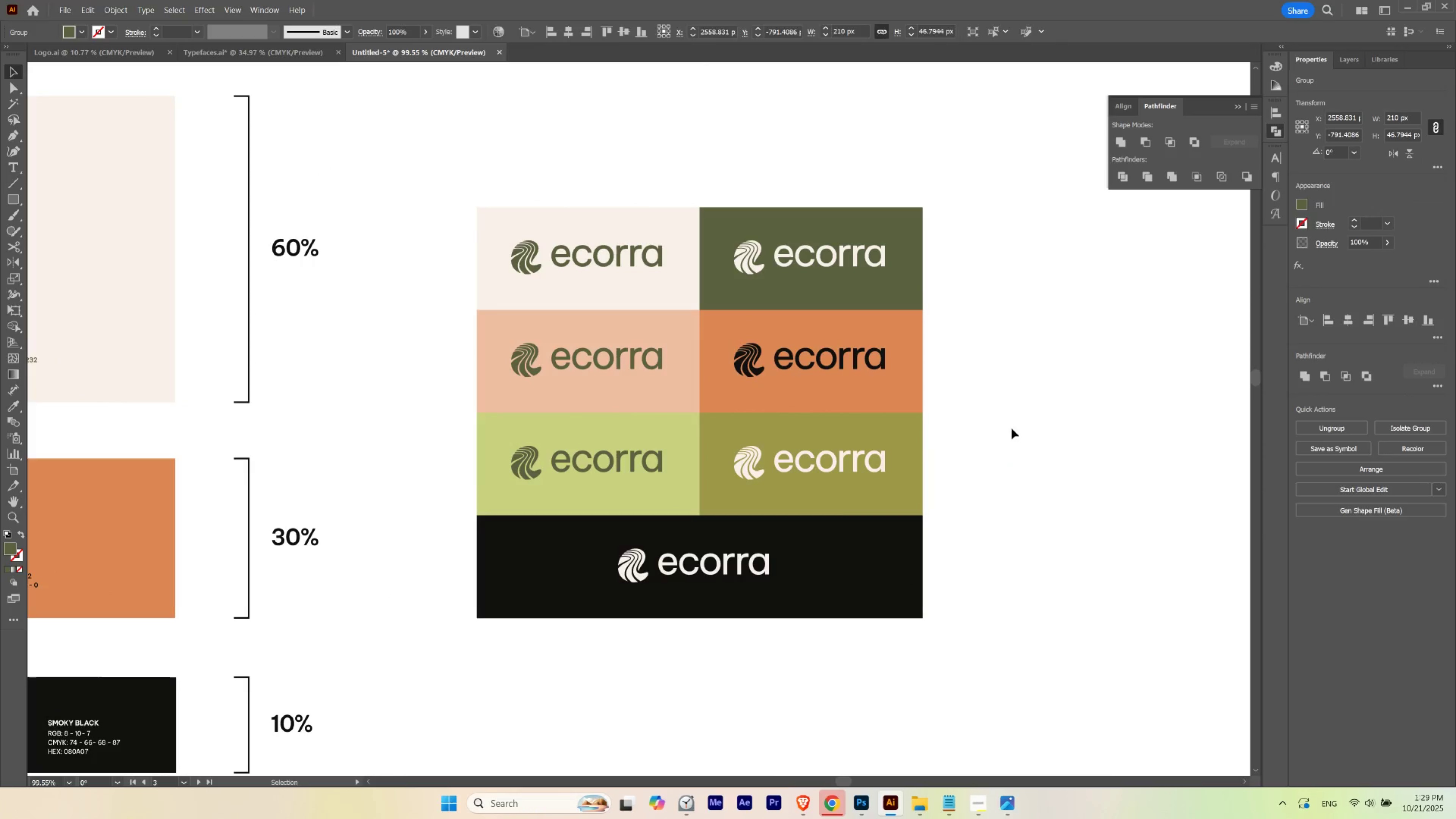 
left_click([1011, 428])
 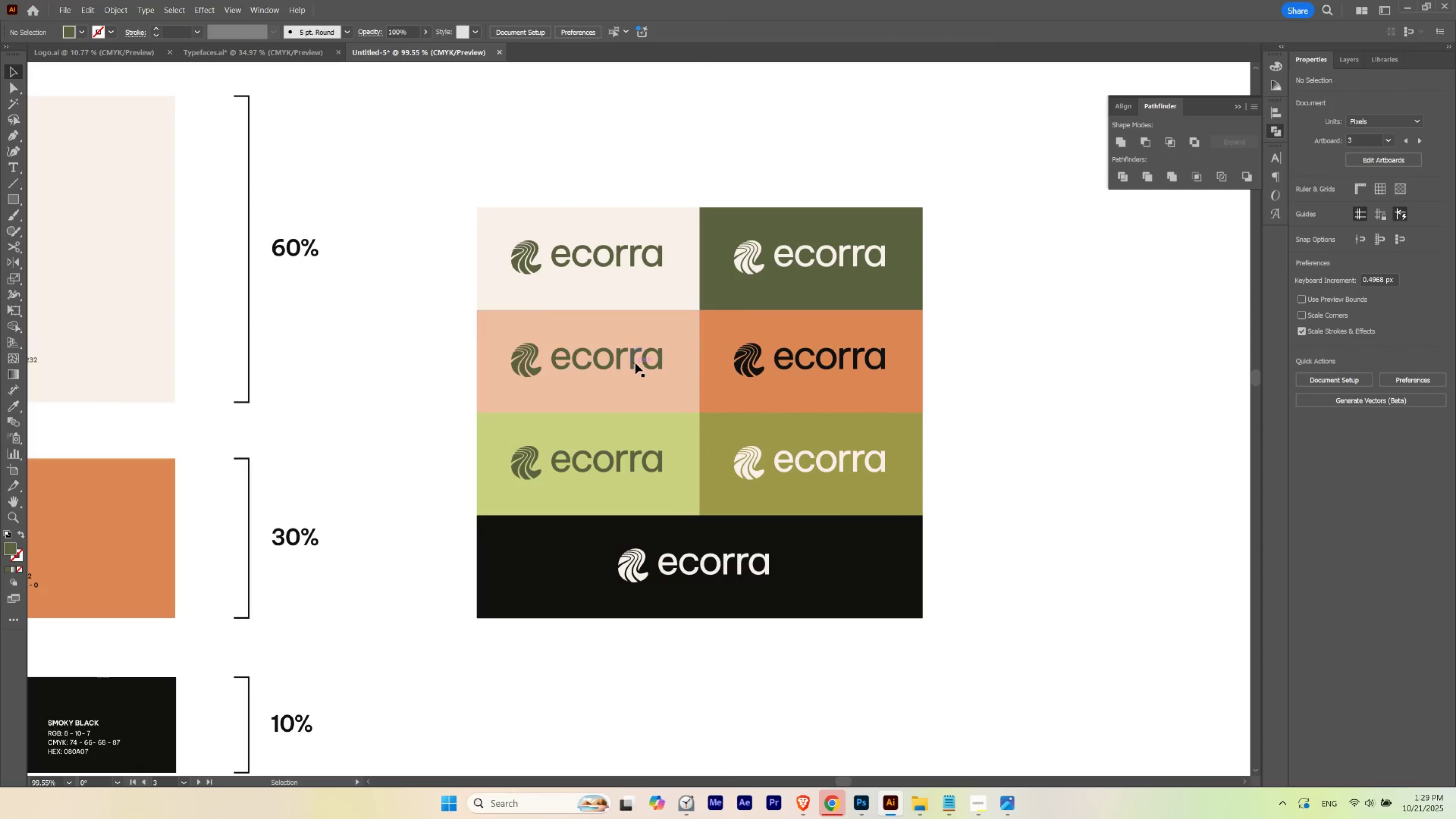 
left_click([634, 363])
 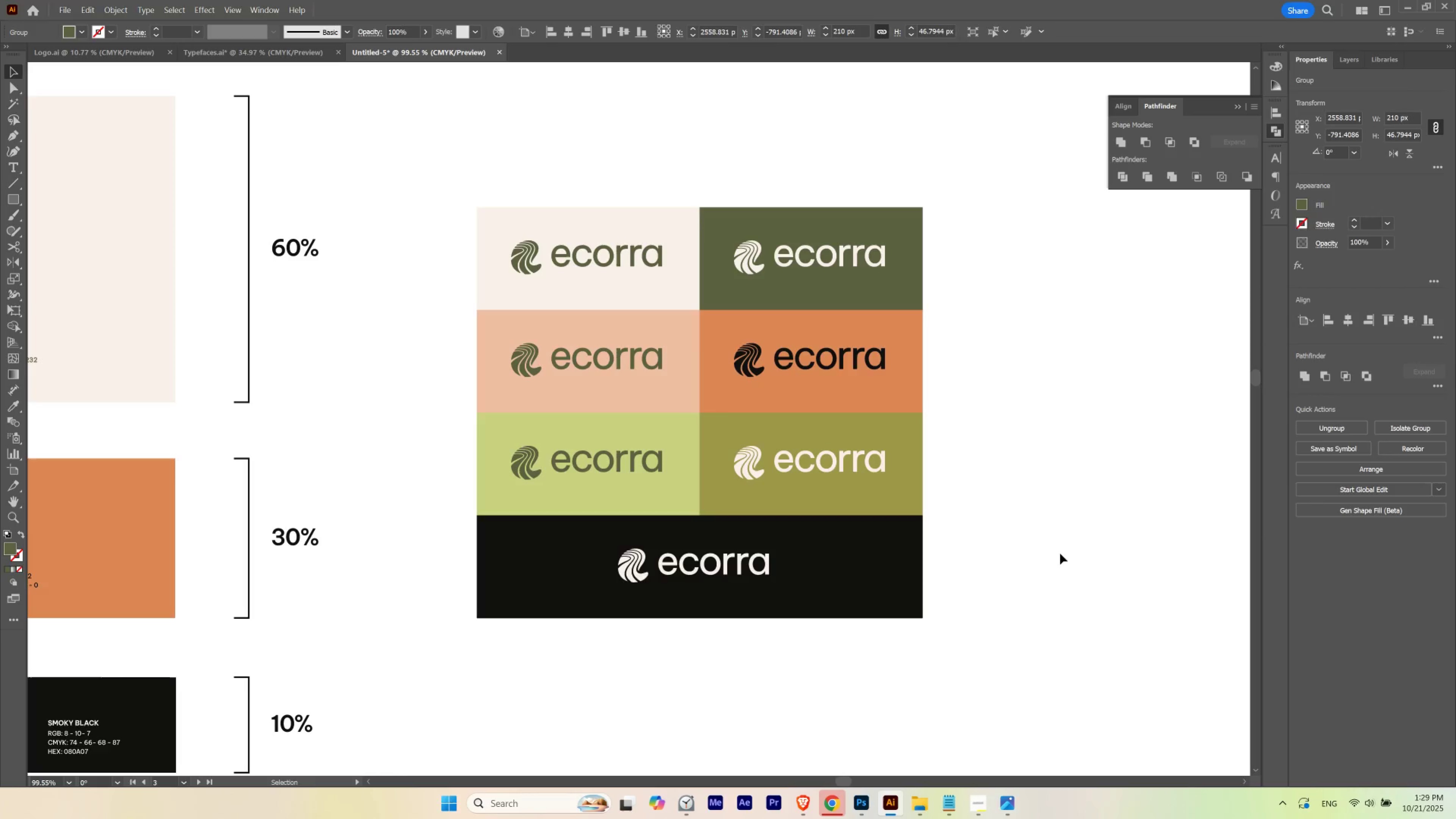 
key(I)
 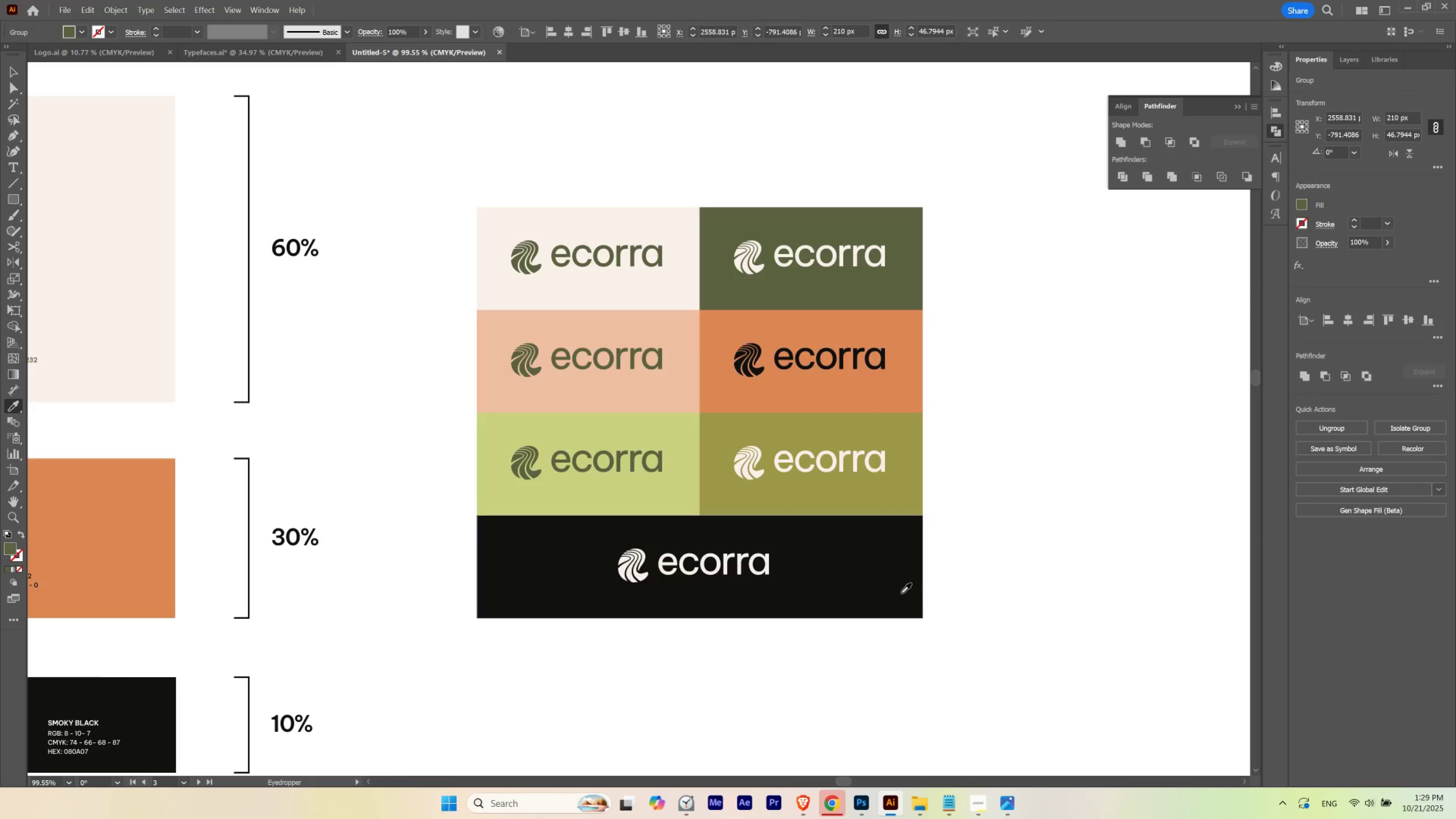 
left_click([901, 593])
 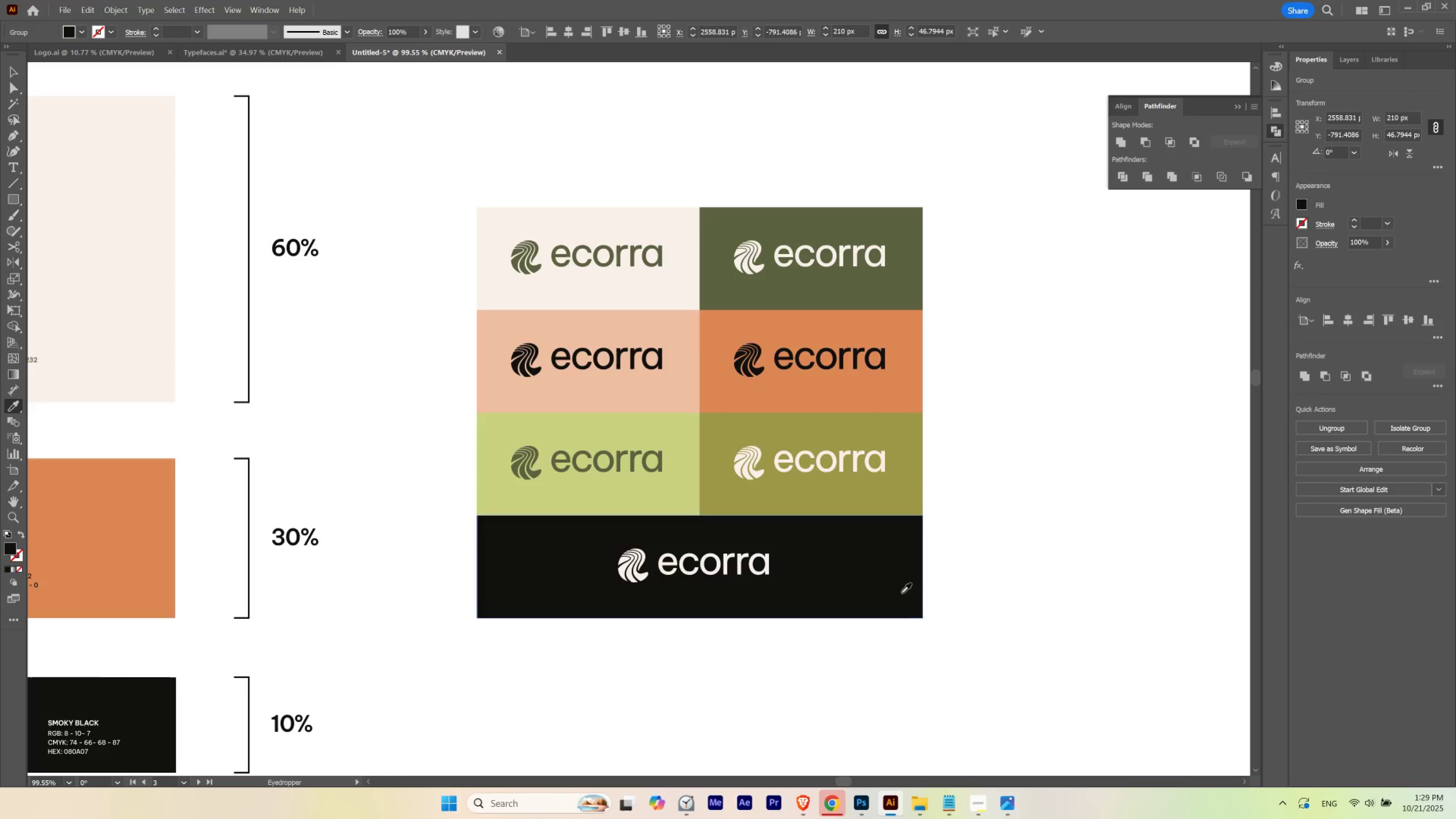 
key(Control+Z)
 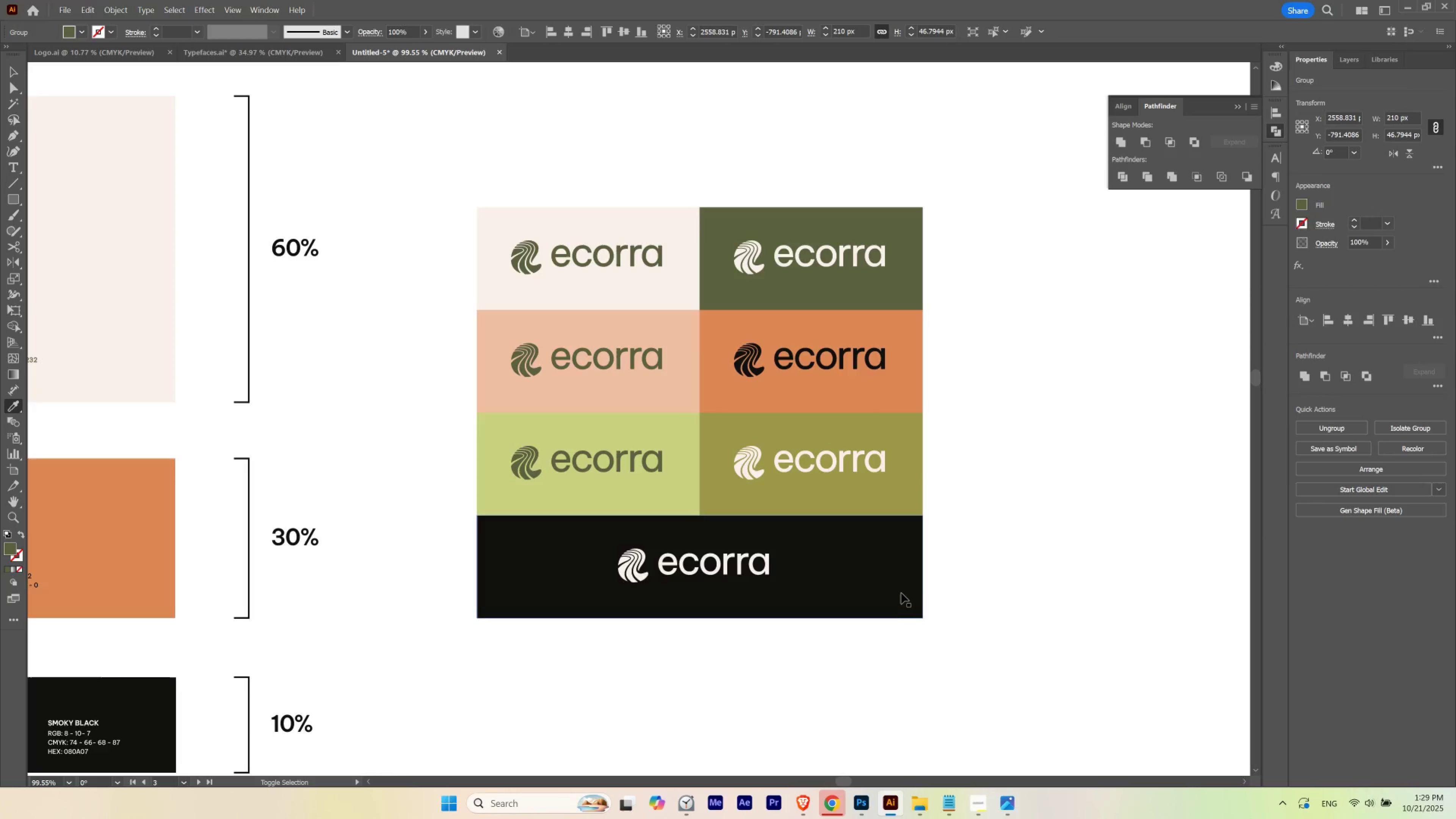 
key(Control+Shift+Z)
 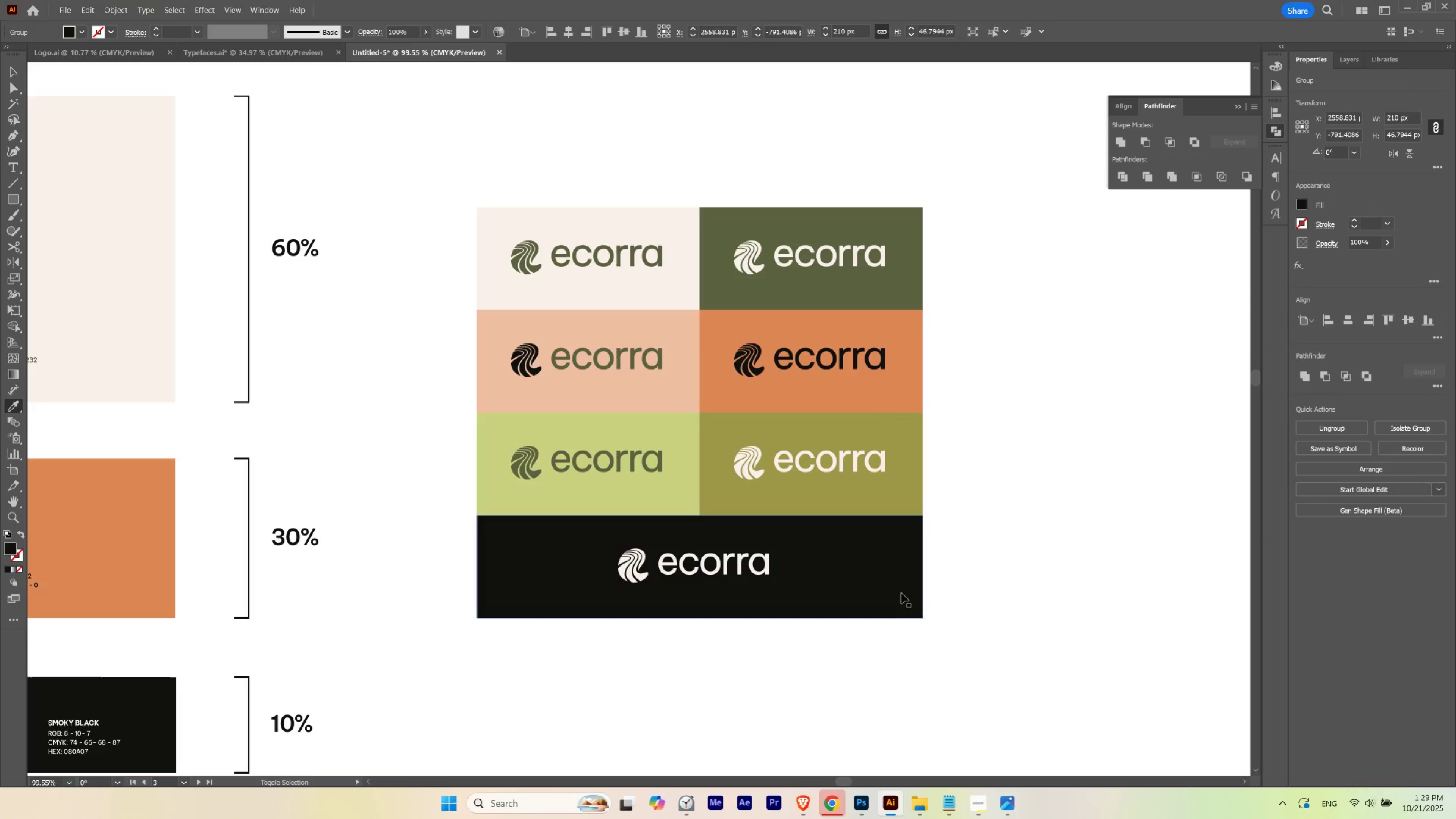 
key(Control+Z)
 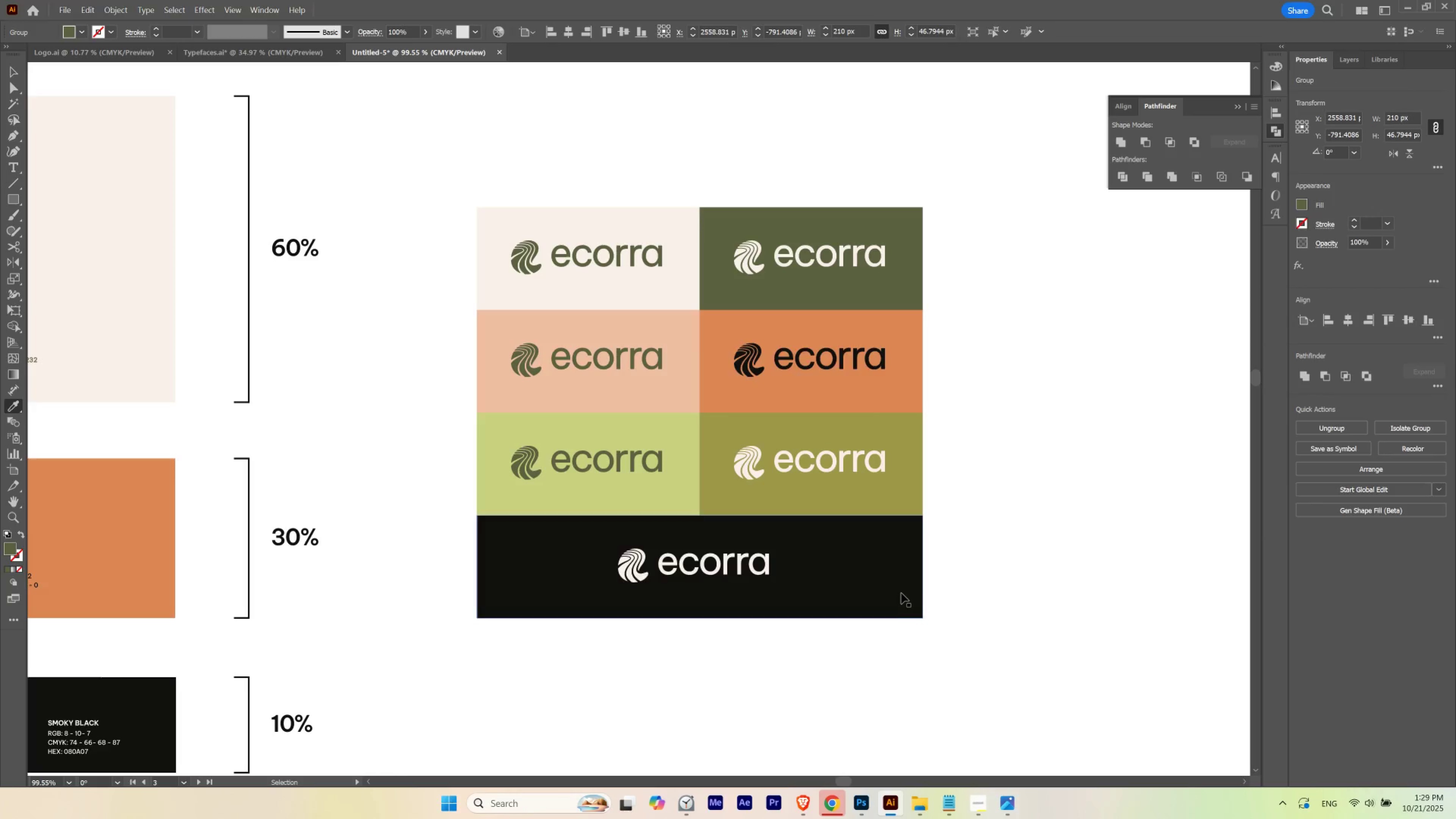 
key(Control+Z)
 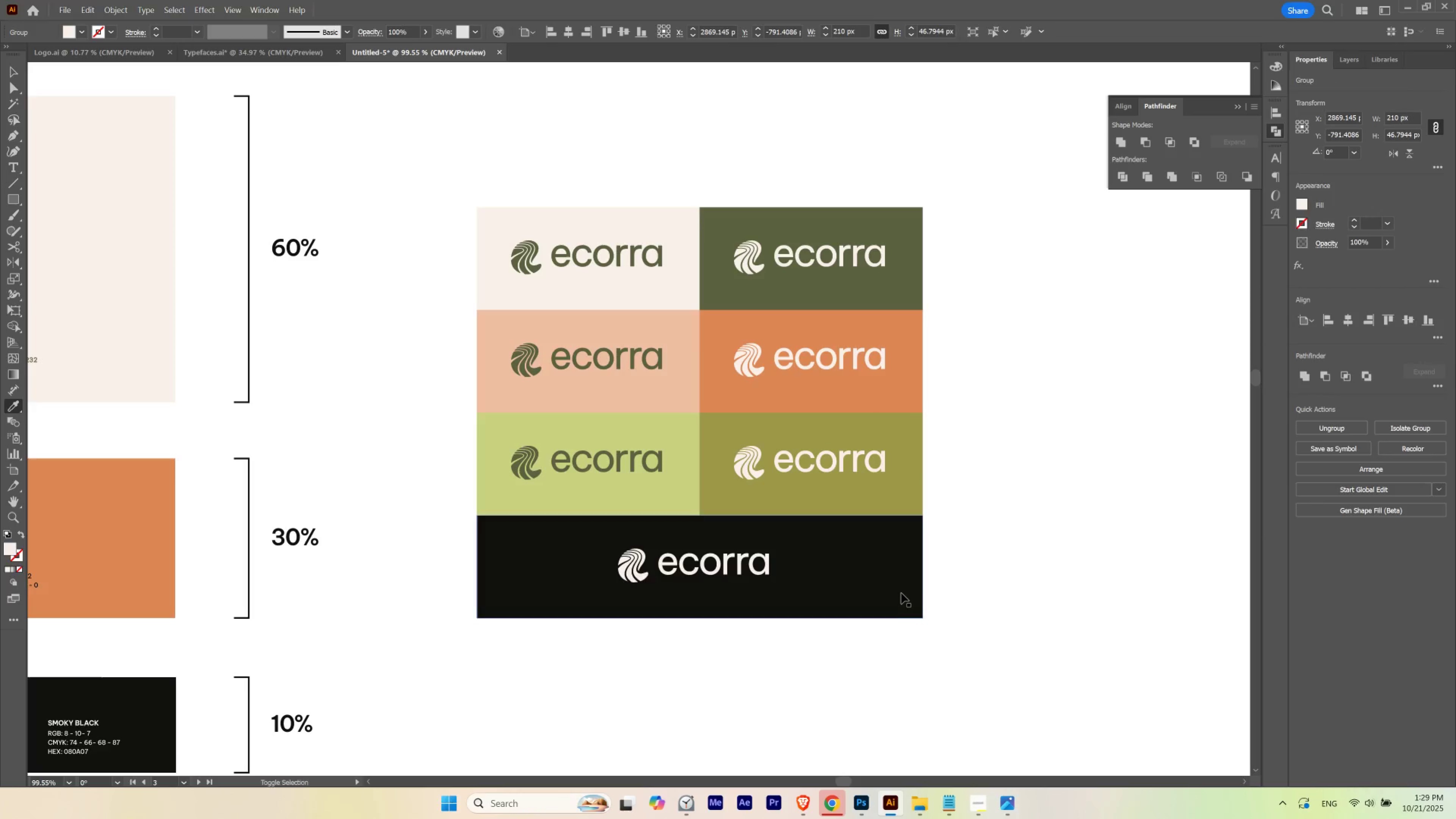 
key(Control+Shift+Z)
 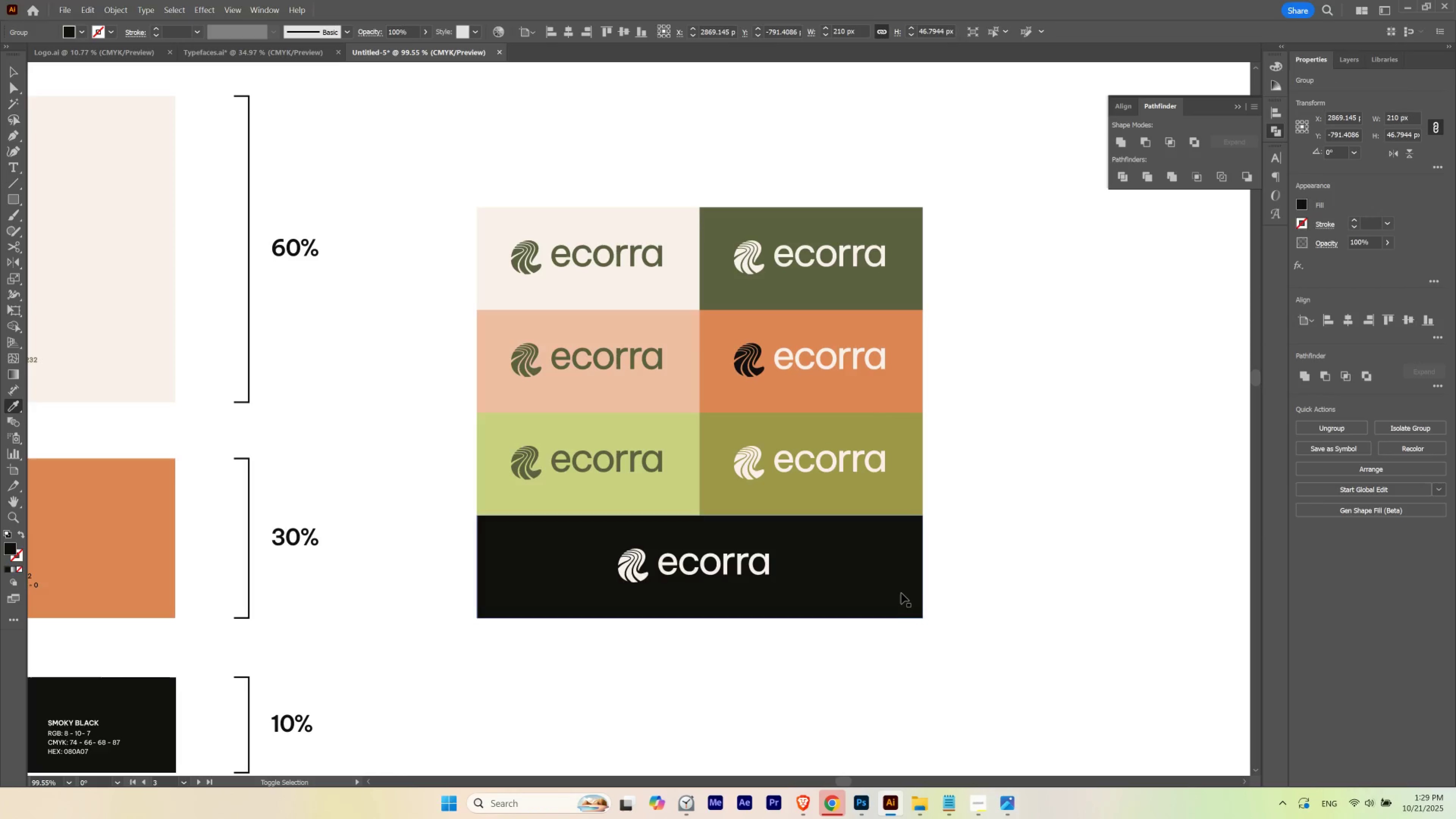 
key(Control+Shift+Z)
 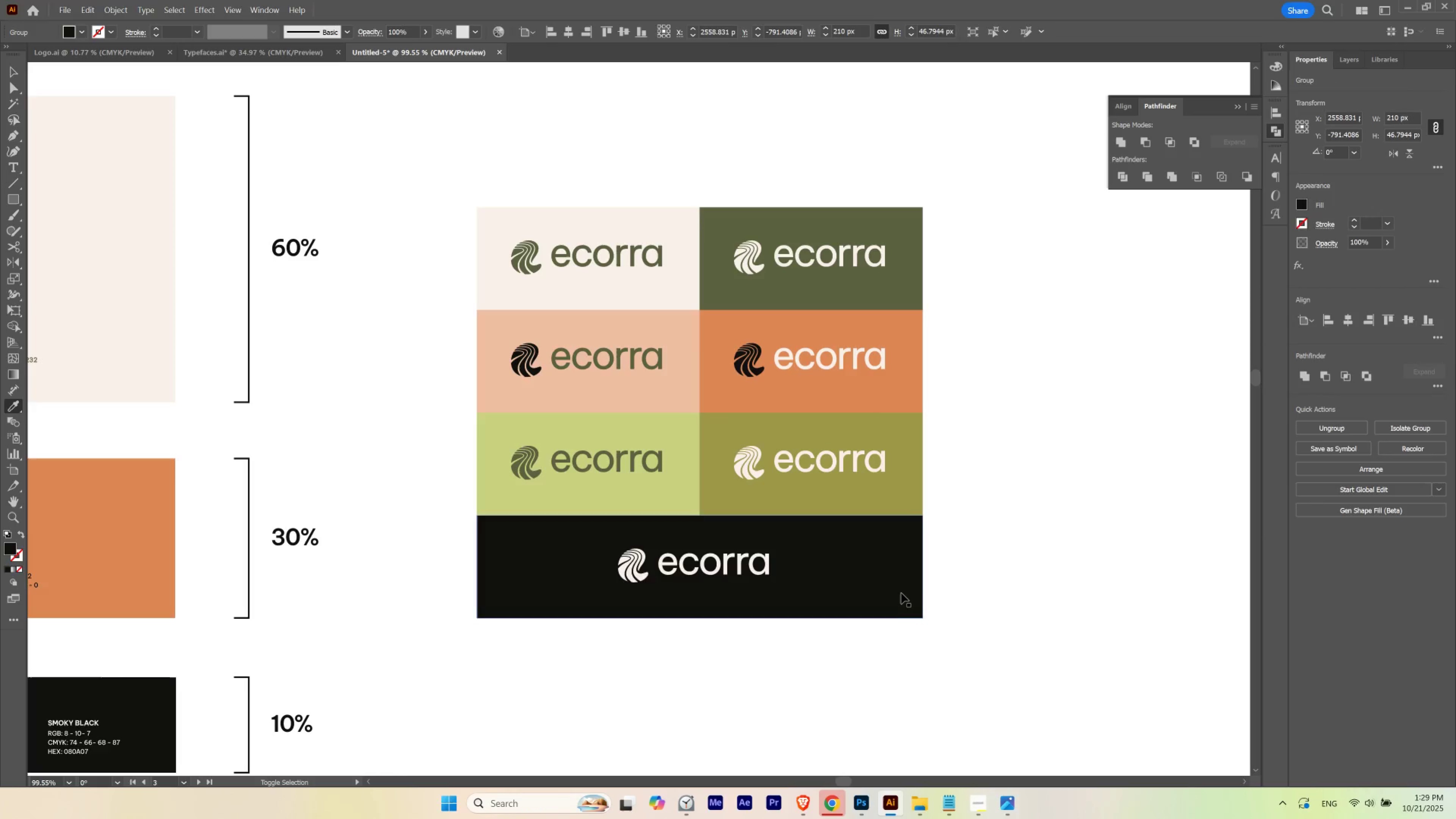 
key(Control+Shift+Z)
 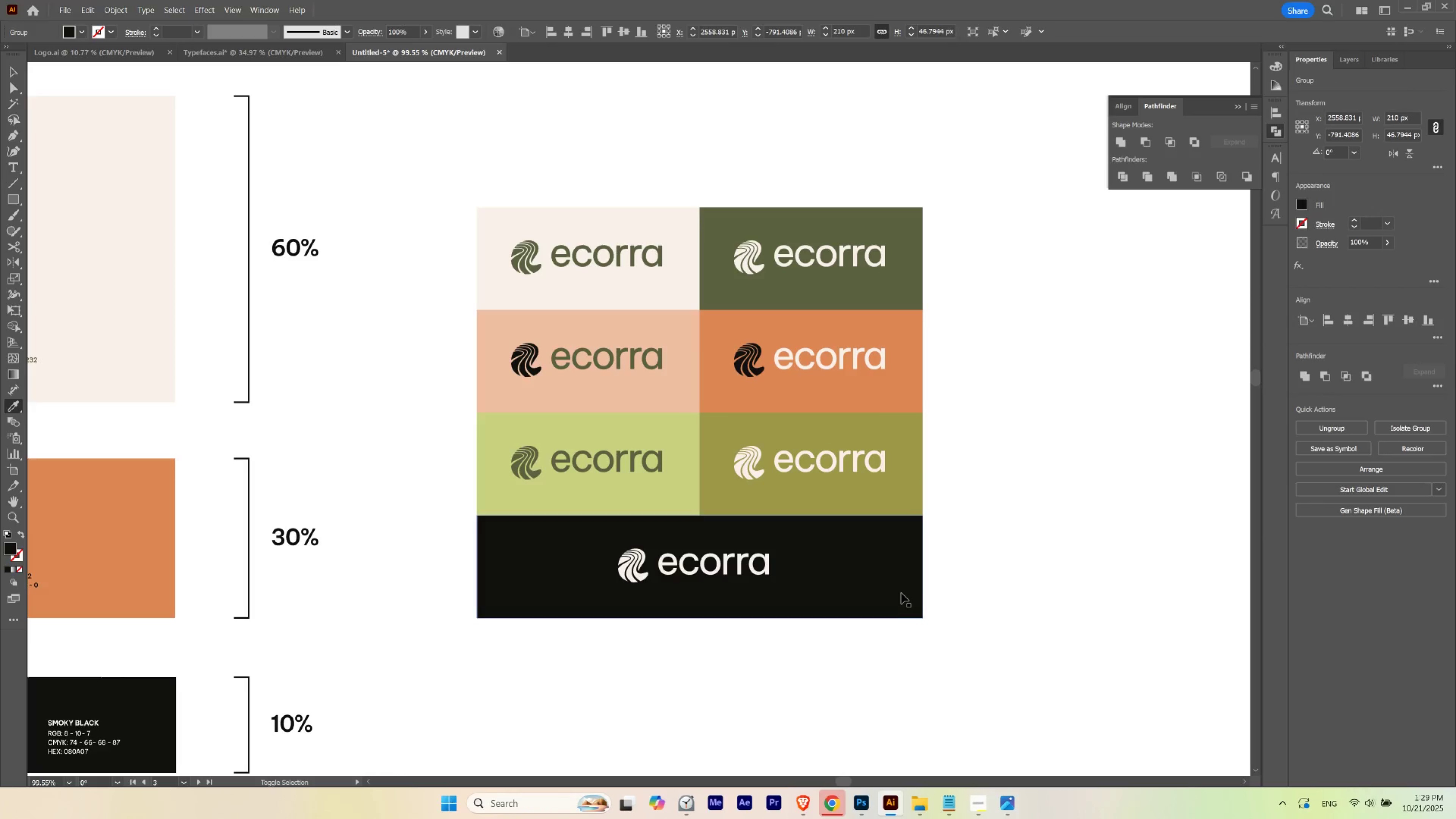 
key(Control+Shift+Z)
 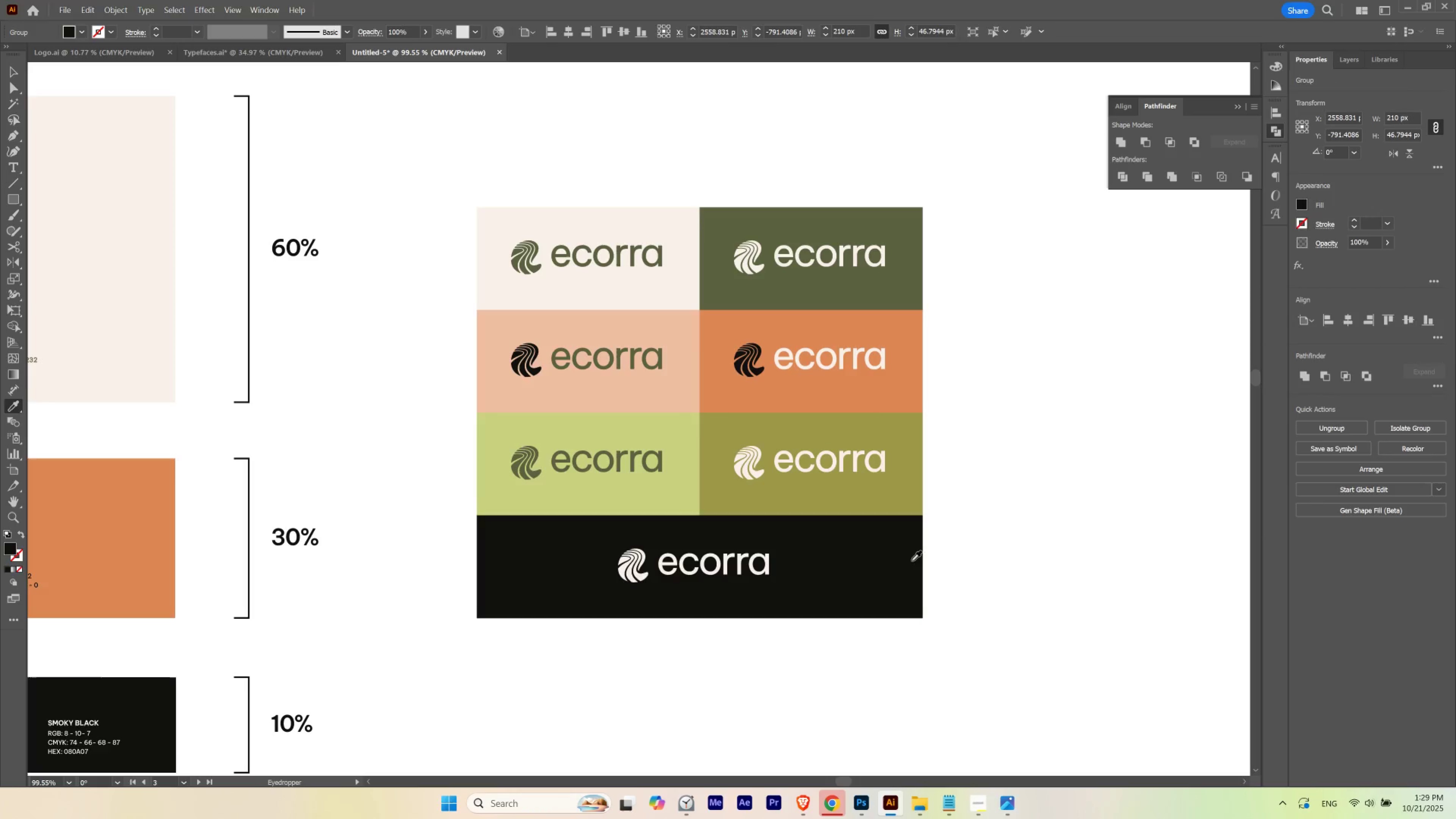 
key(V)
 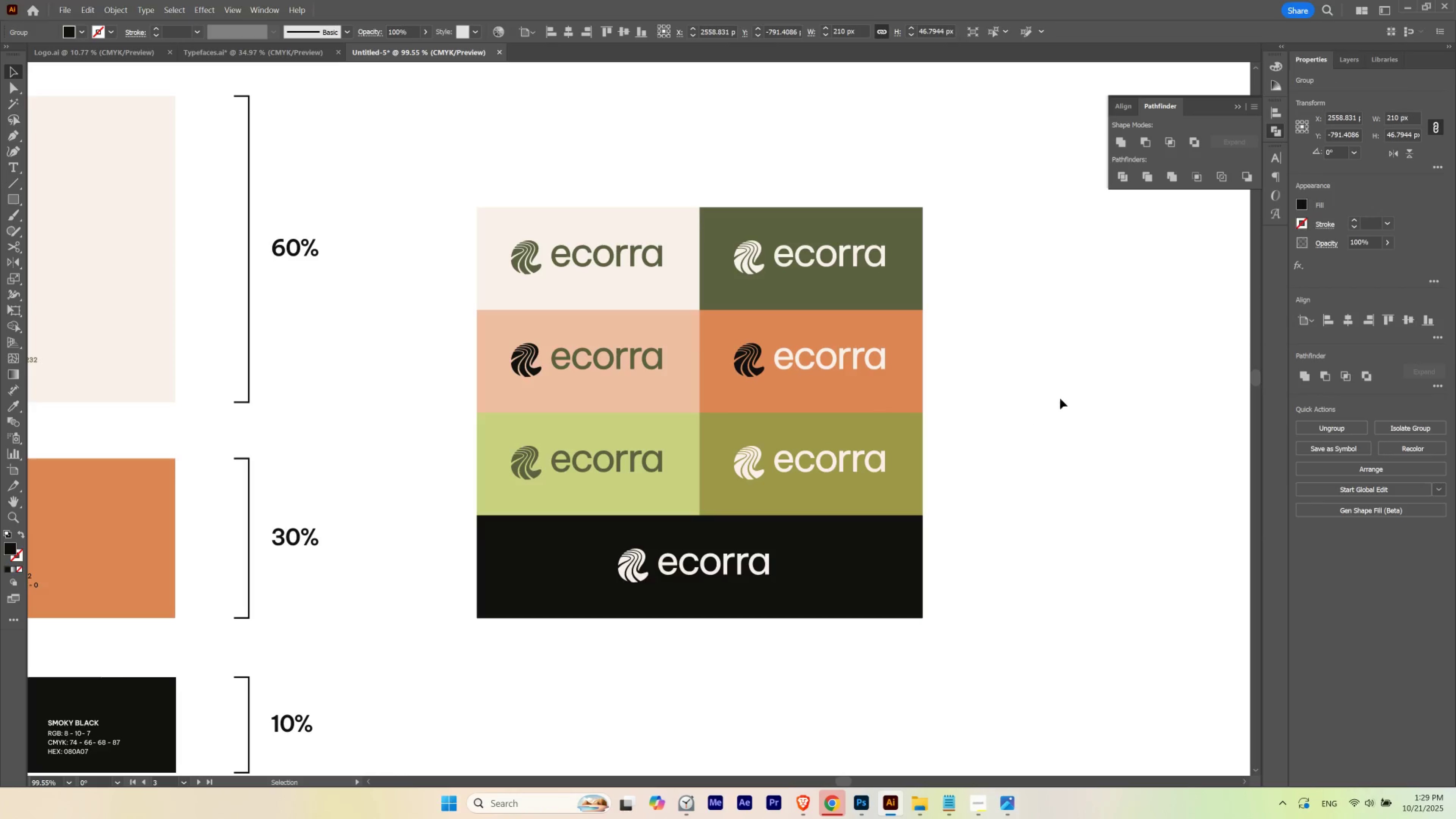 
left_click([1060, 398])
 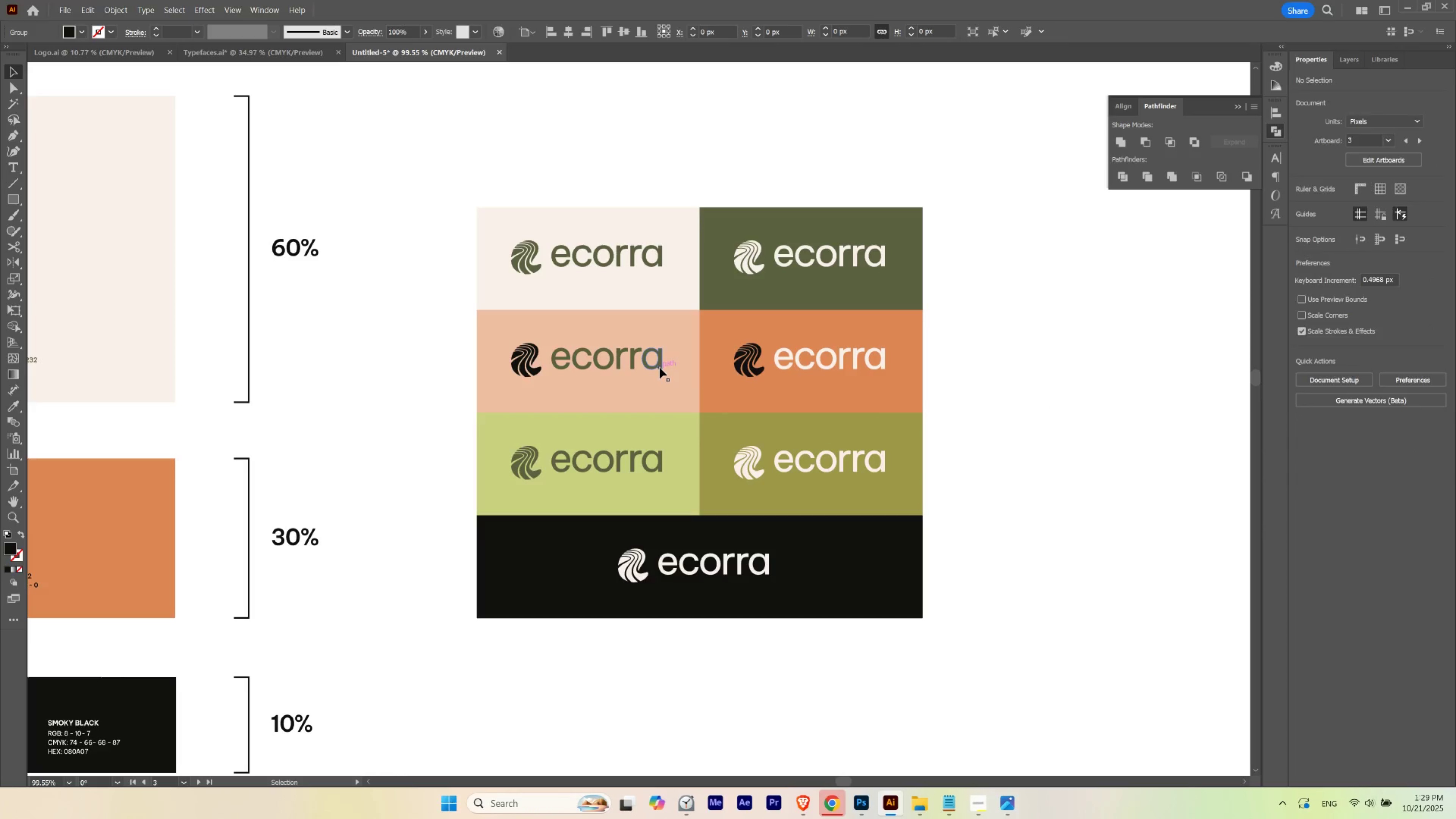 
key(I)
 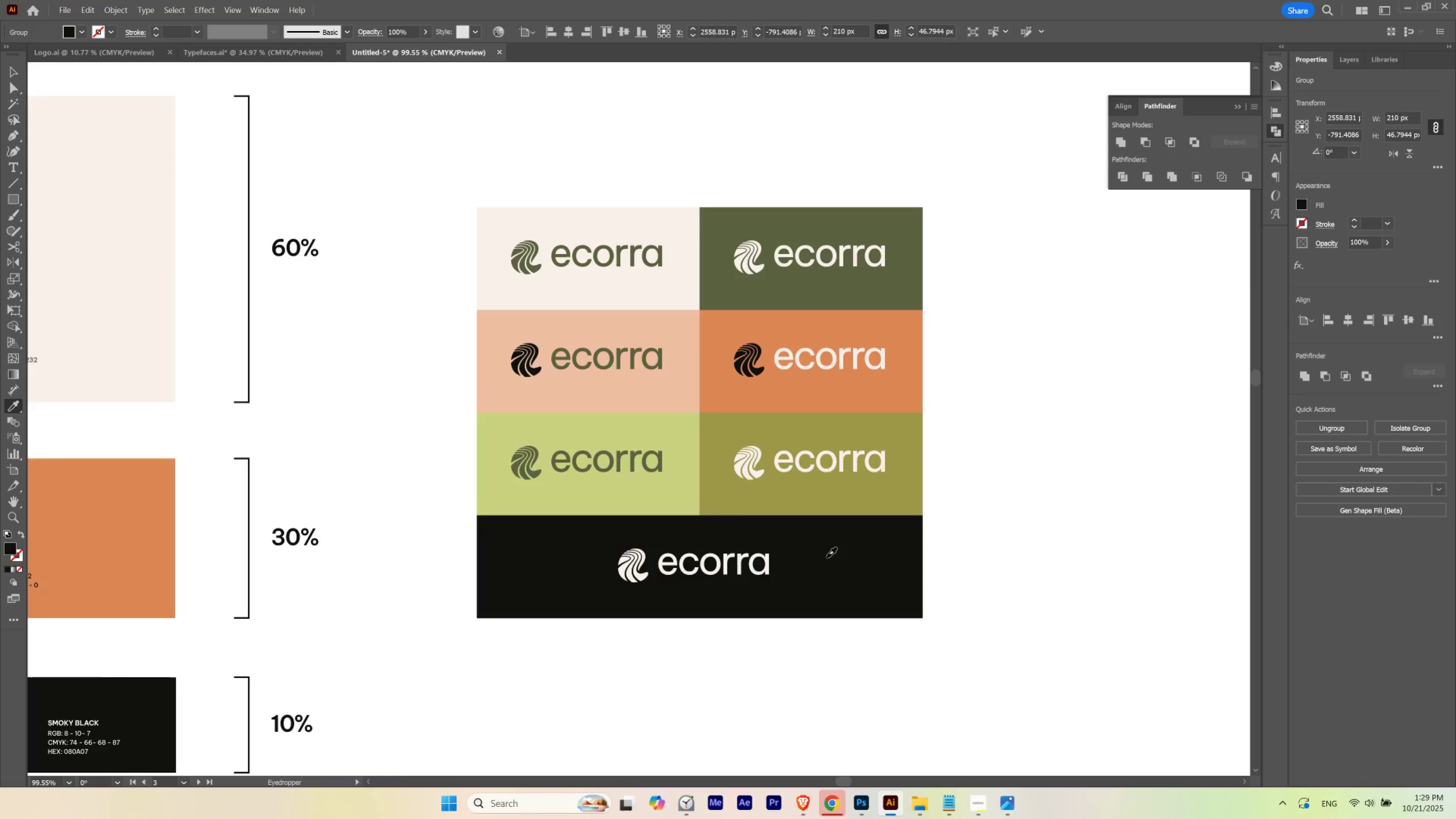 
left_click([826, 557])
 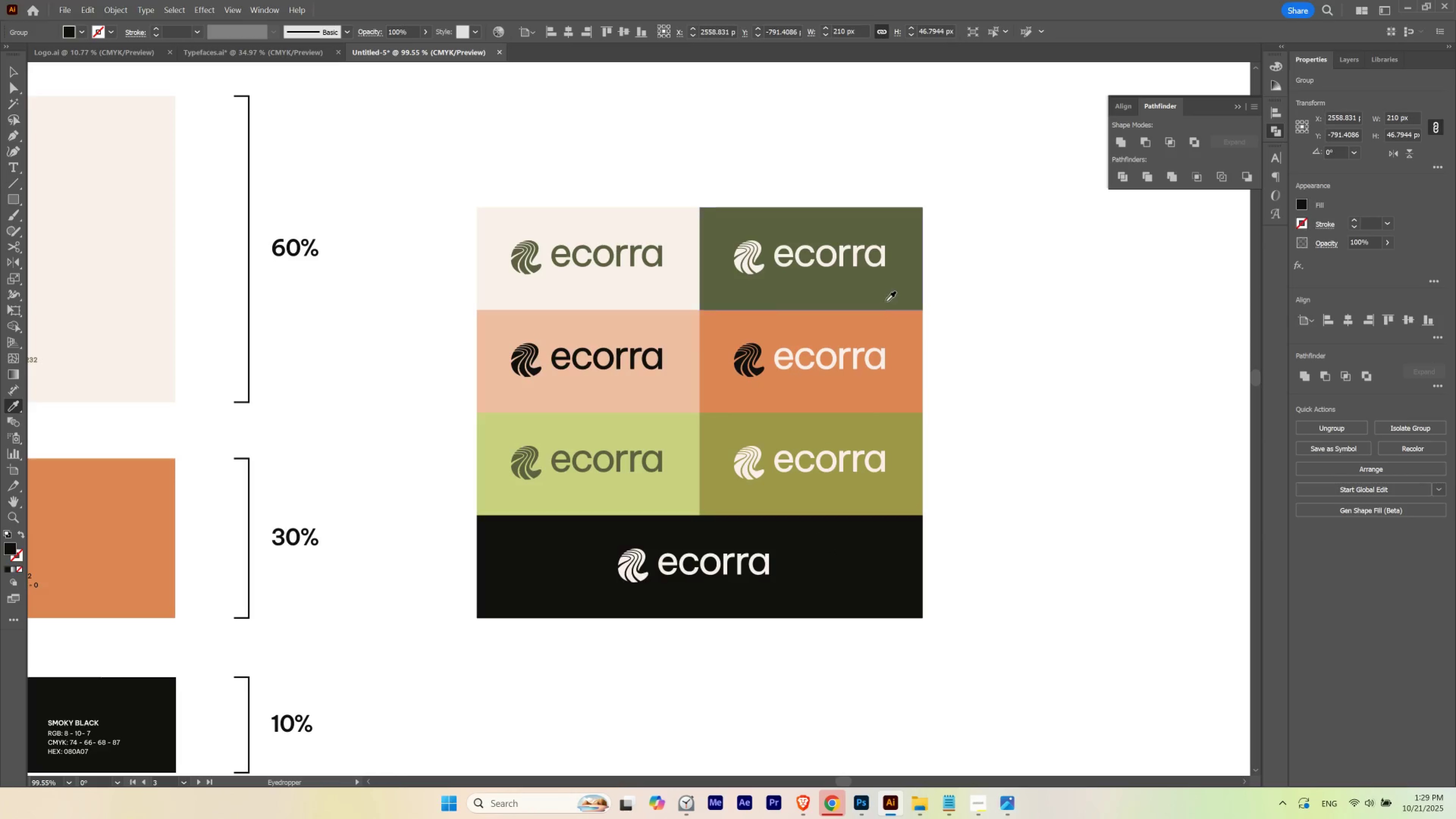 
left_click([886, 299])
 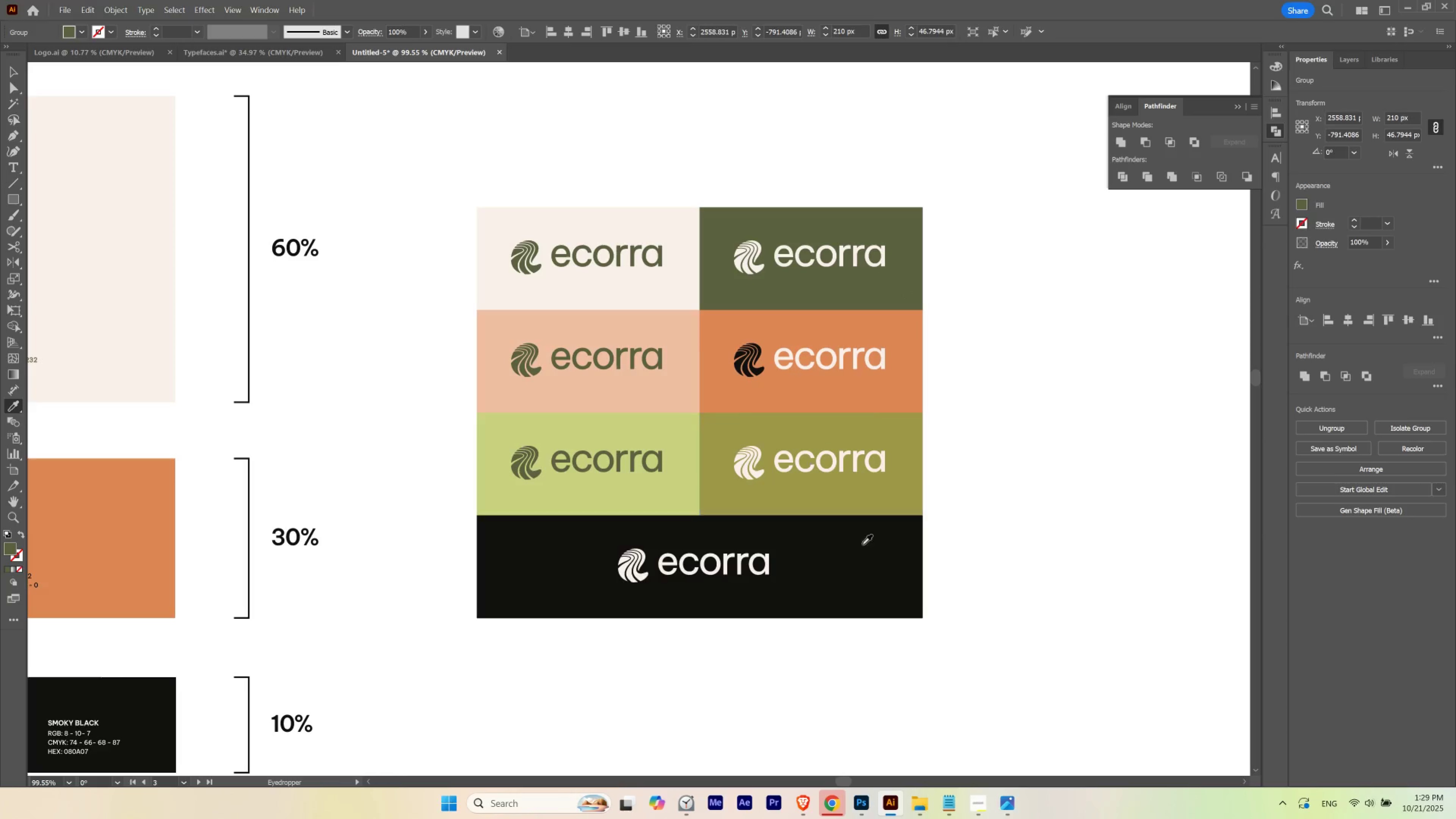 
left_click([863, 561])
 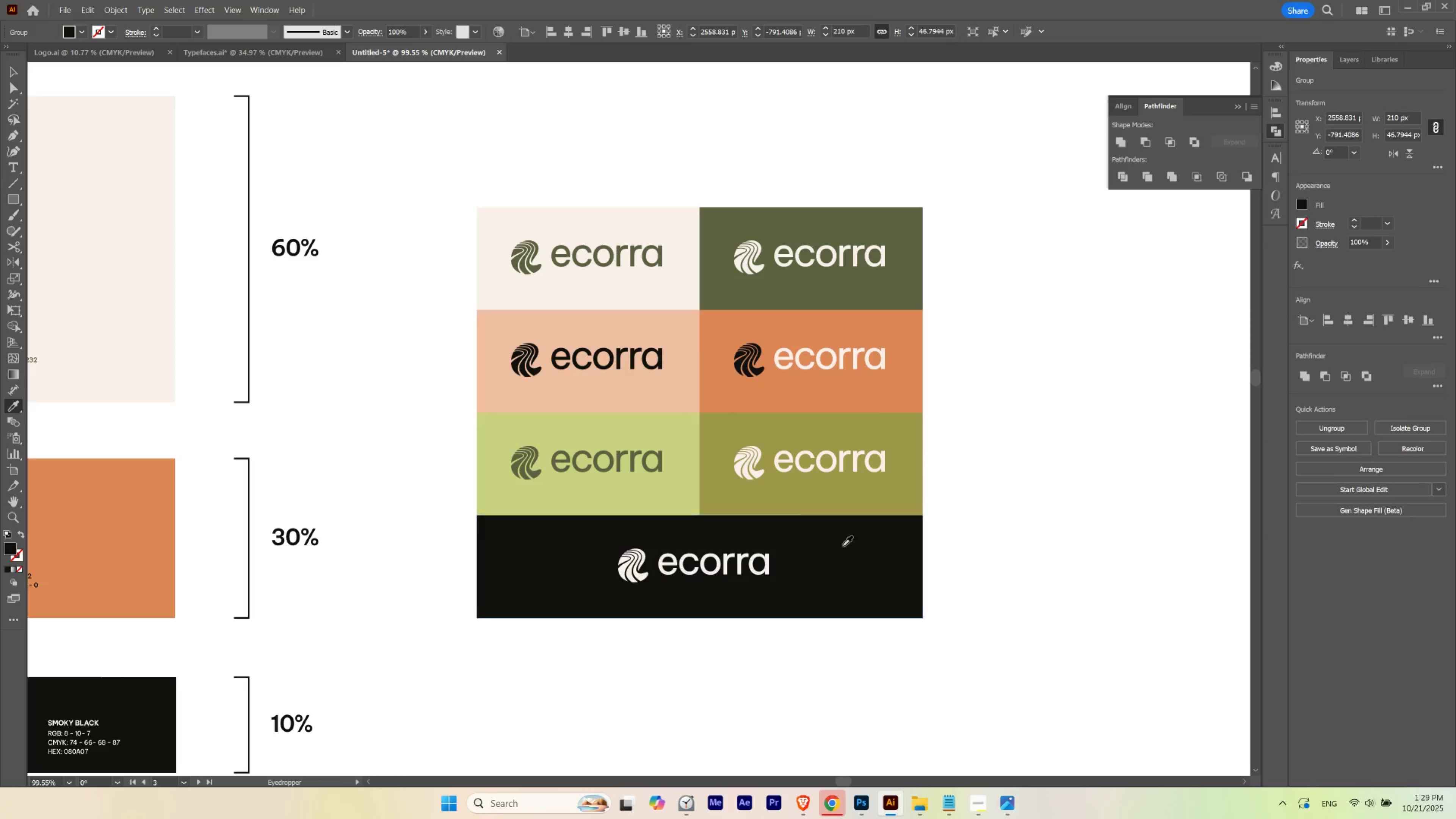 
key(V)
 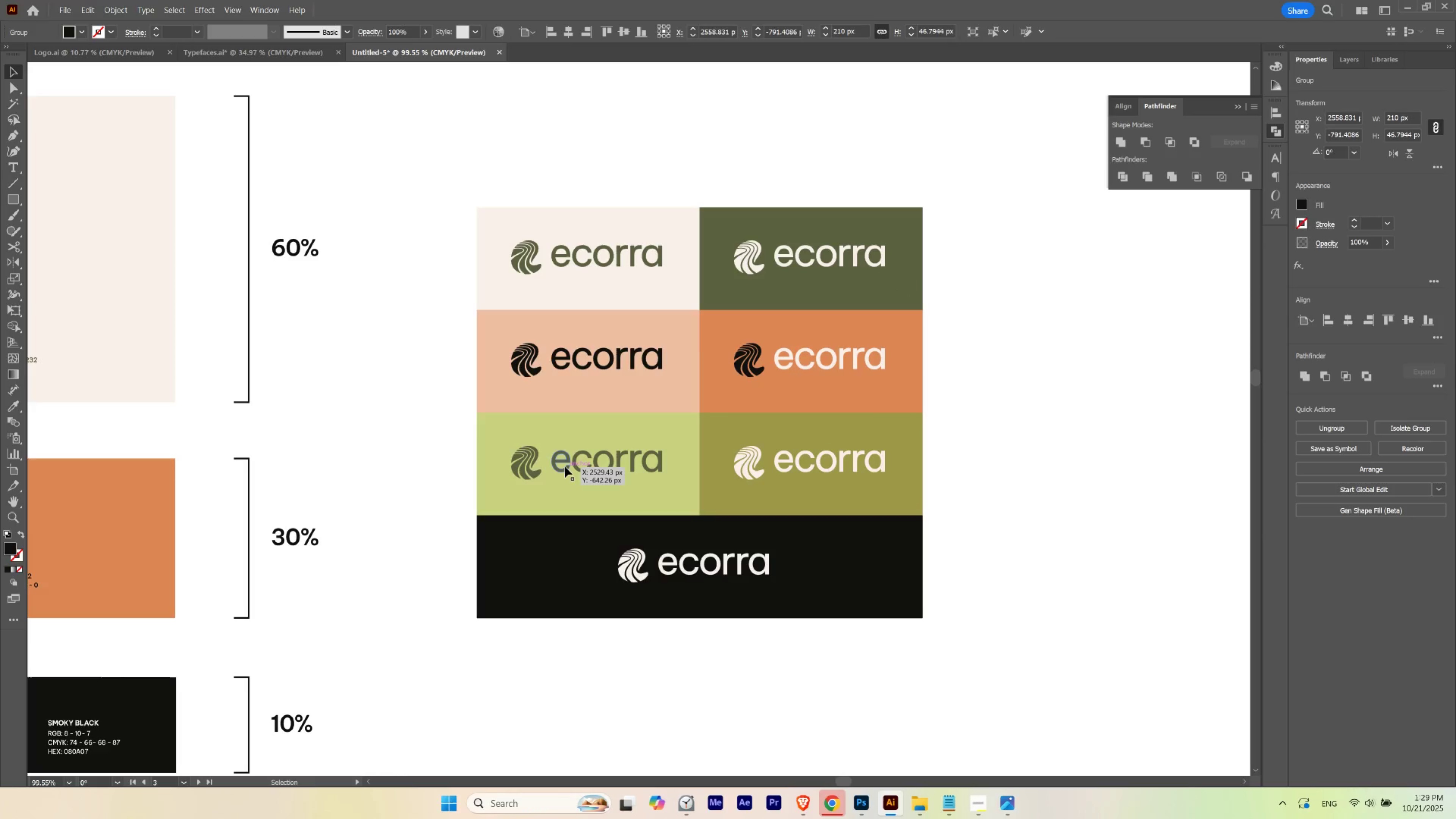 
left_click([565, 467])
 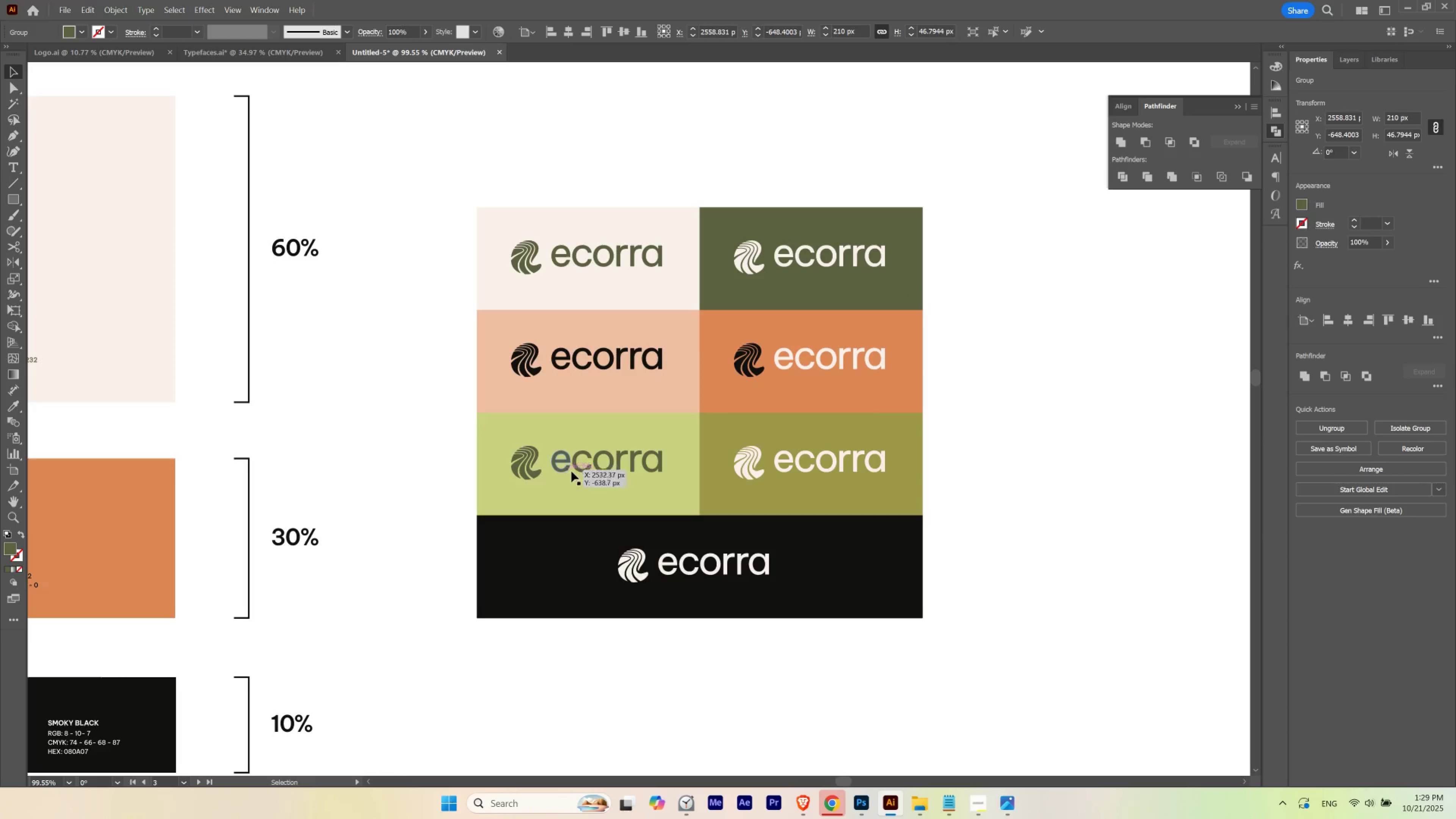 
key(I)
 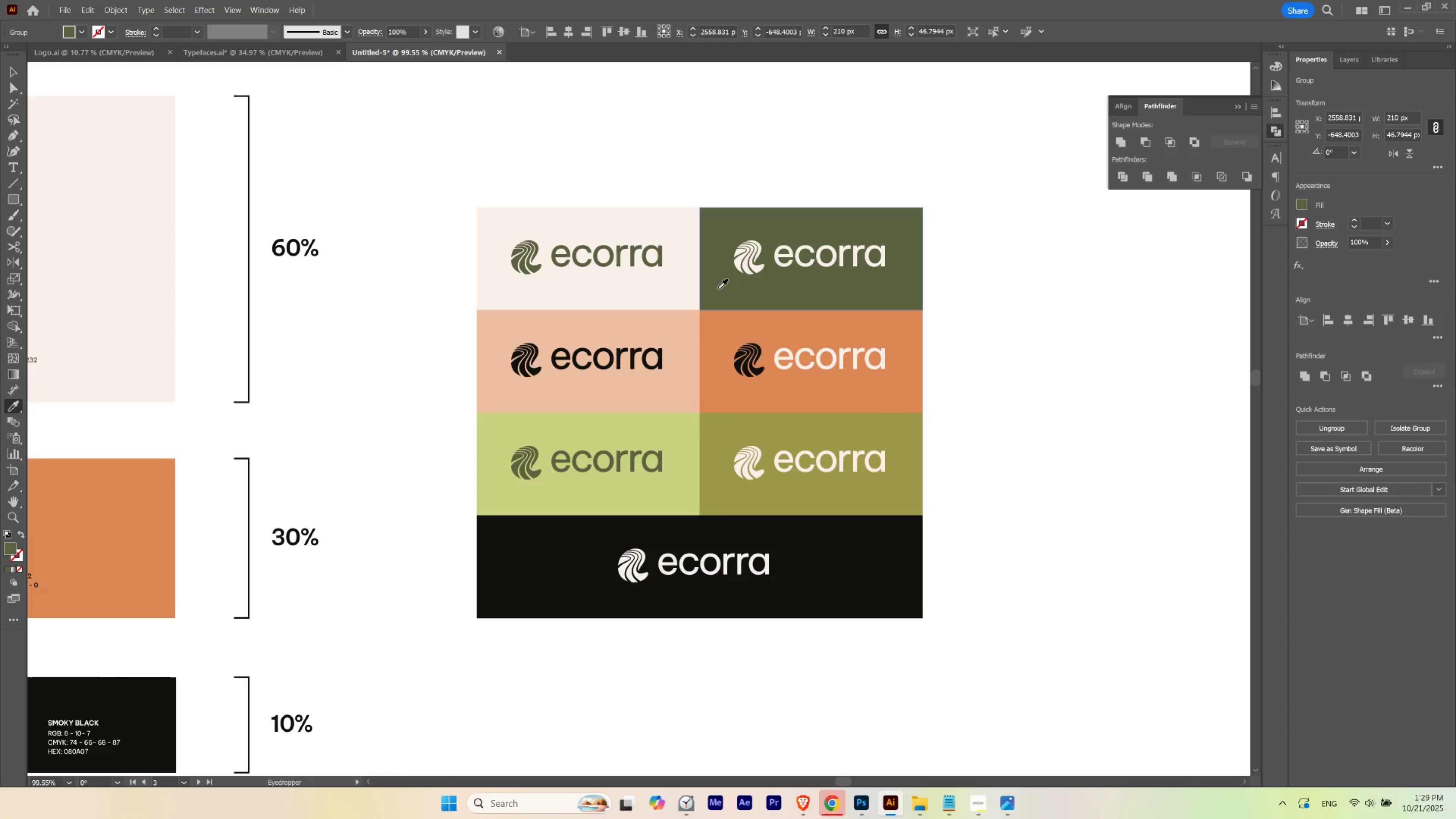 
left_click([720, 288])
 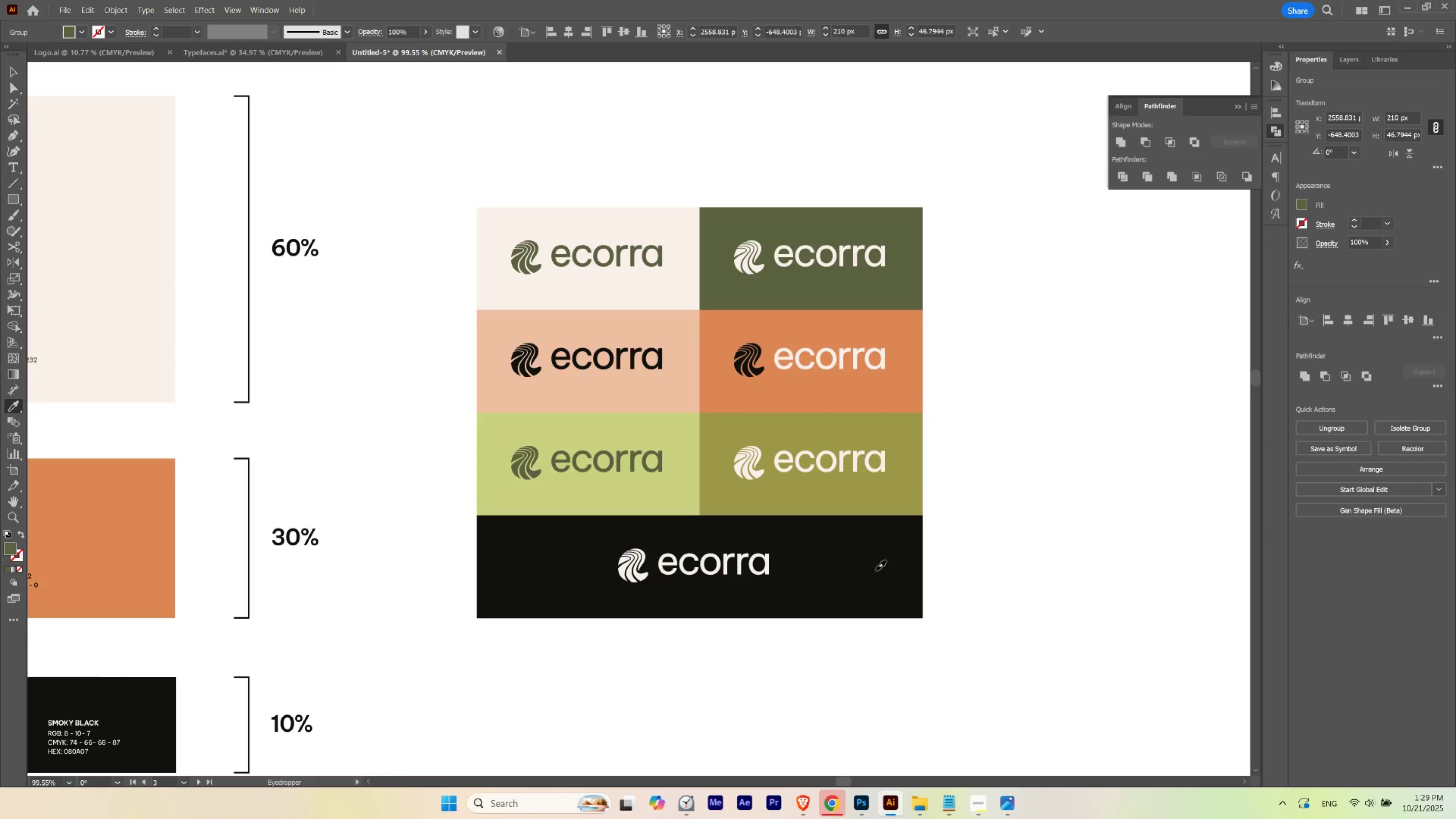 
left_click([876, 570])
 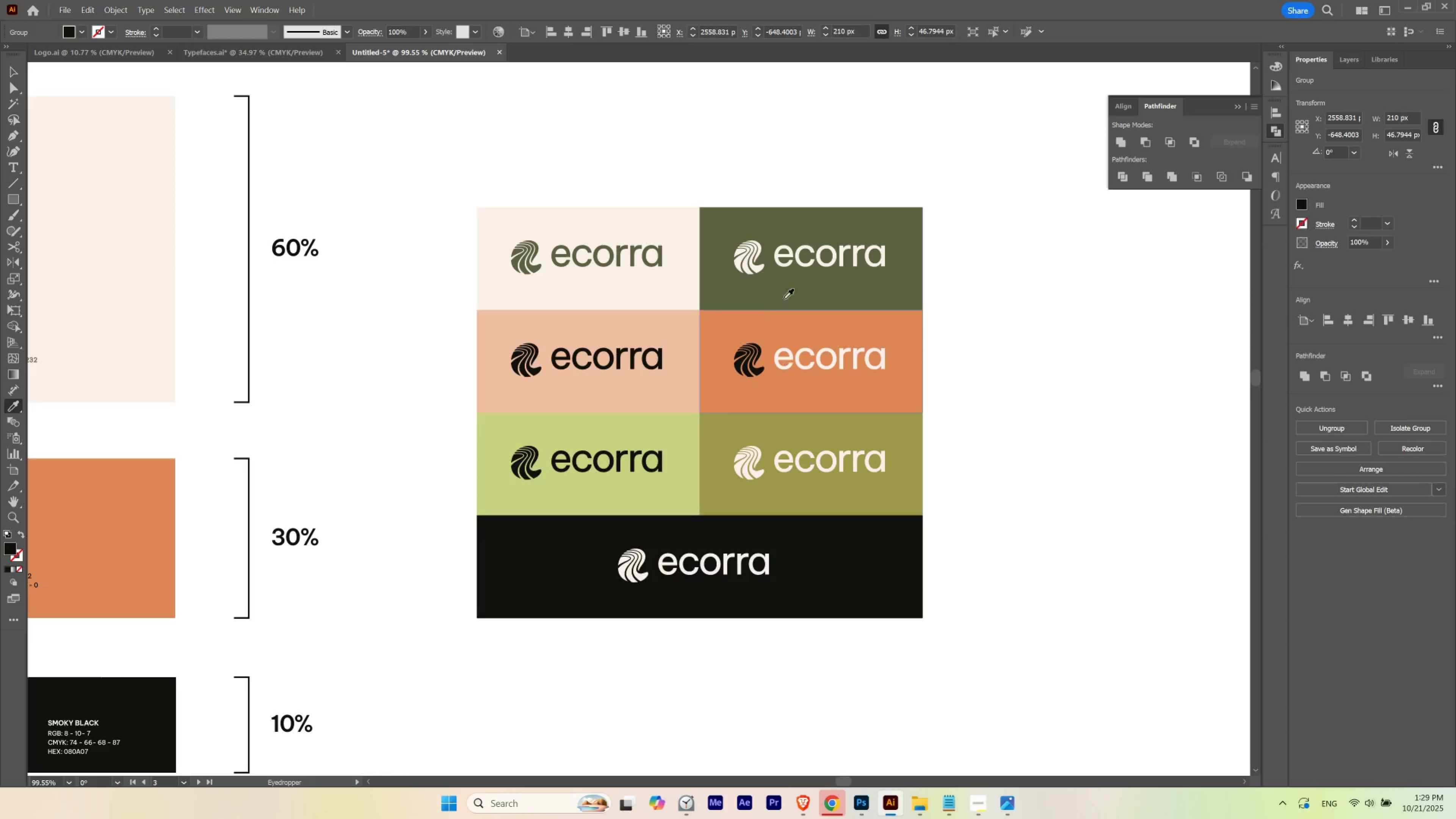 
left_click([754, 286])
 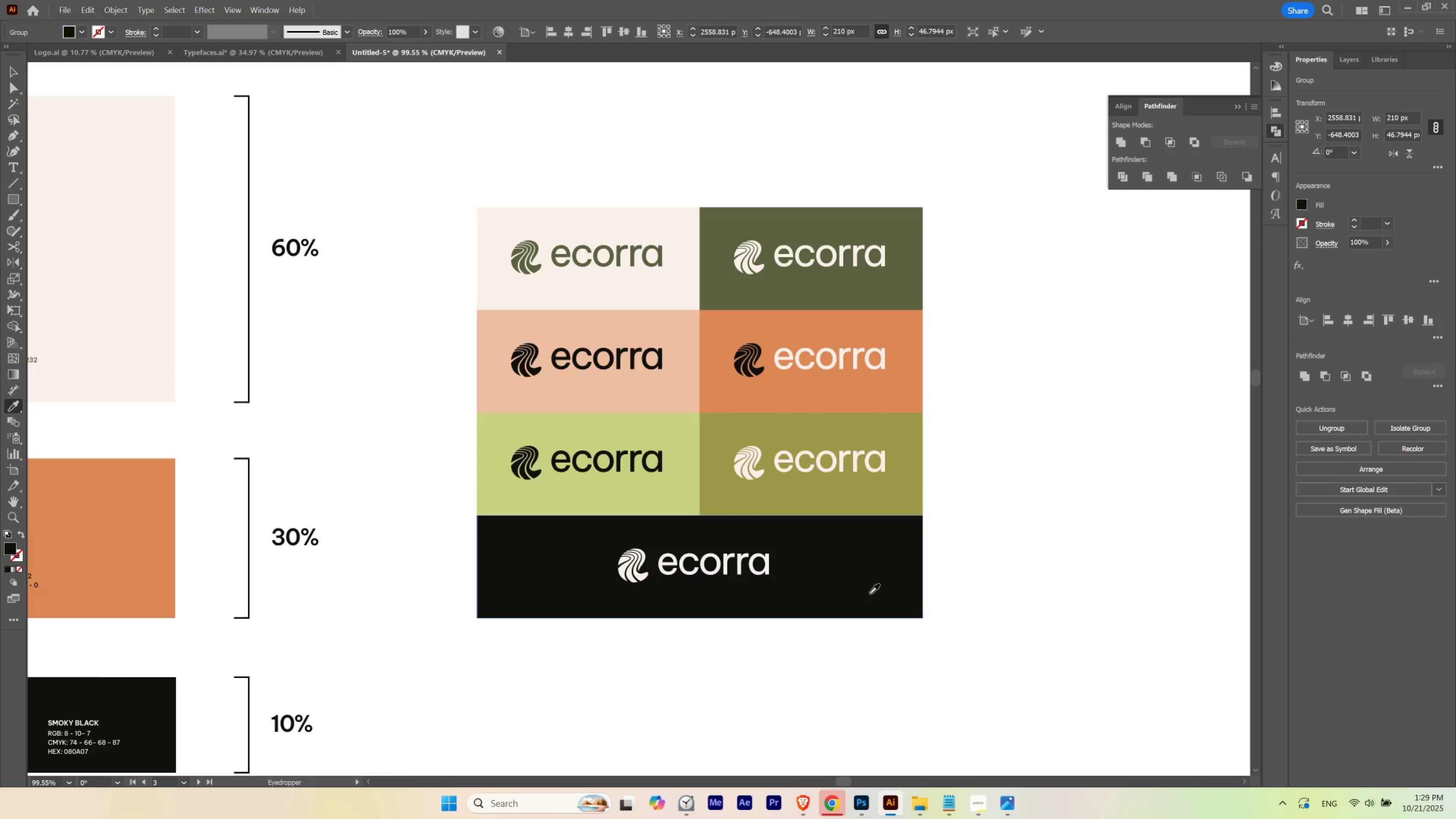 
hold_key(key=ControlLeft, duration=0.39)
 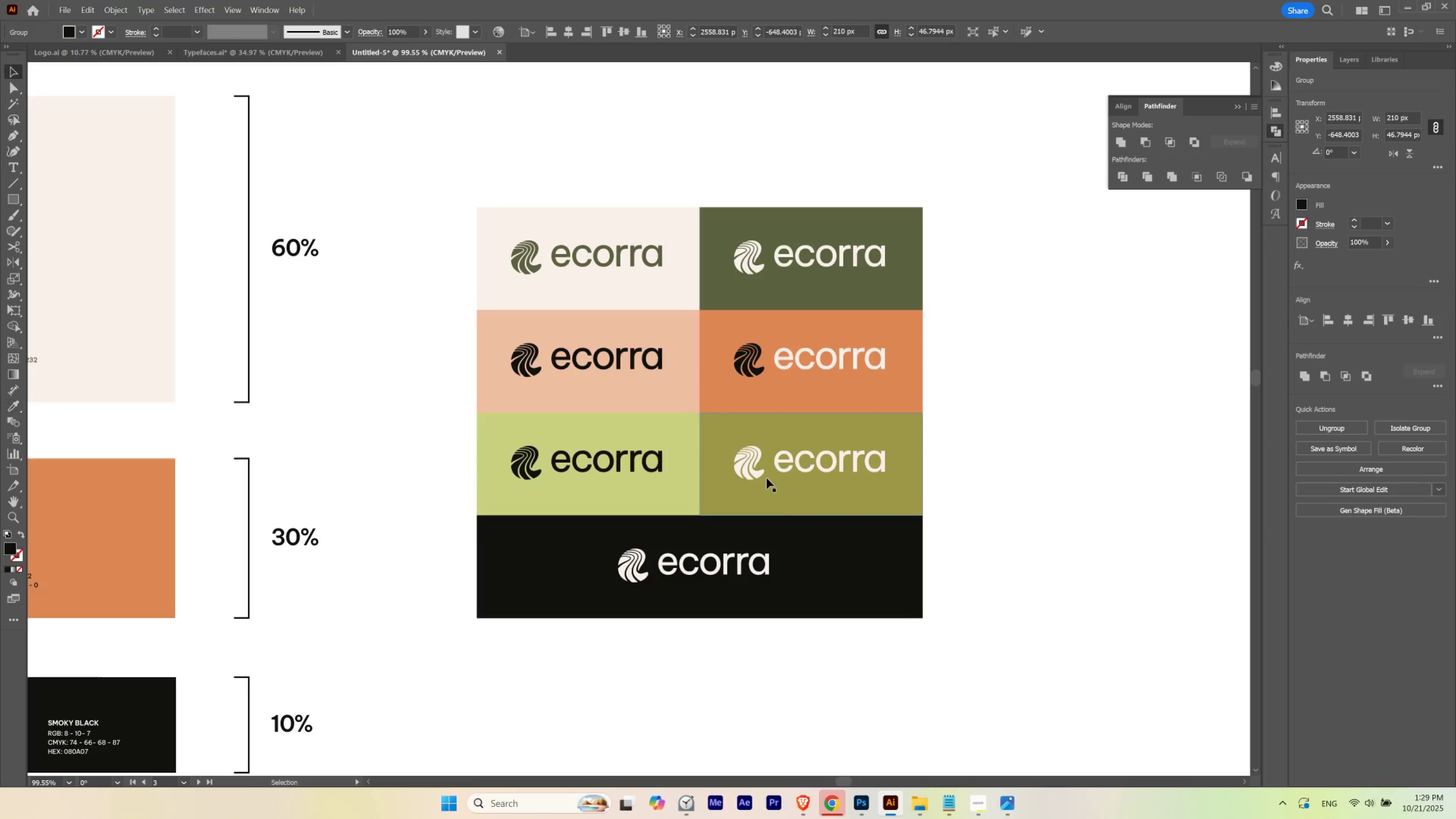 
key(V)
 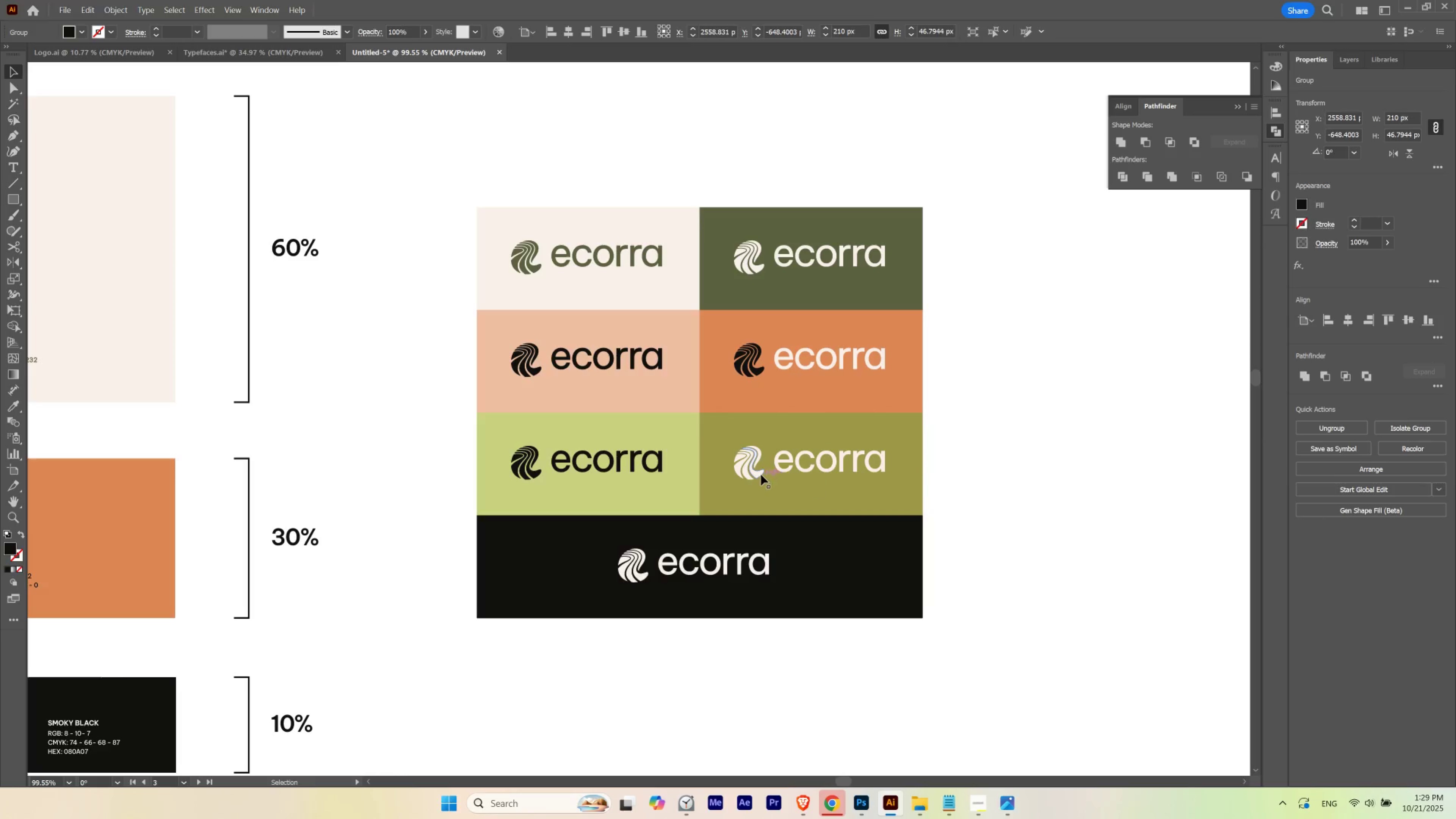 
left_click([761, 474])
 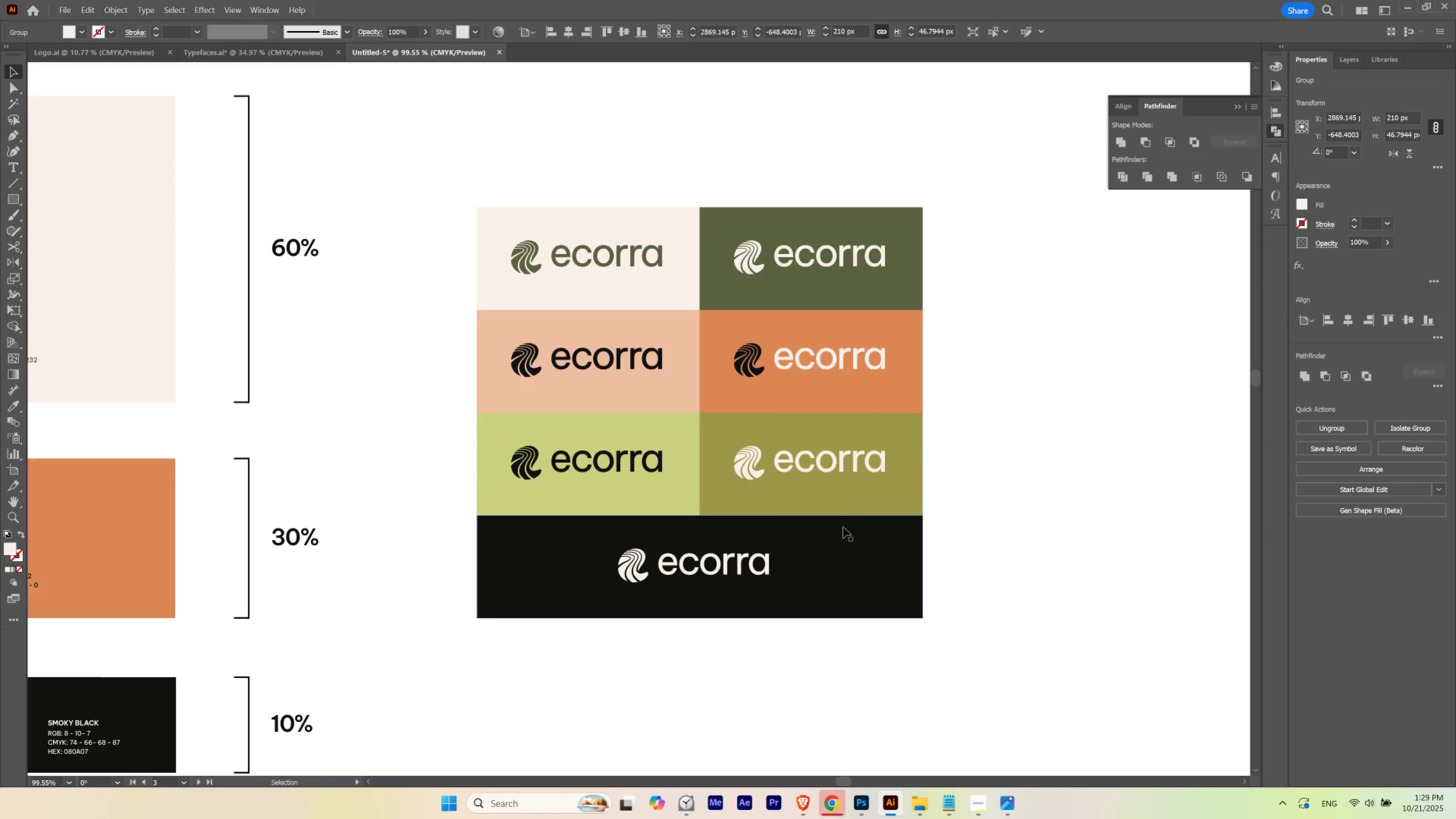 
key(I)
 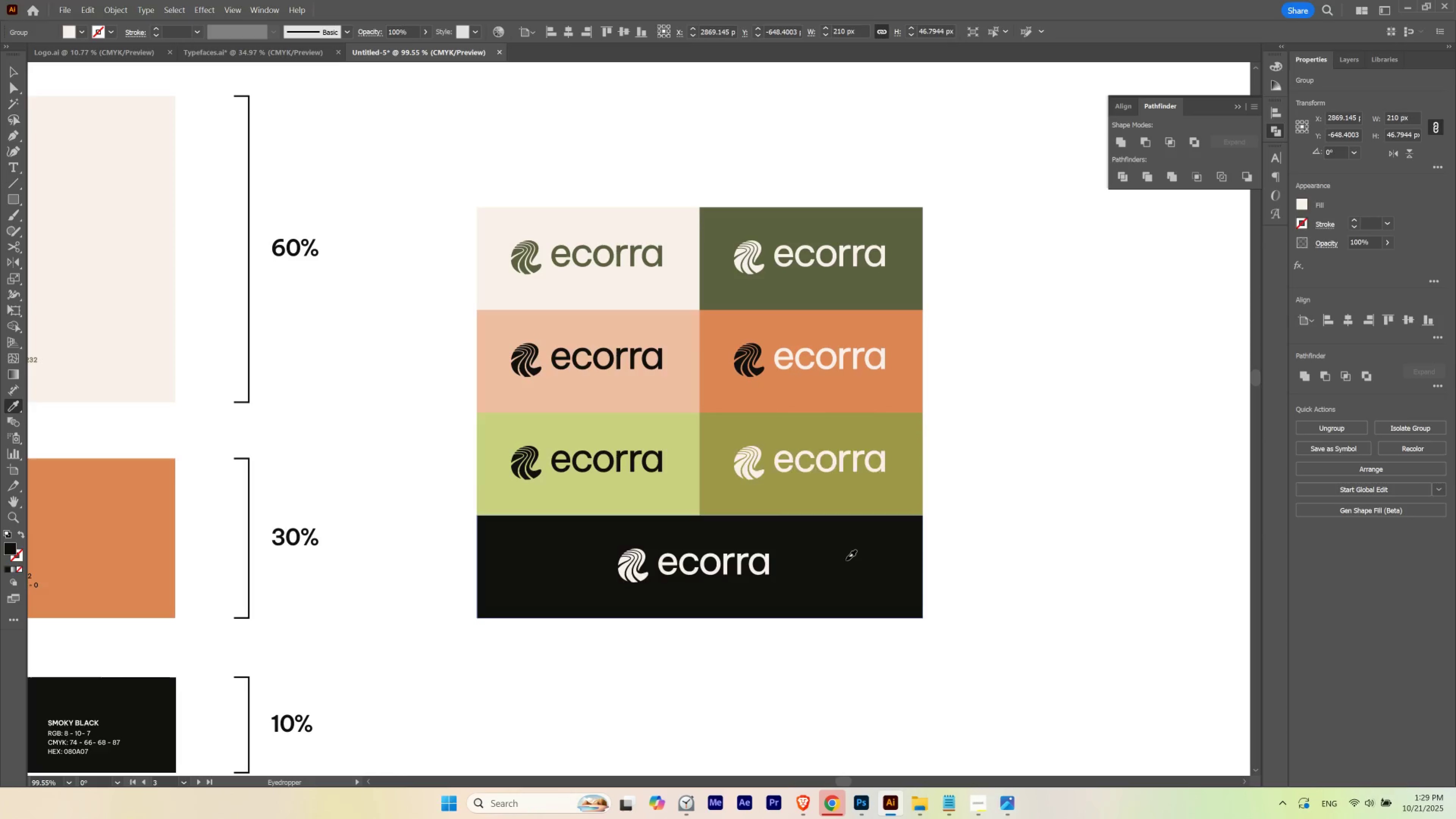 
left_click([846, 560])
 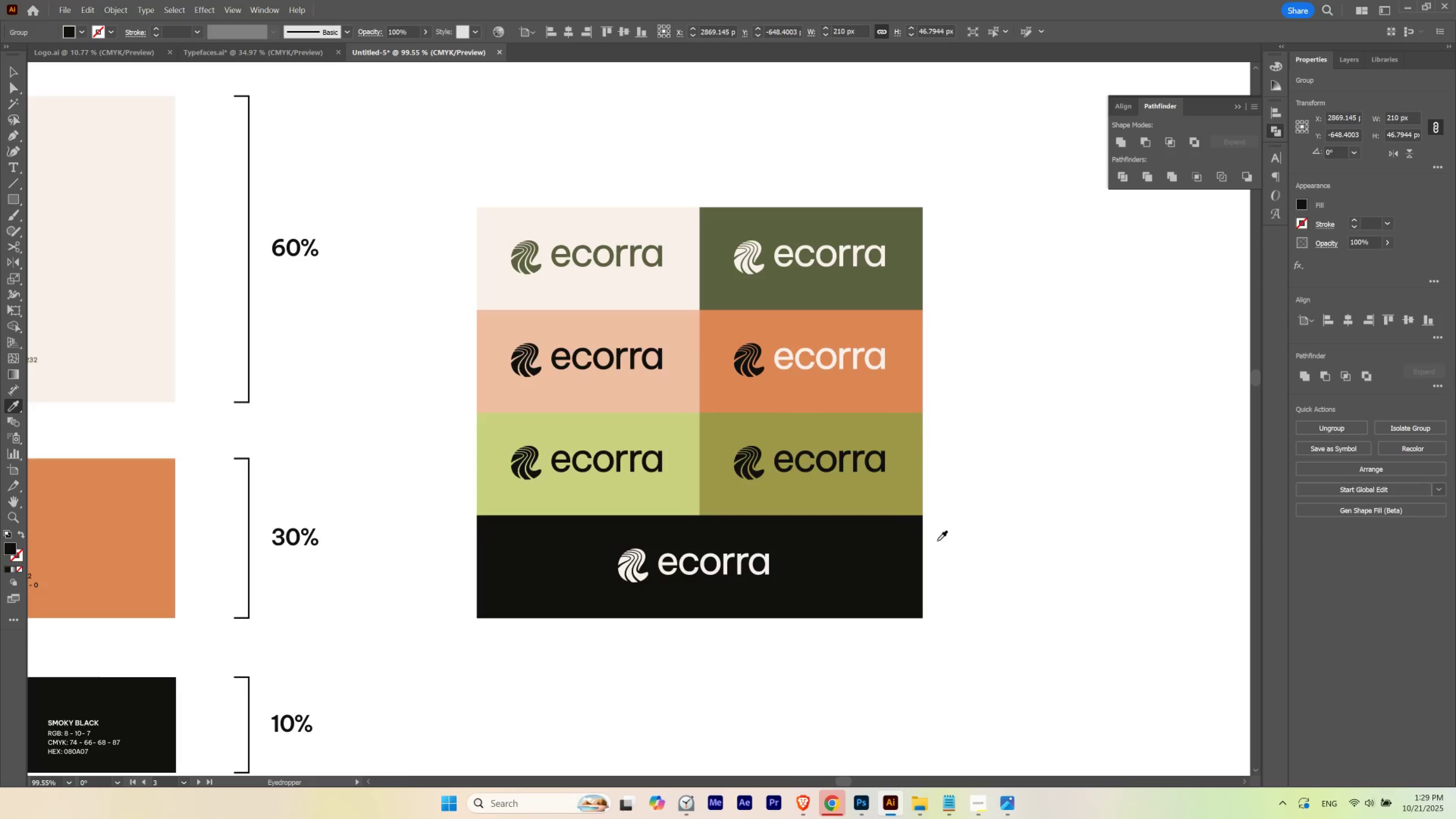 
key(V)
 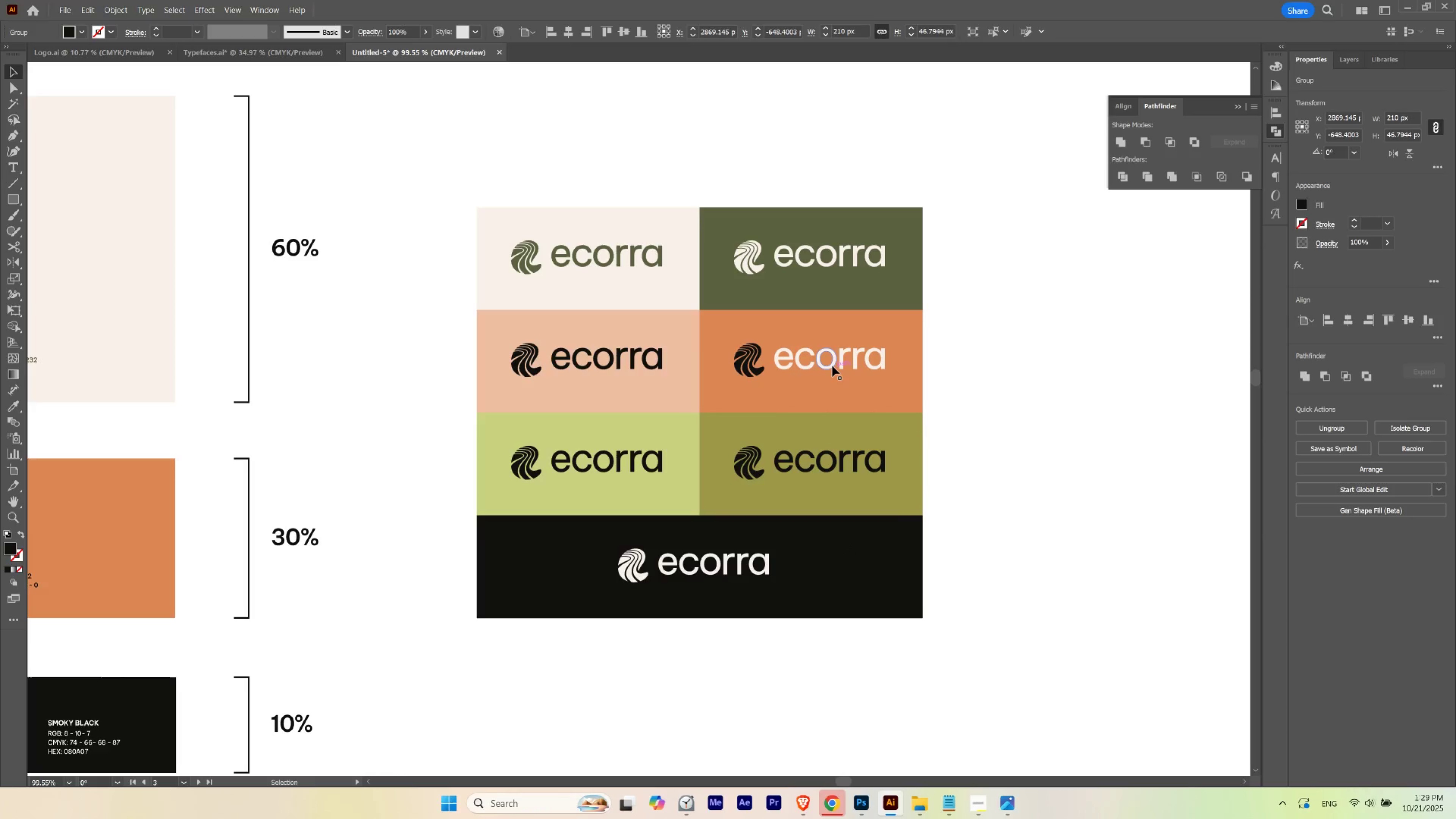 
left_click([832, 366])
 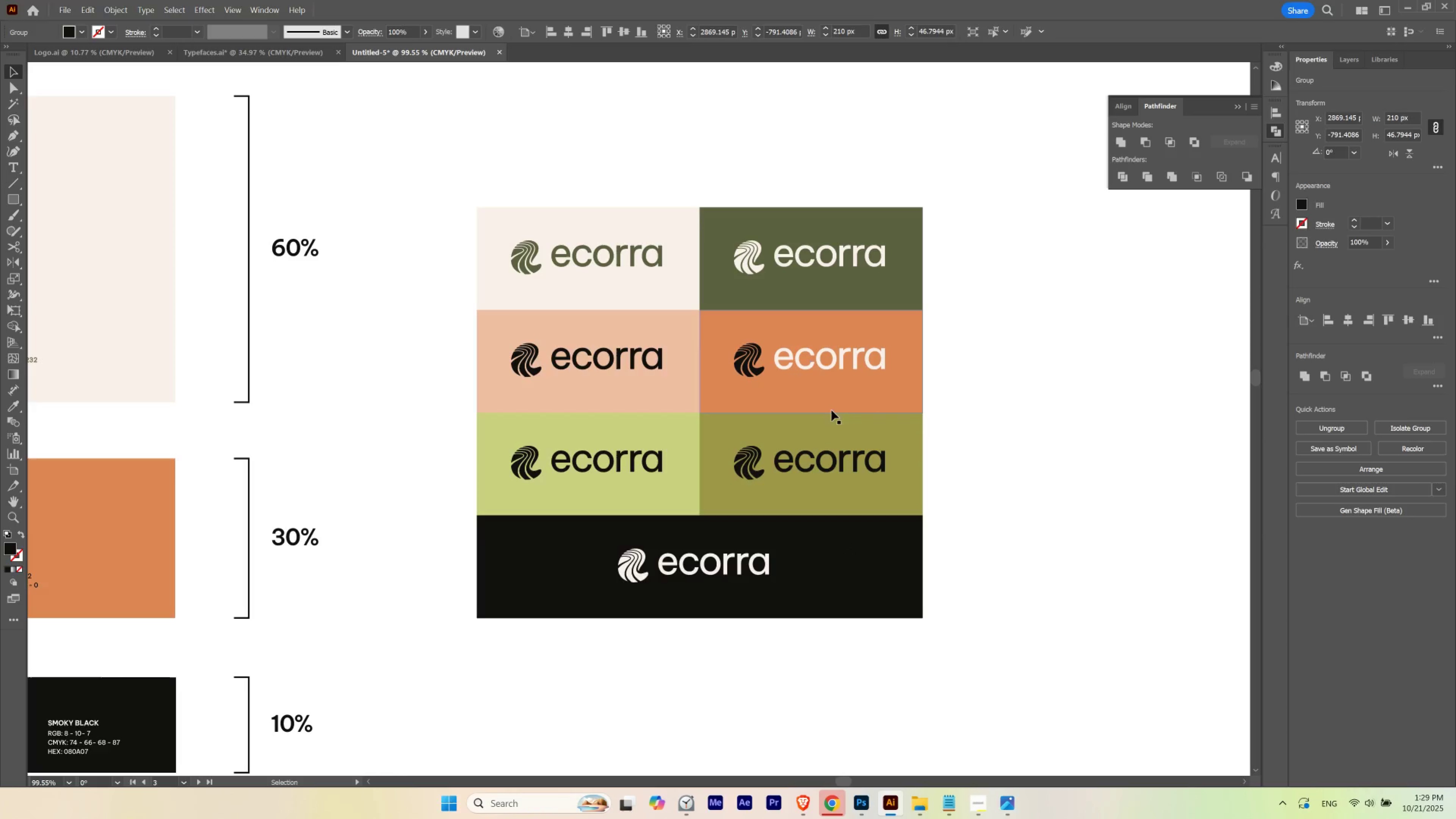 
key(I)
 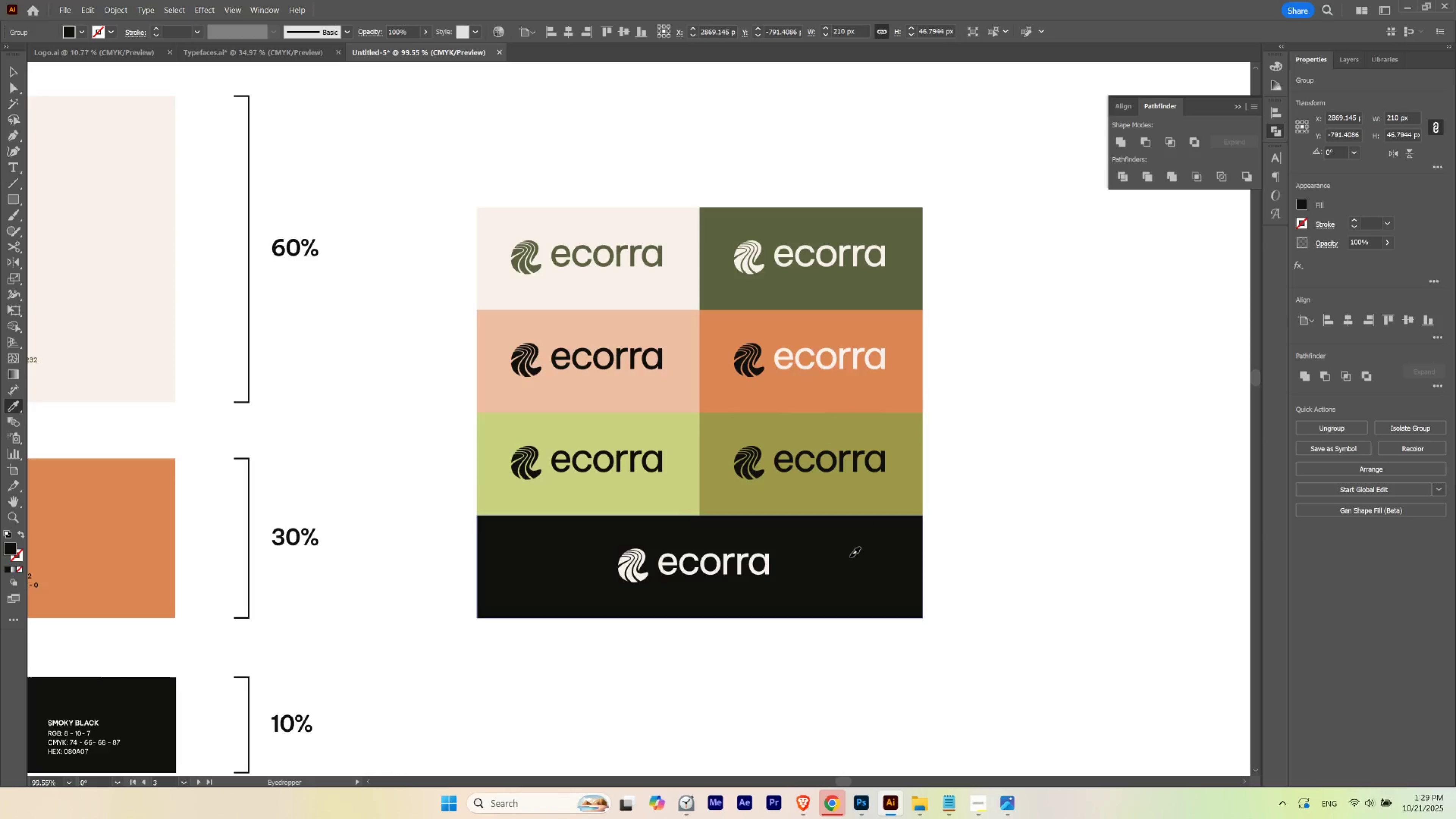 
left_click([850, 557])
 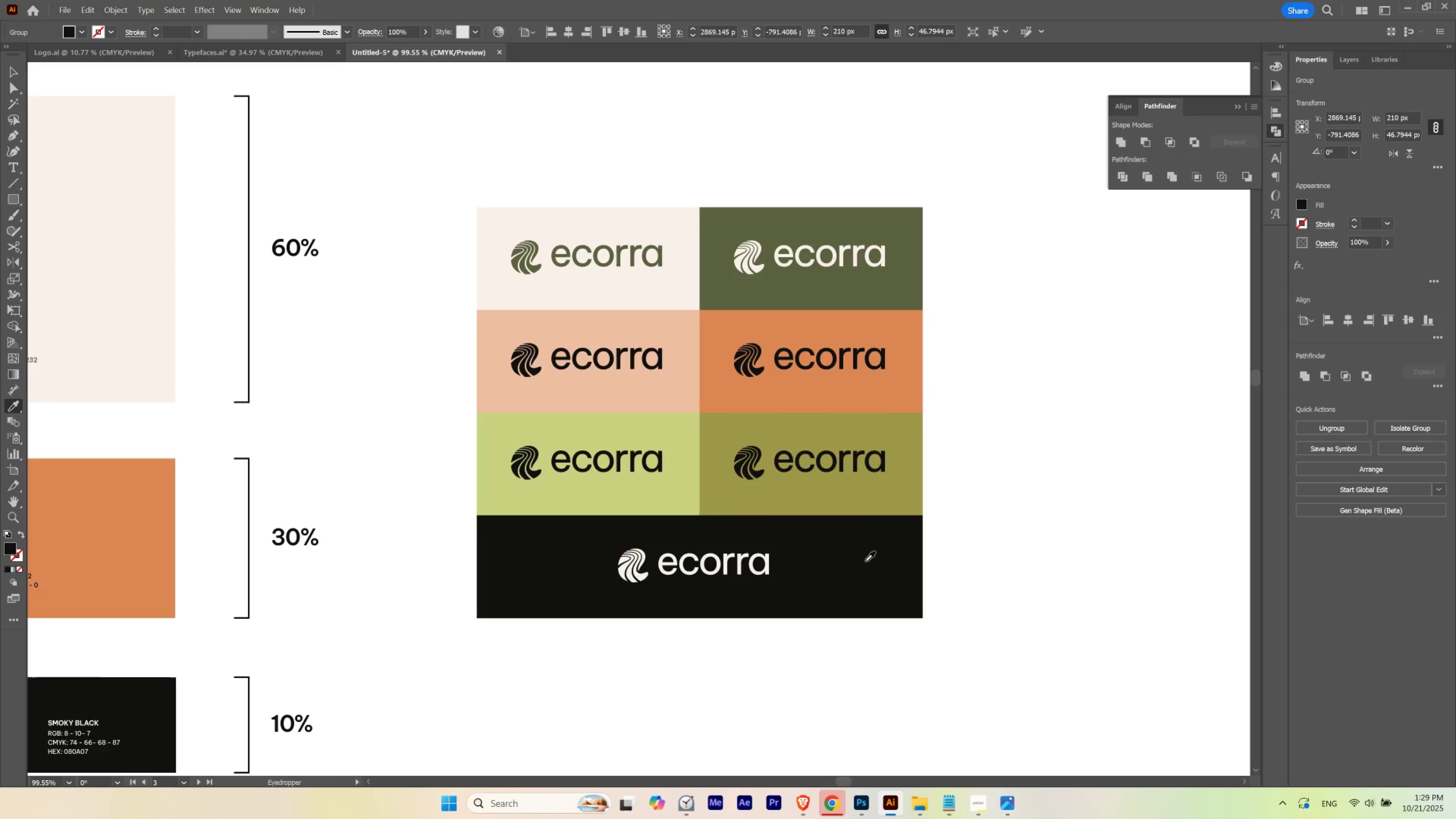 
key(V)
 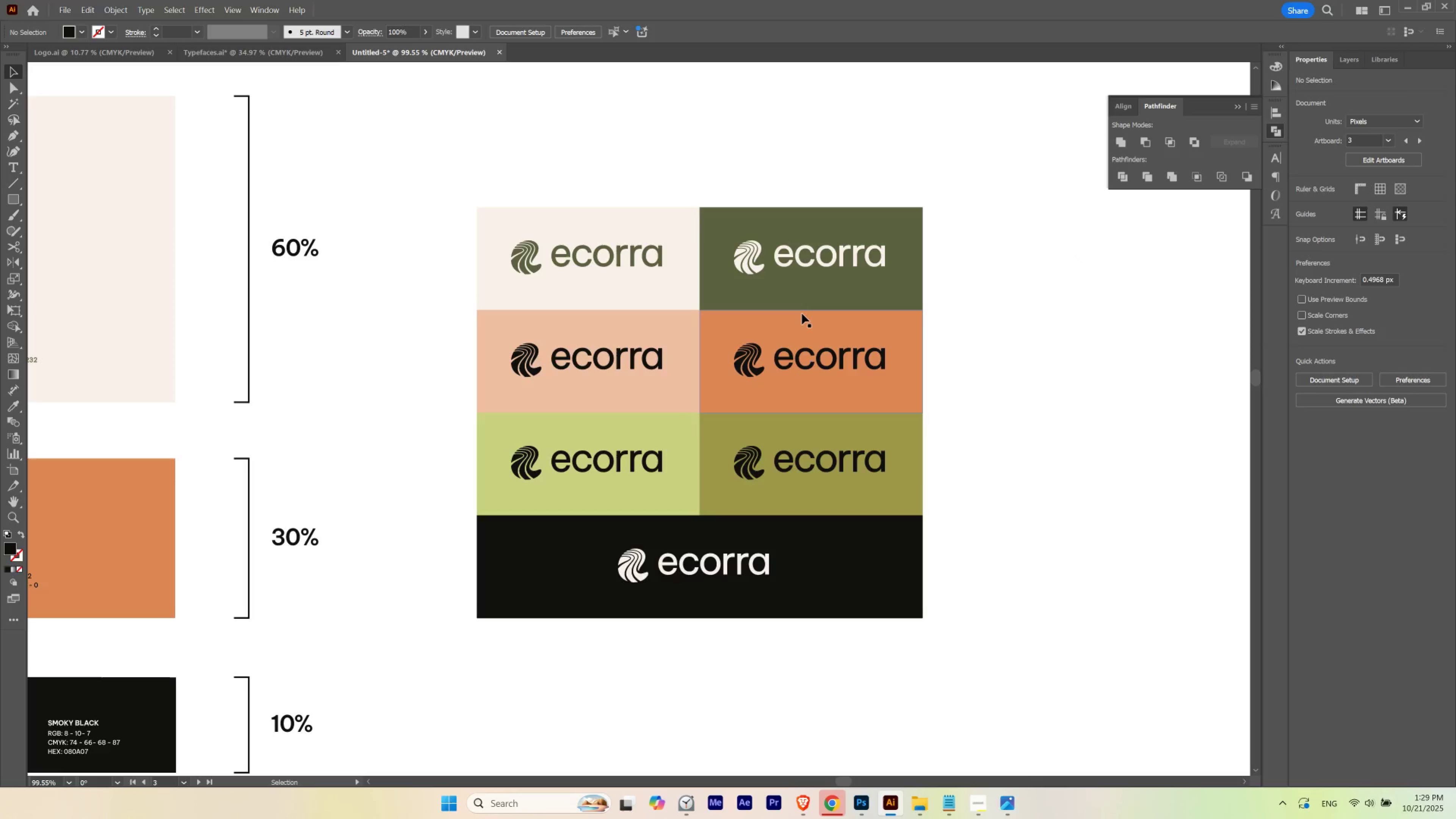 
wait(5.82)
 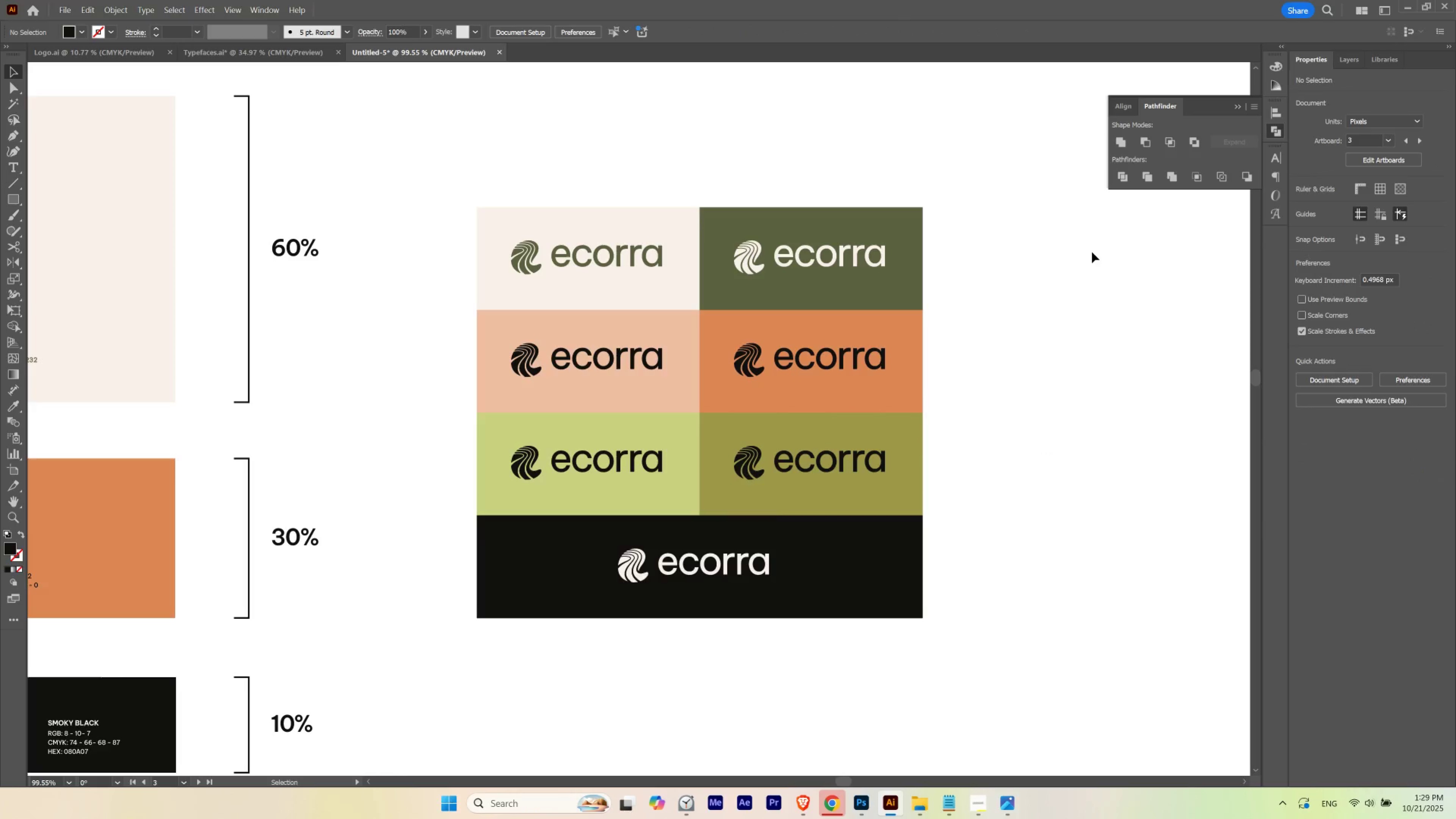 
left_click([531, 371])
 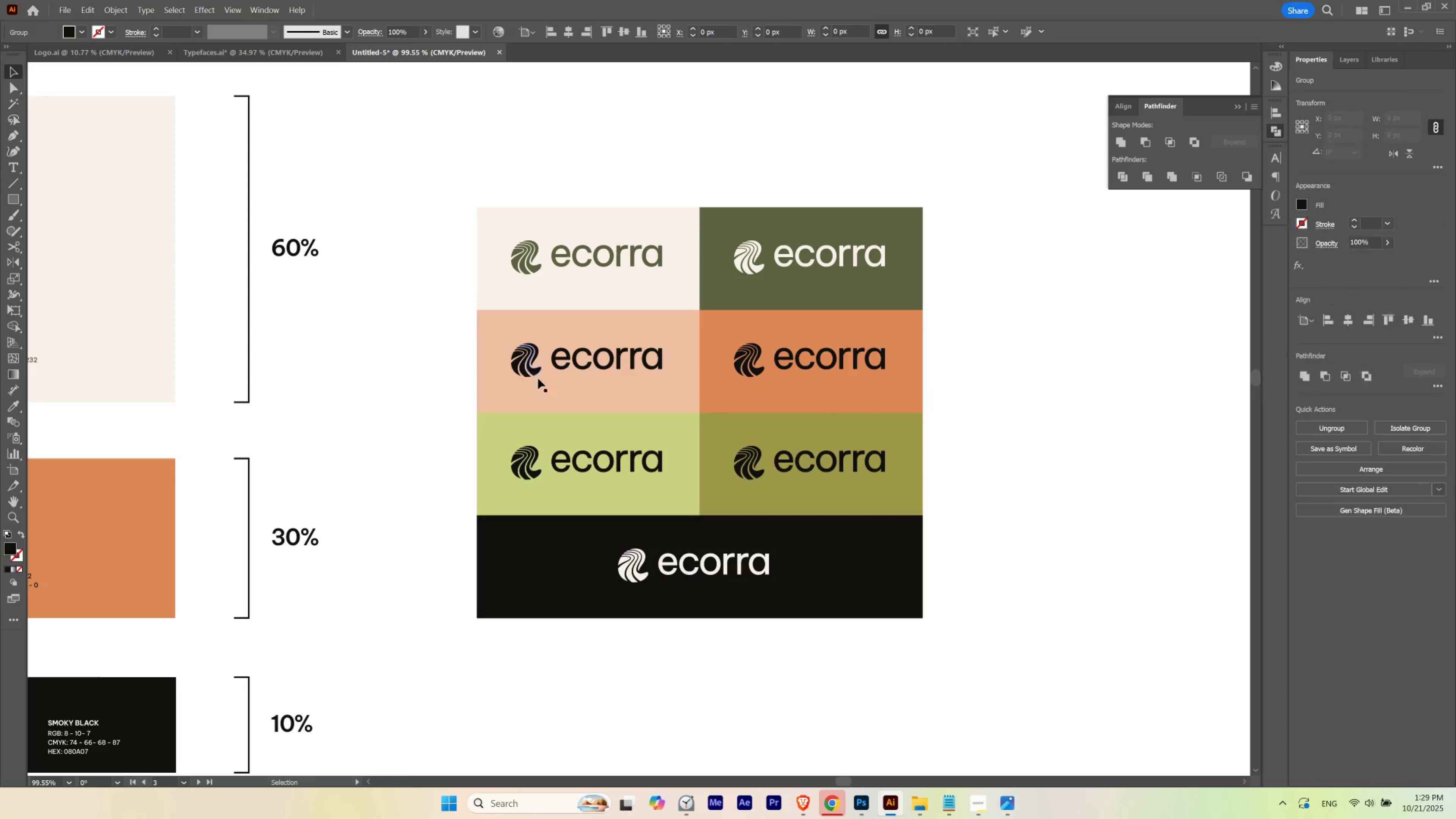 
key(Control+ControlLeft)
 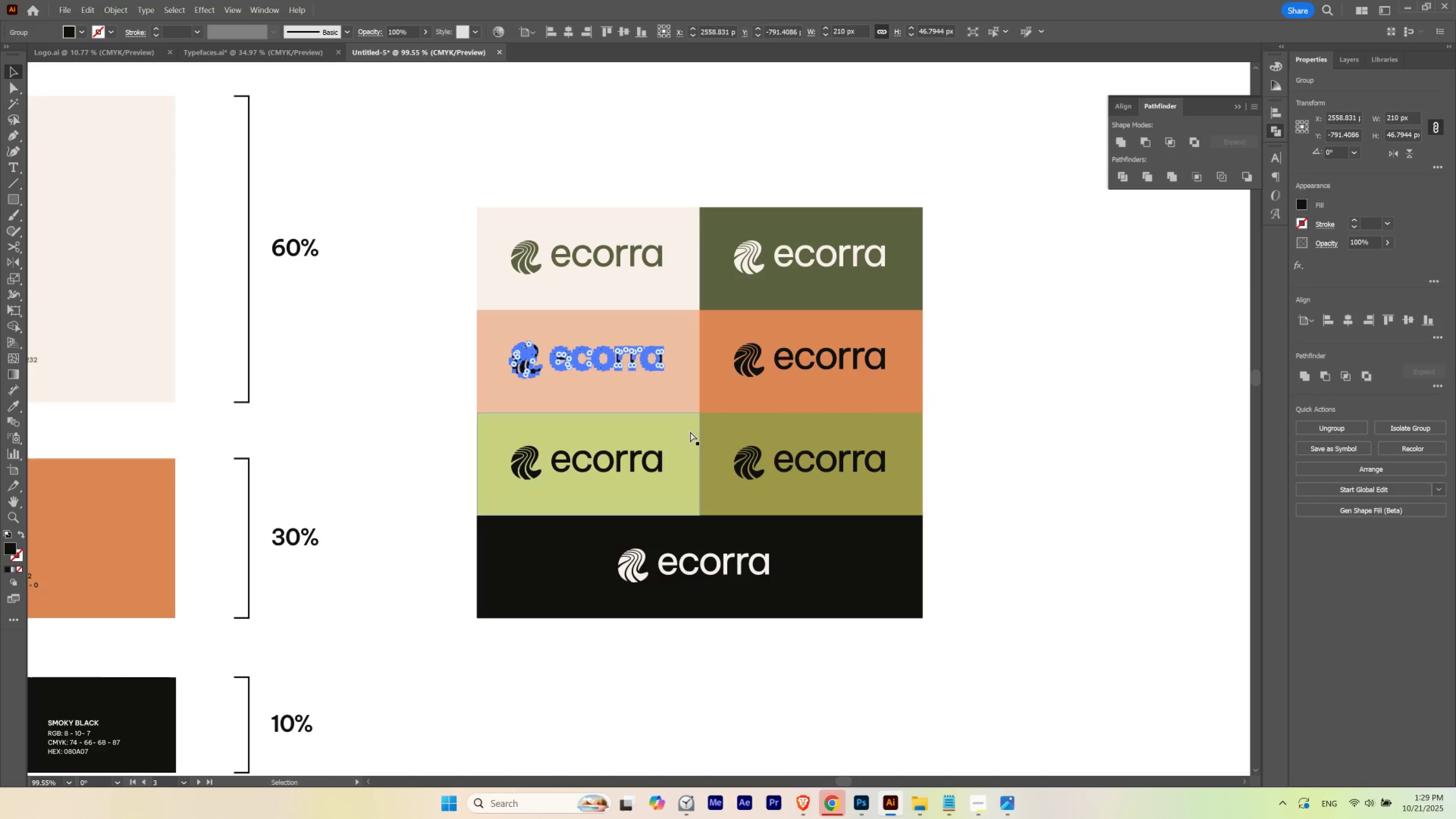 
key(Control+H)
 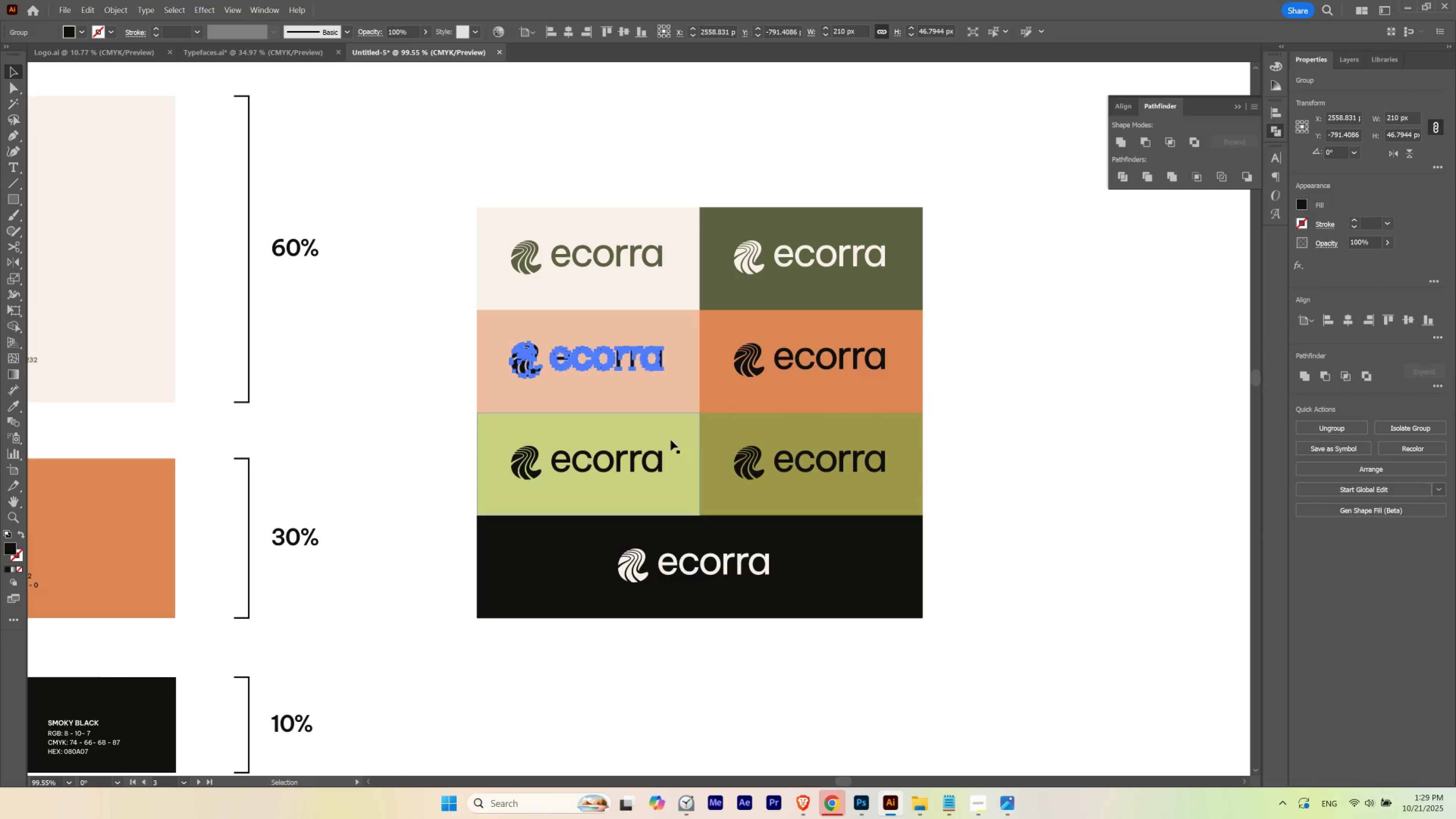 
hold_key(key=ShiftLeft, duration=1.12)
left_click([633, 462])
 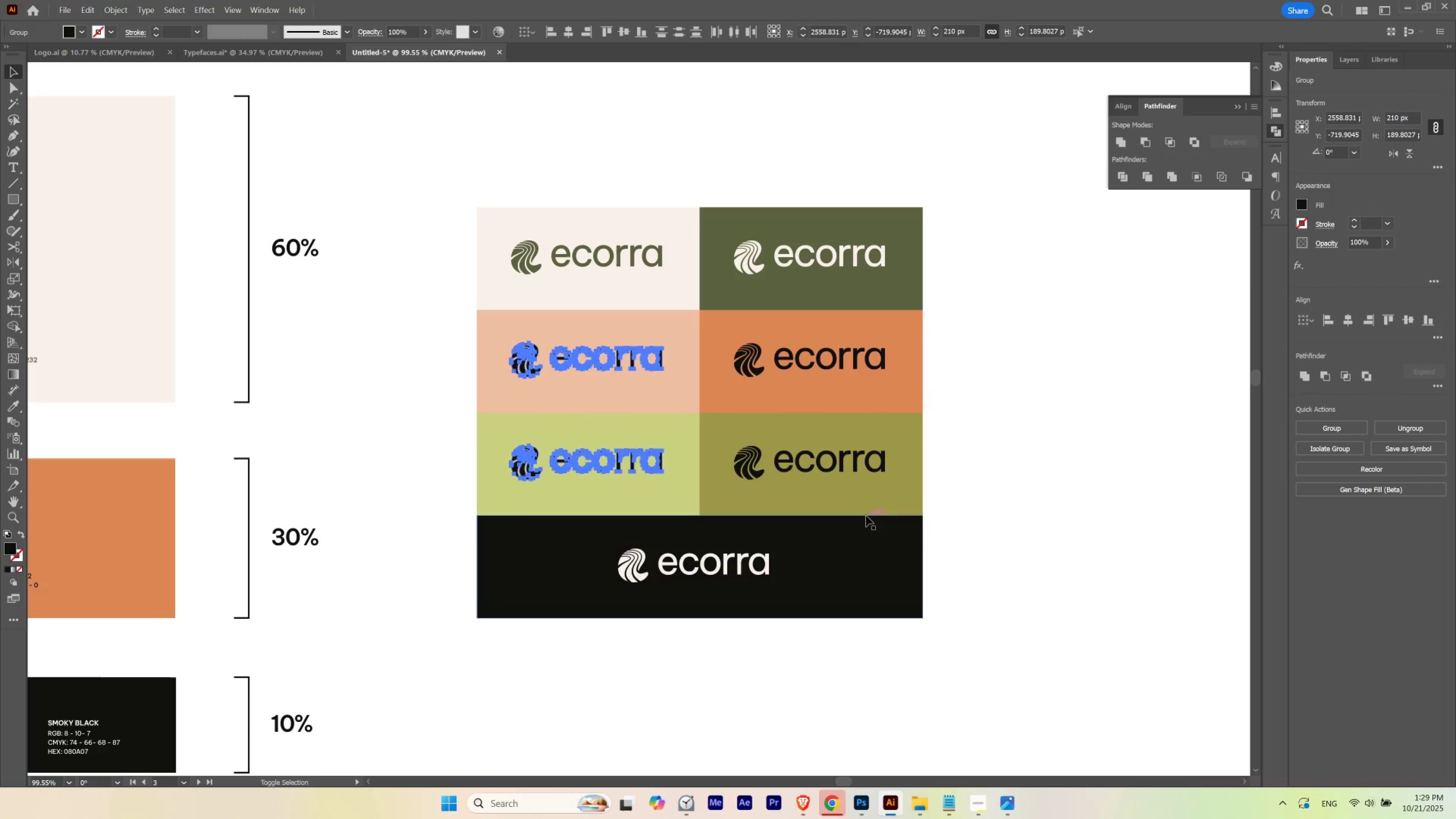 
key(Control+ControlLeft)
 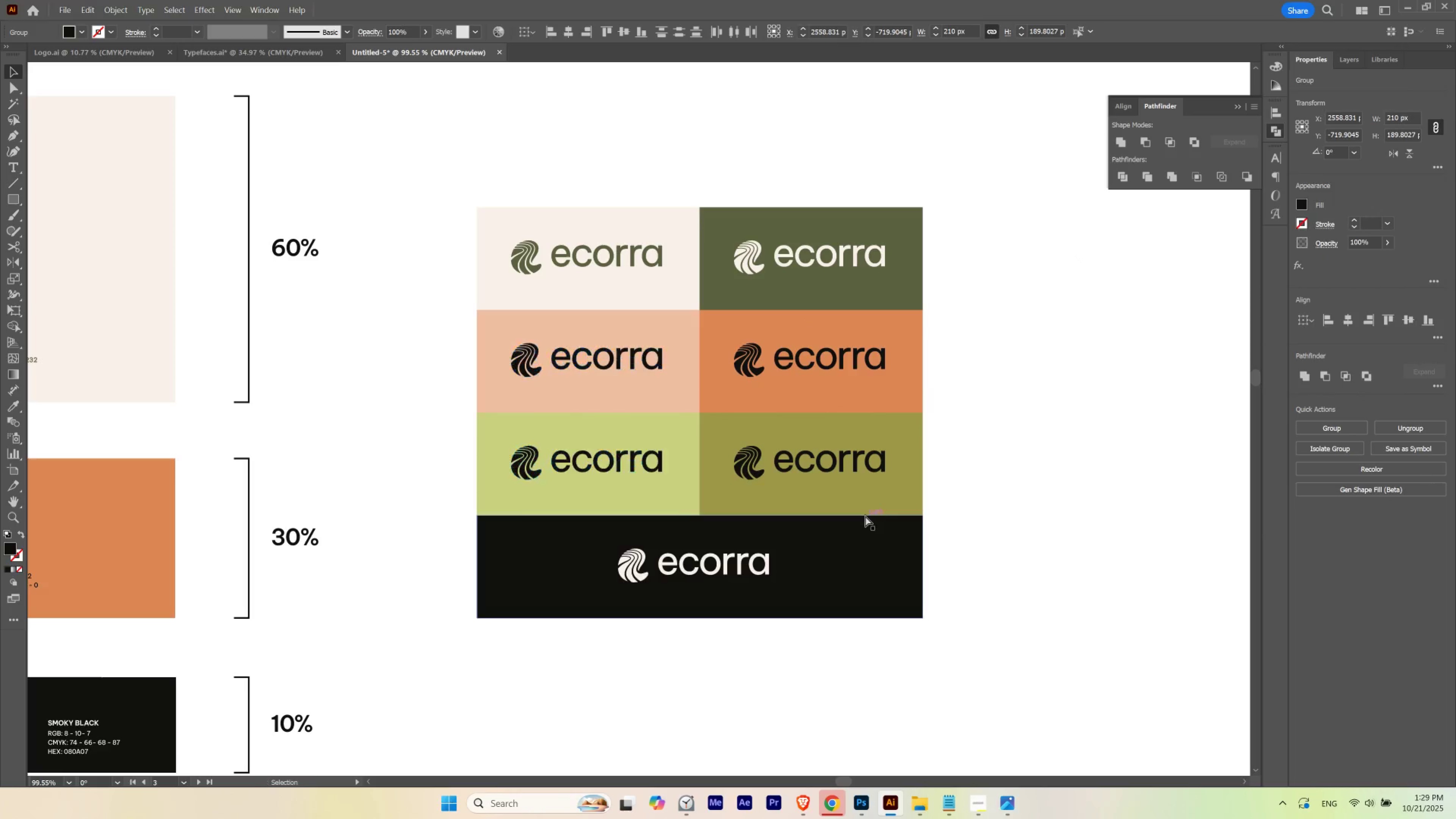 
key(Control+H)
 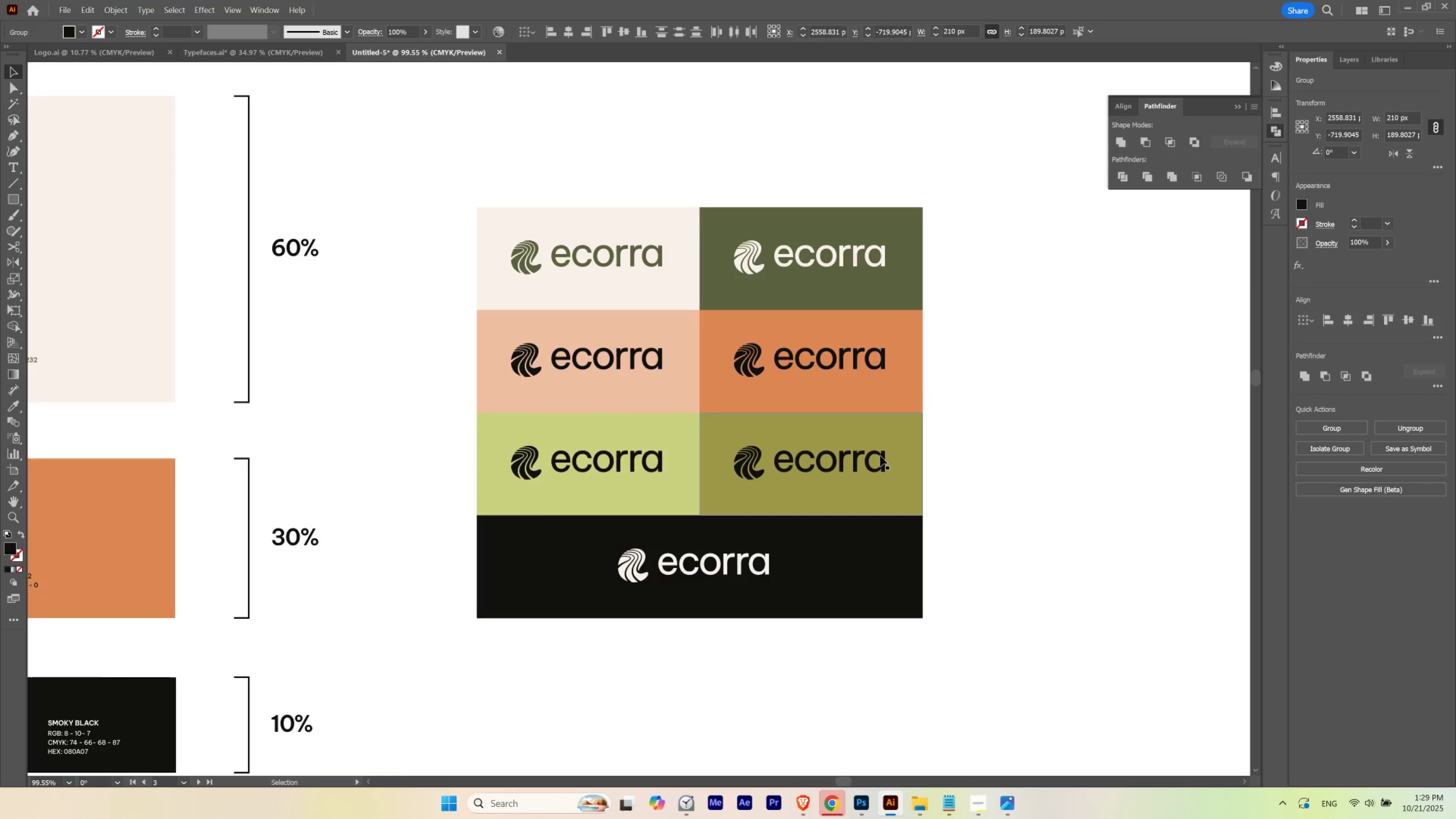 
key(I)
 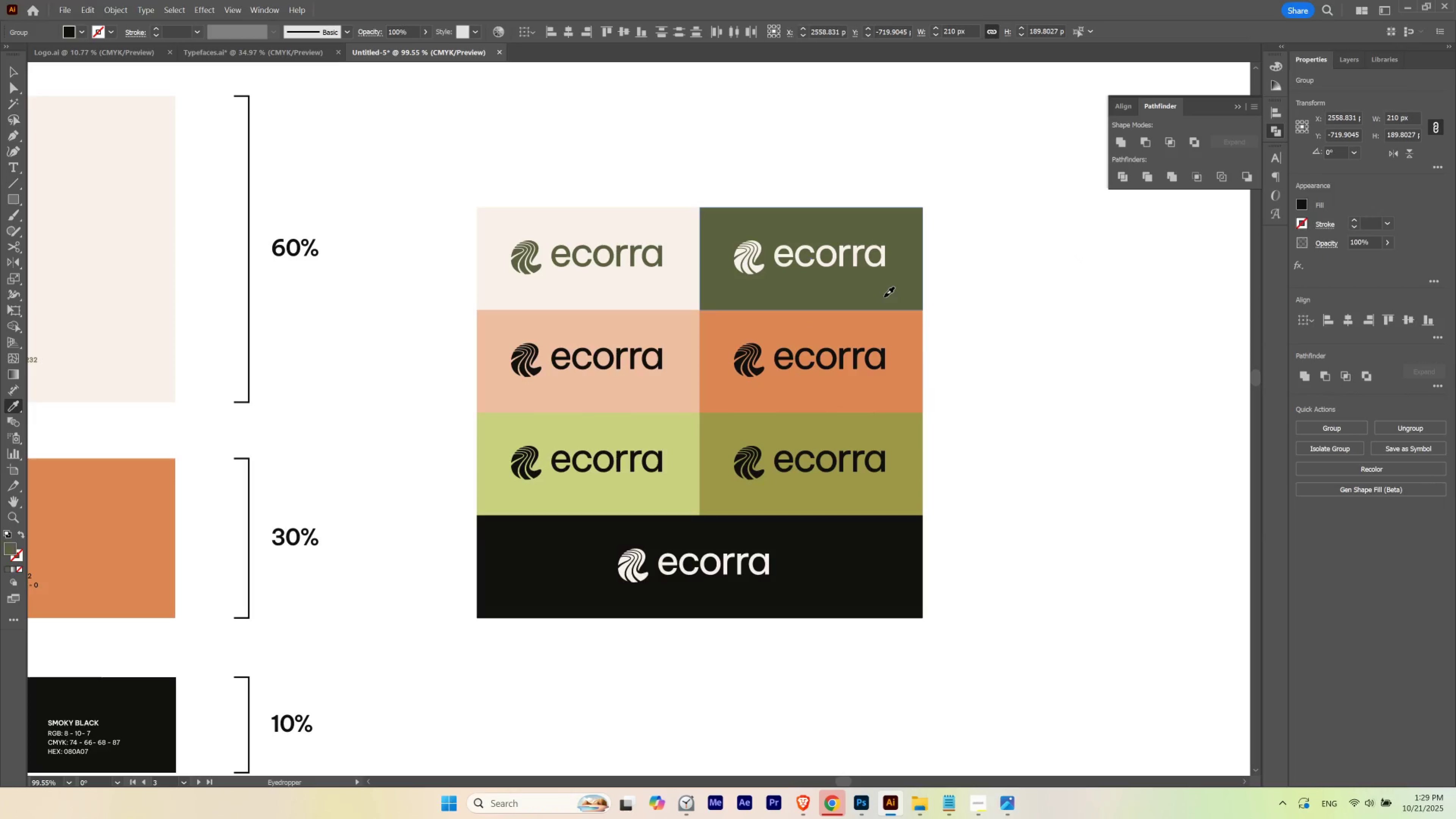 
left_click([884, 297])
 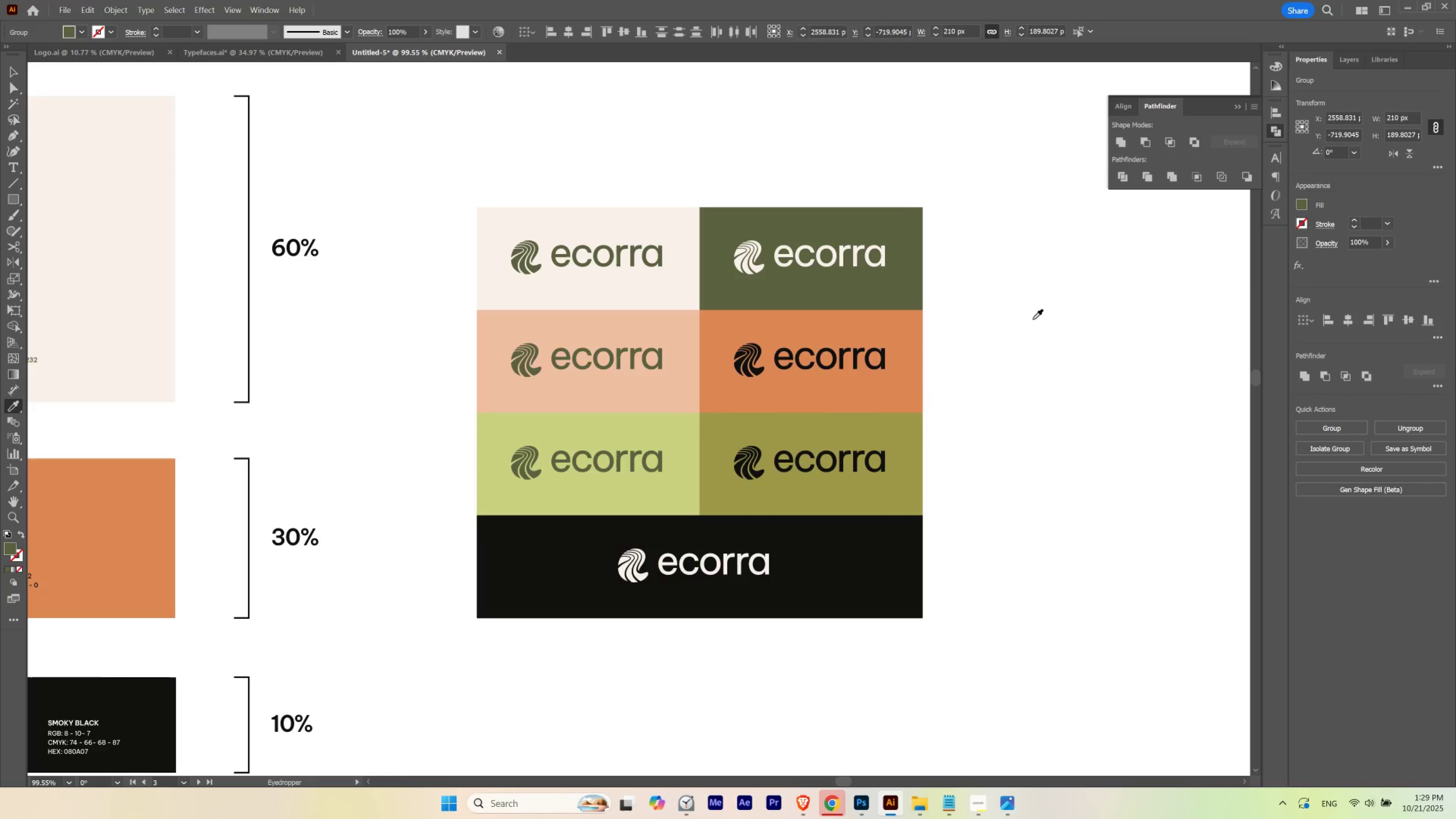 
hold_key(key=ControlLeft, duration=1.5)
 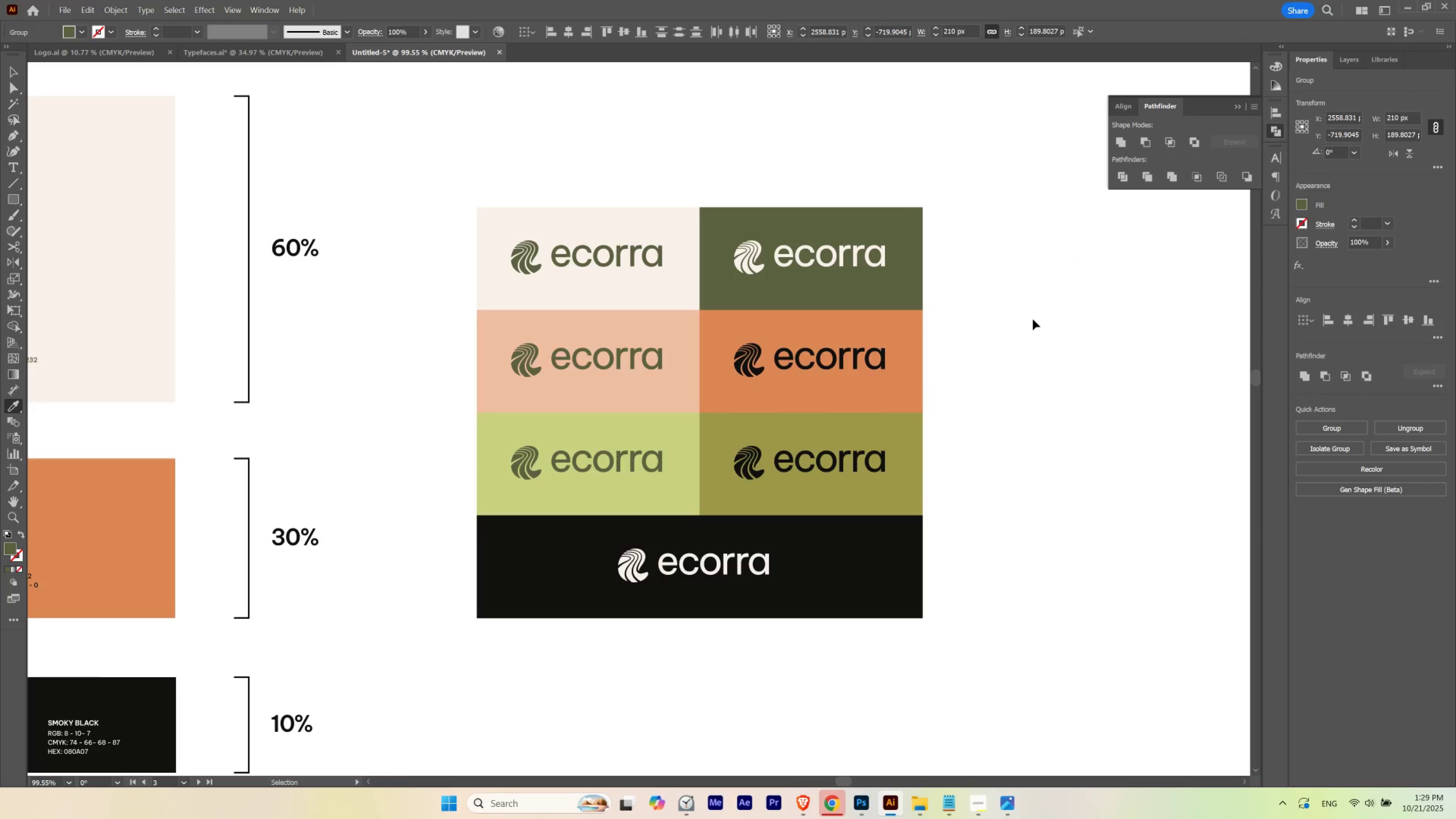 
key(Control+Z)
 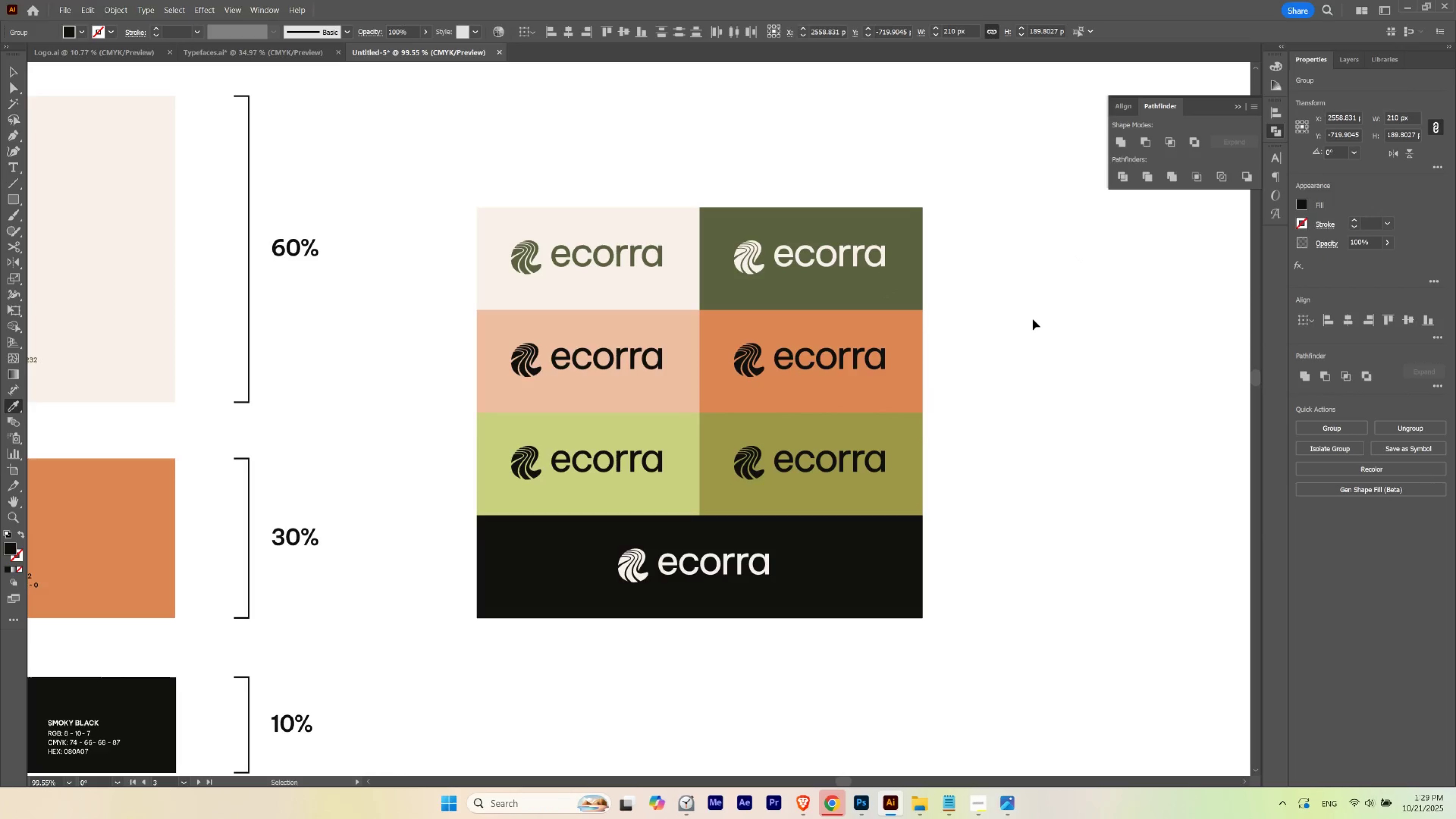 
key(Control+Shift+Z)
 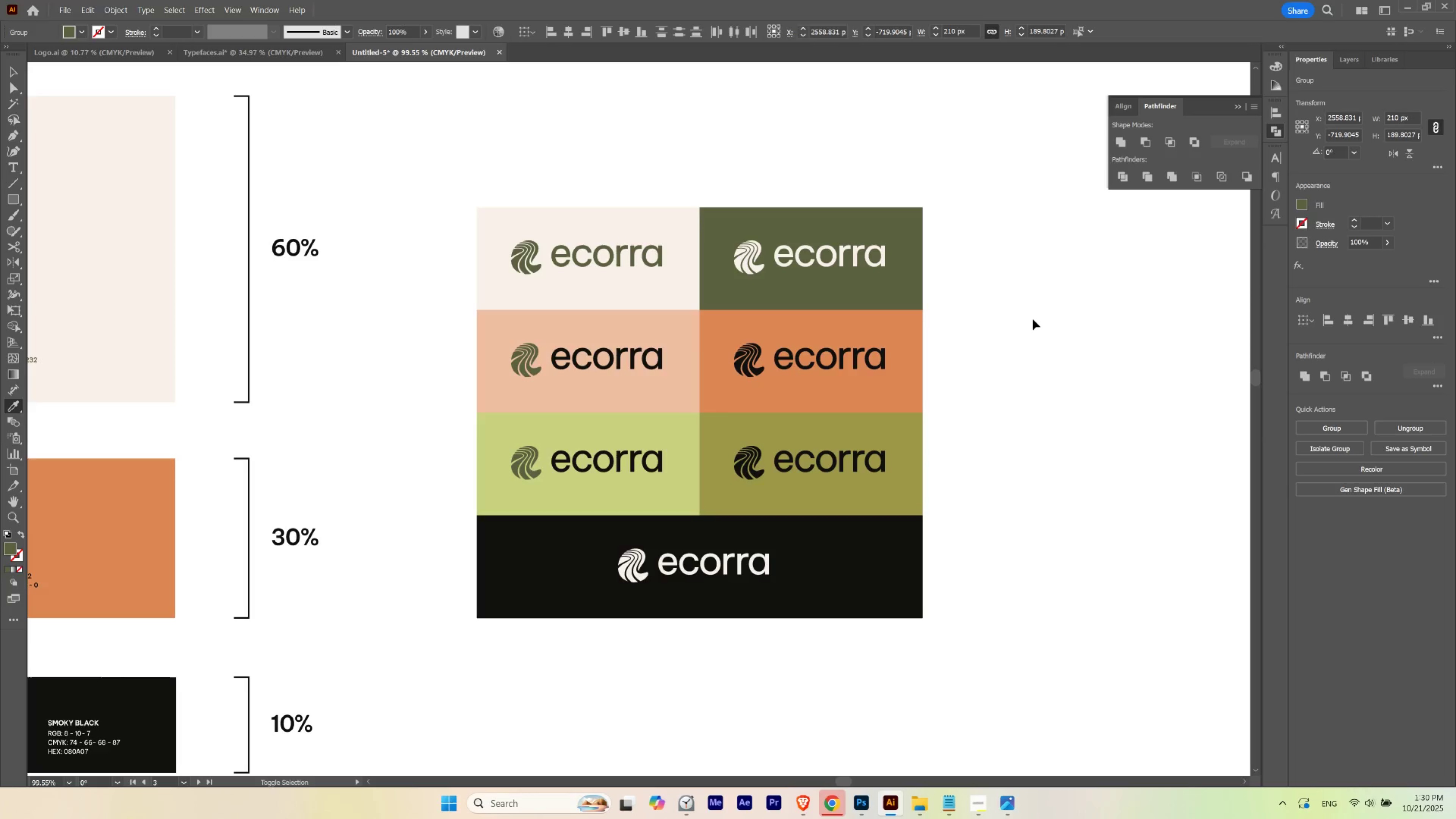 
key(Control+Z)
 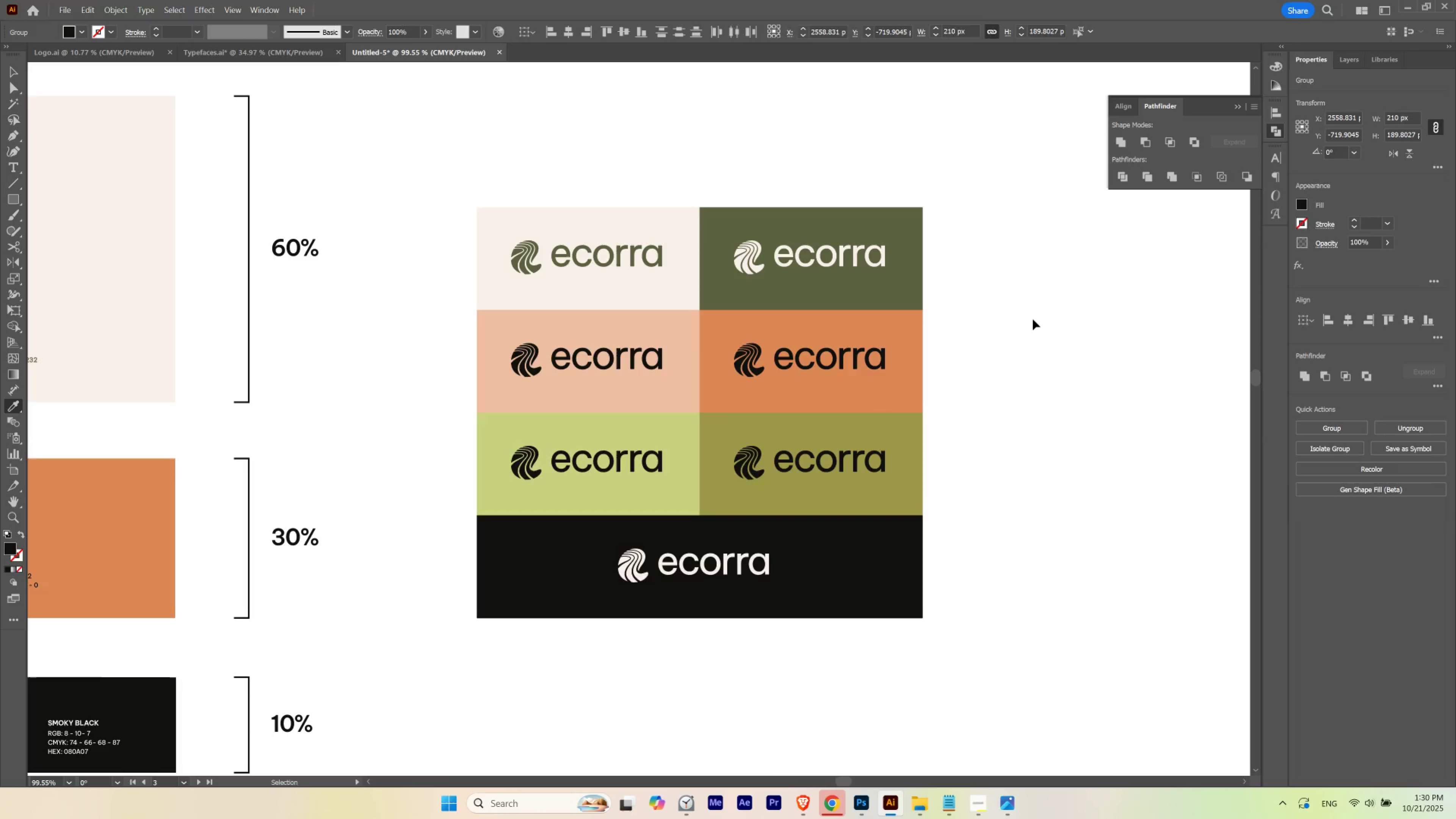 
key(Control+Z)
 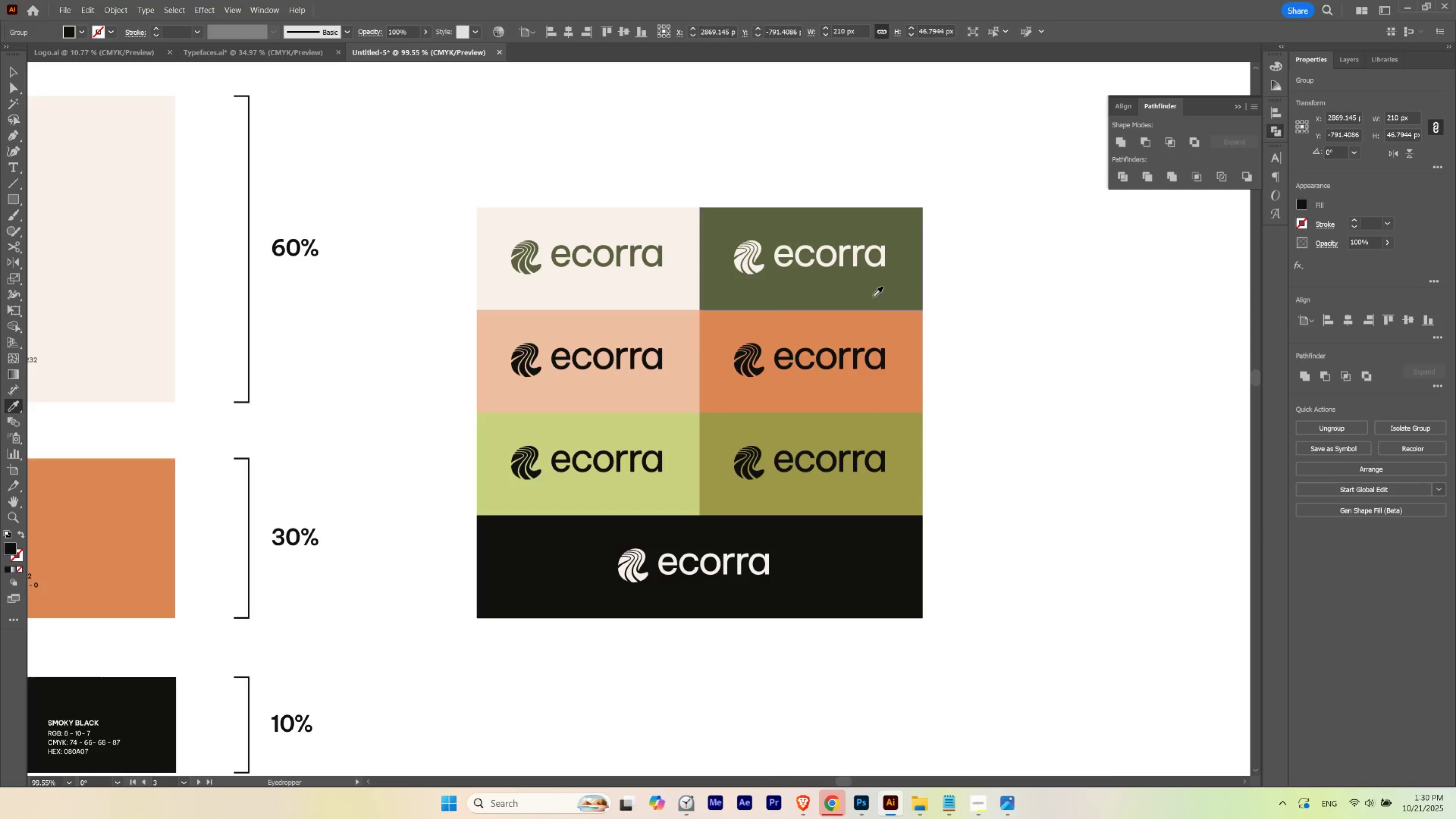 
left_click([872, 296])
 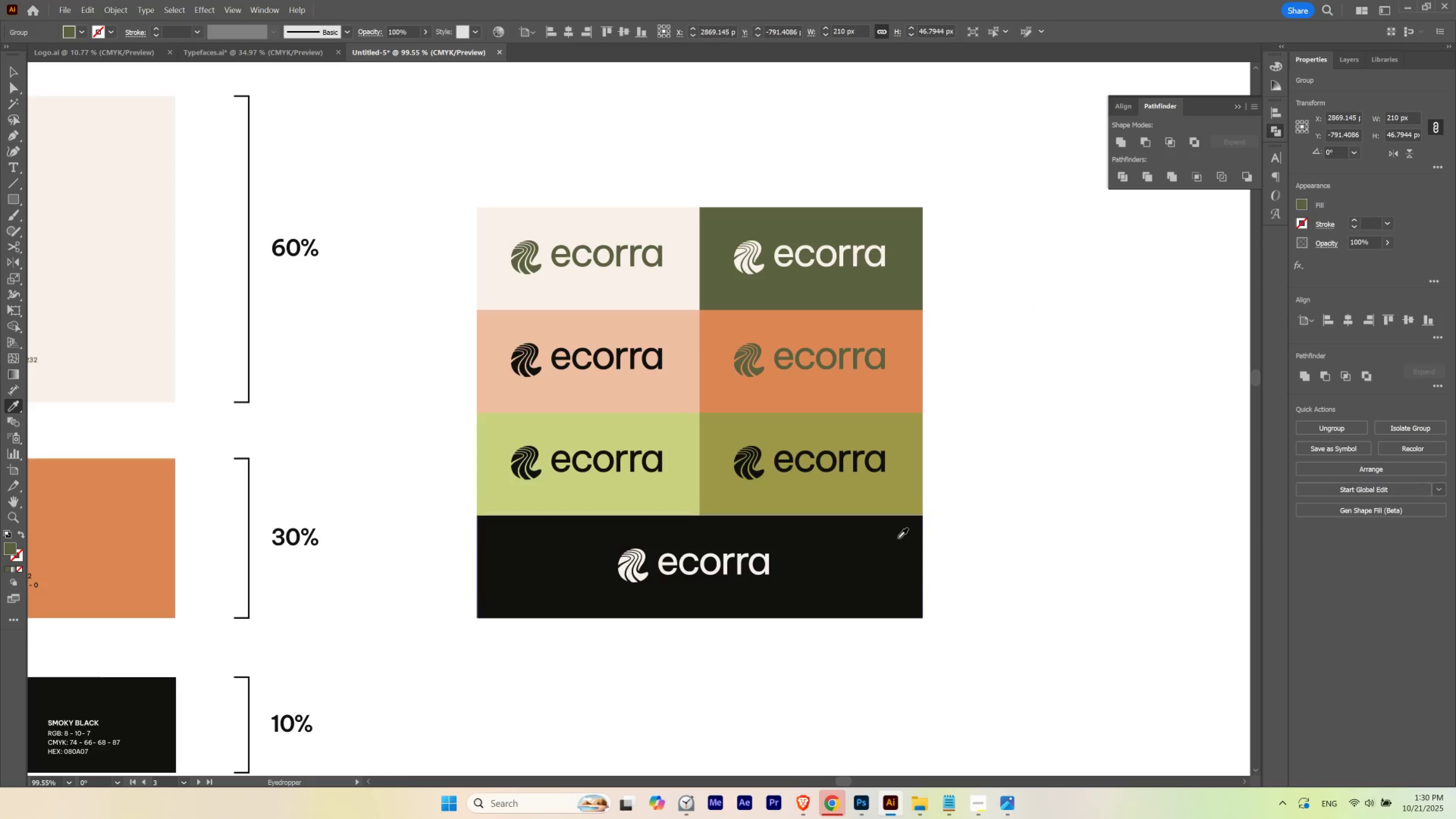 
key(Control+Z)
 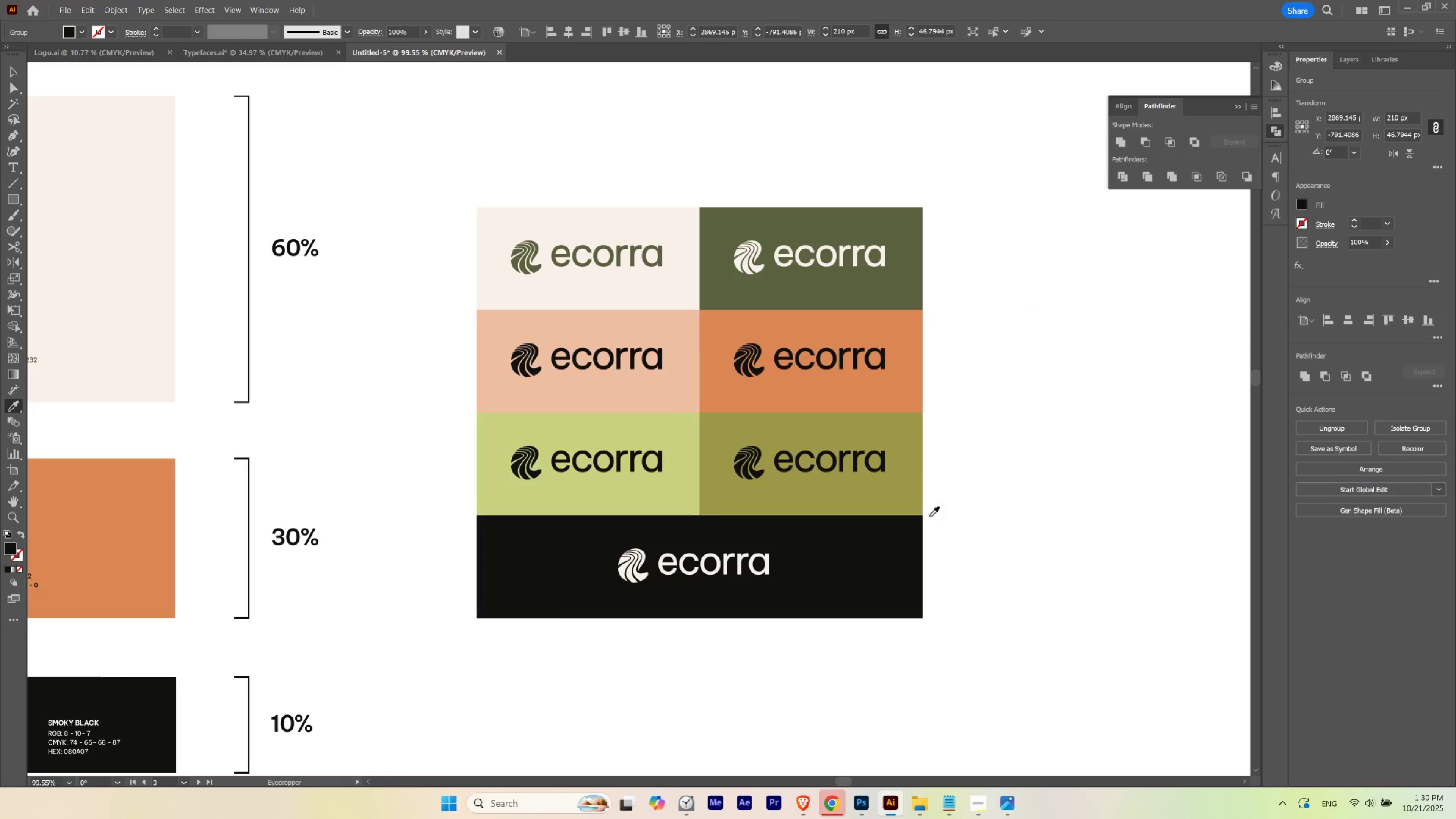 
key(V)
 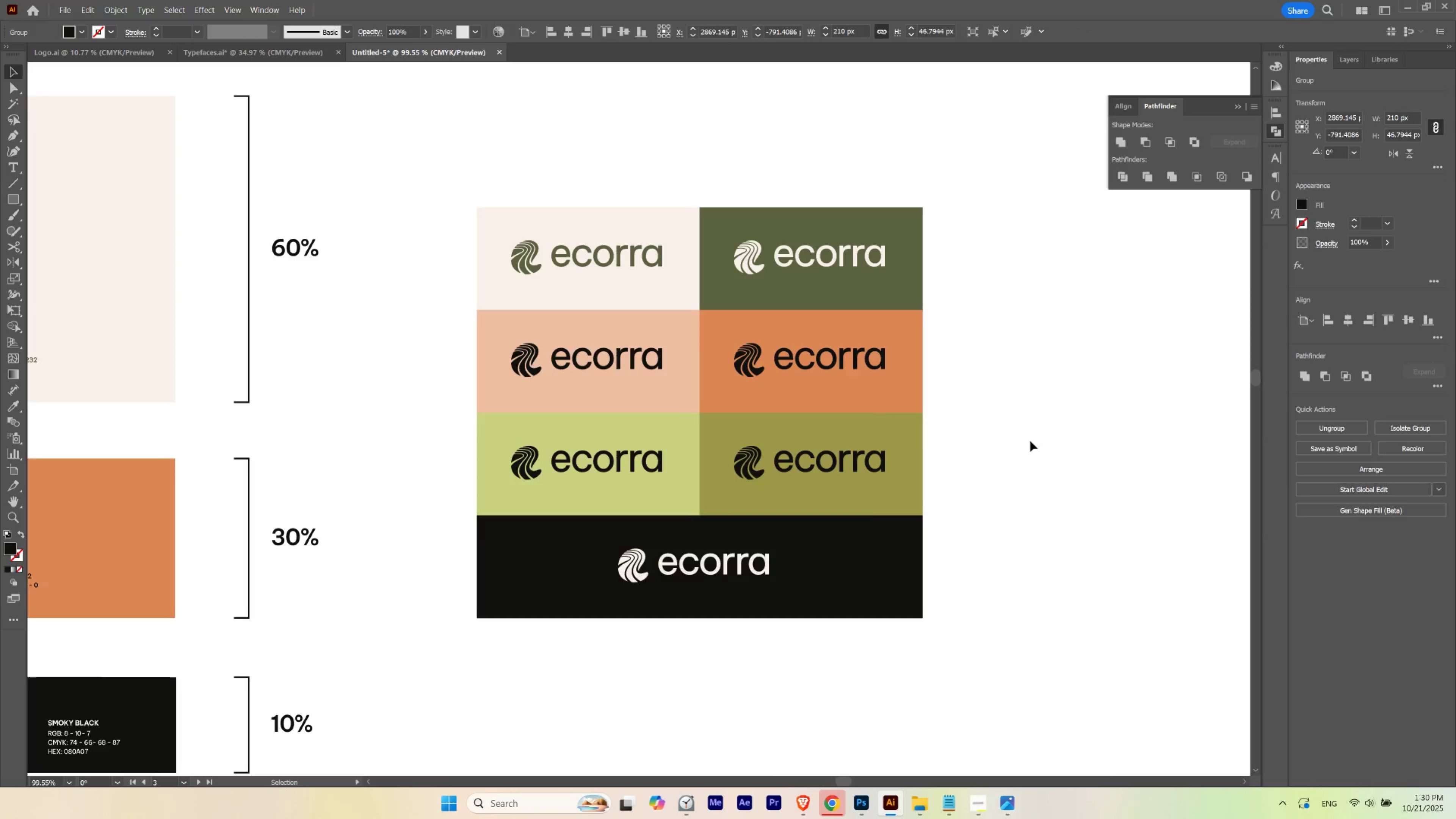 
left_click([1030, 441])
 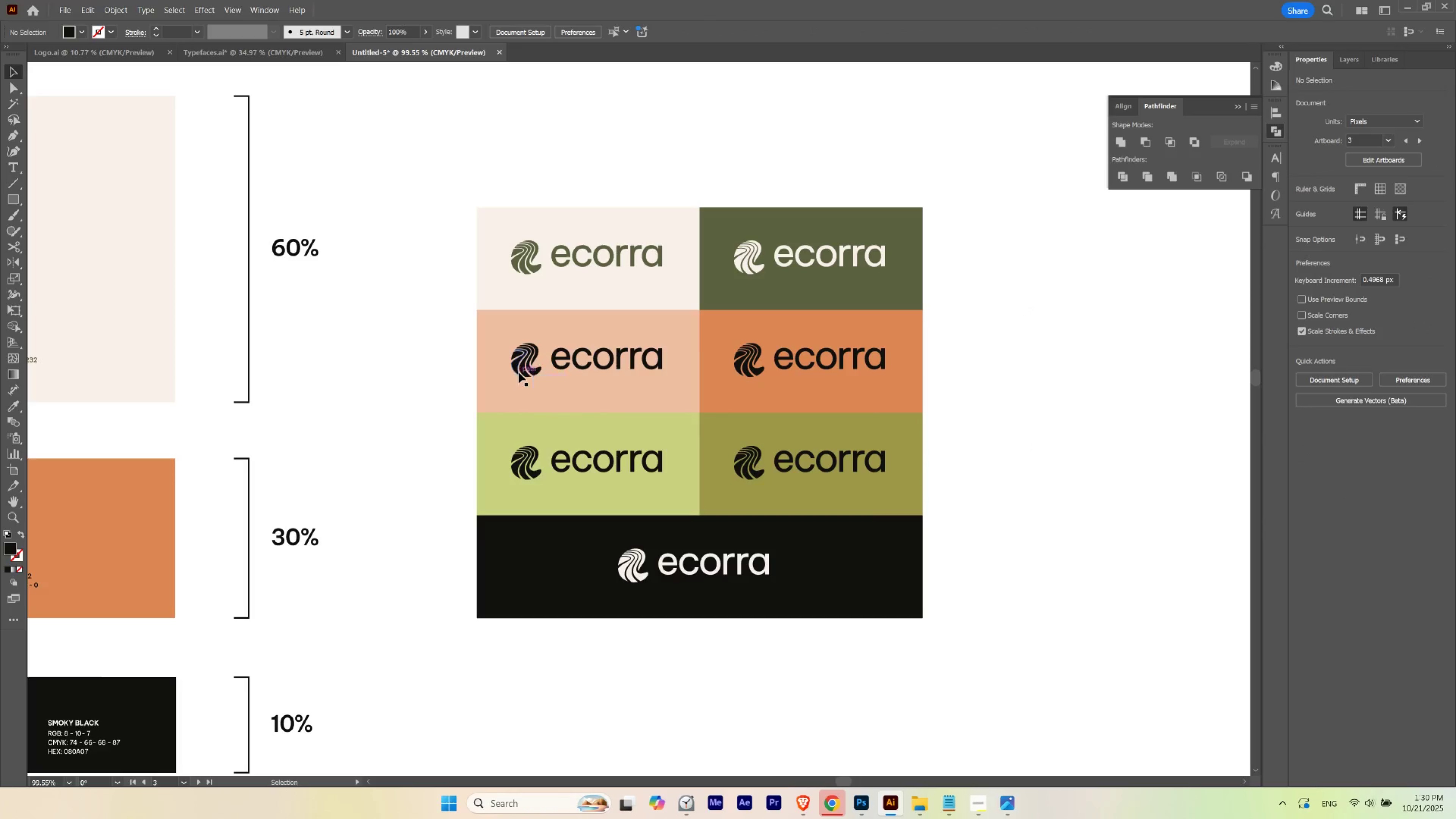 
left_click([519, 372])
 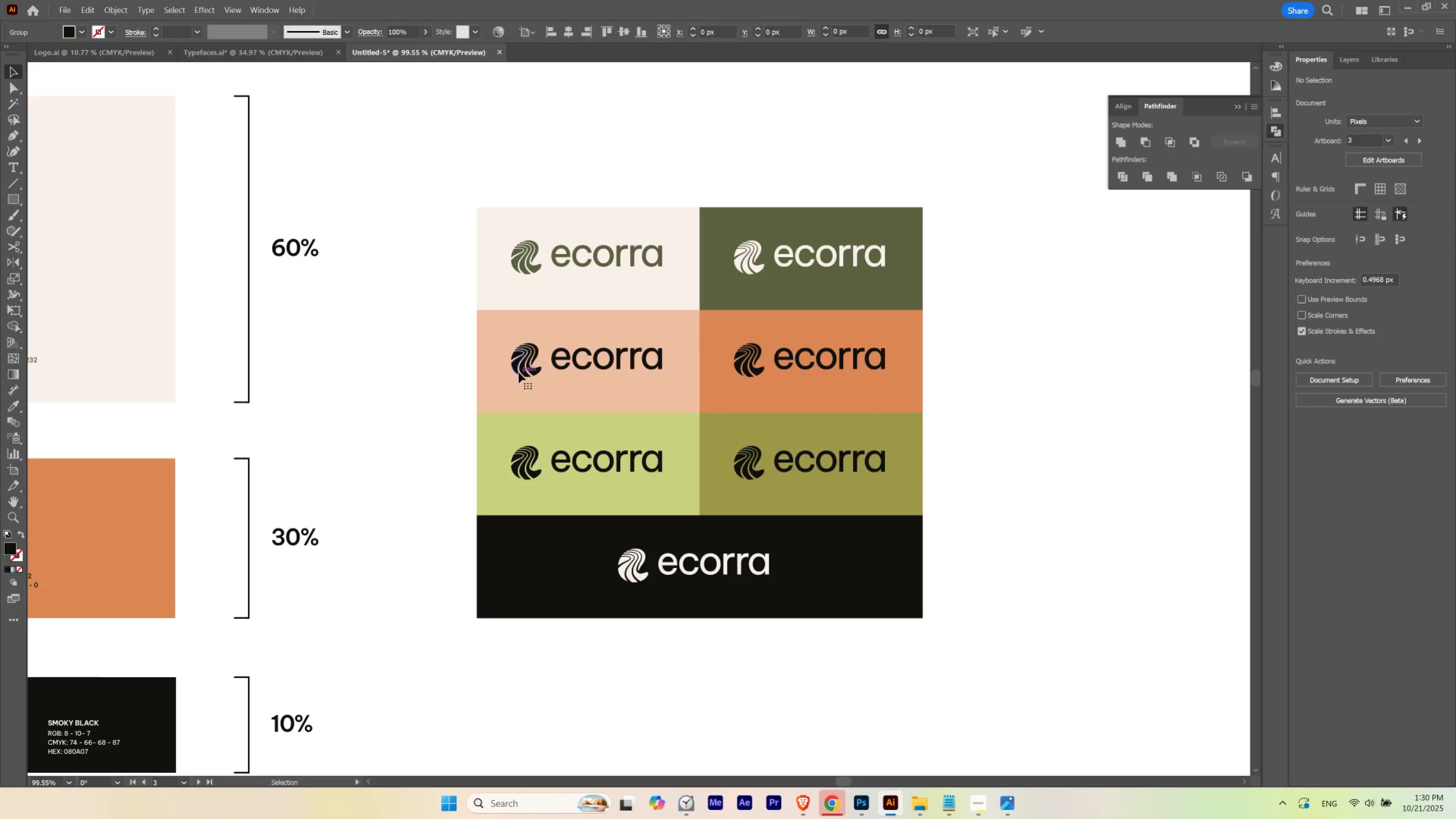 
key(Control+ControlLeft)
 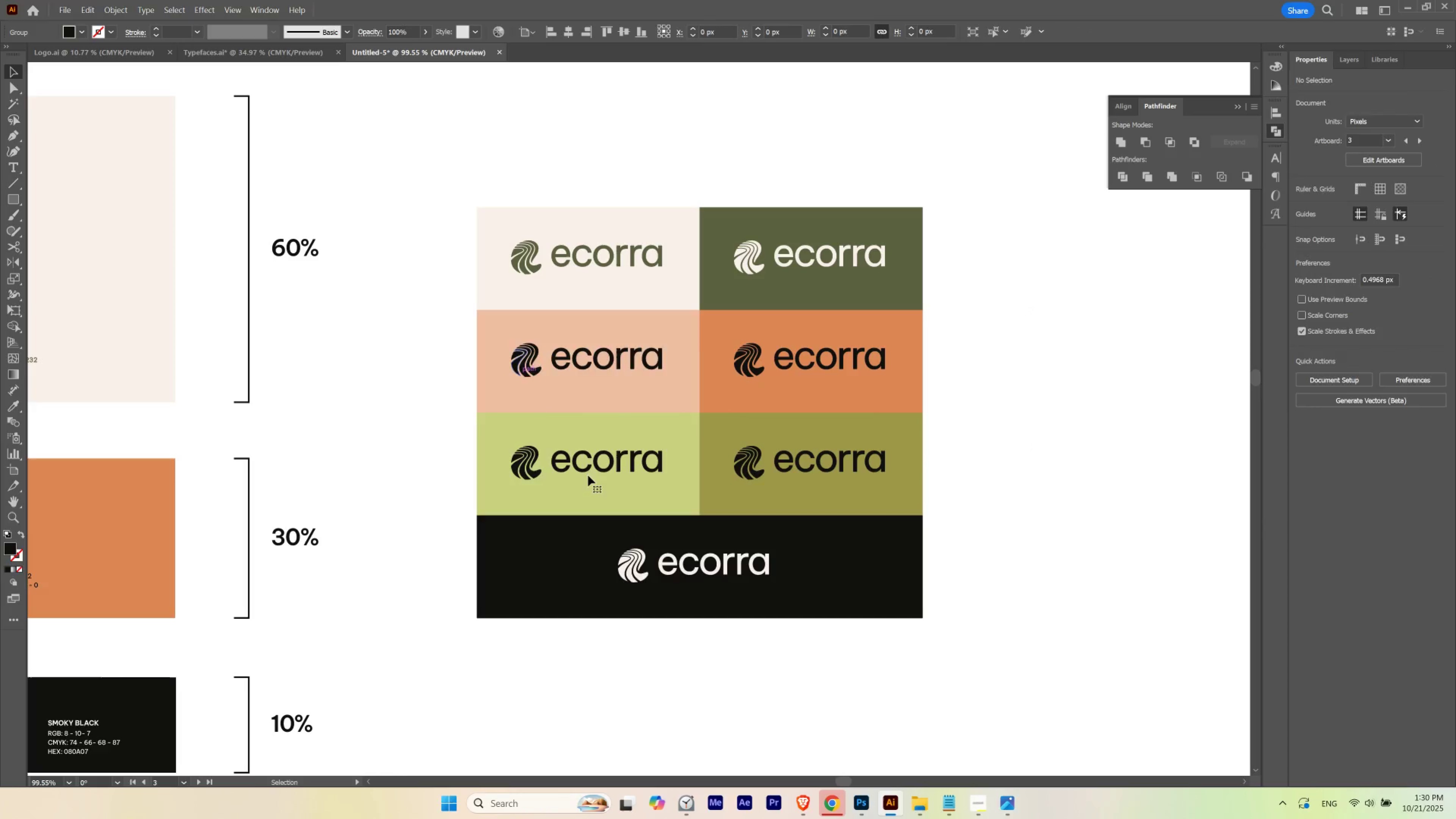 
key(Control+H)
 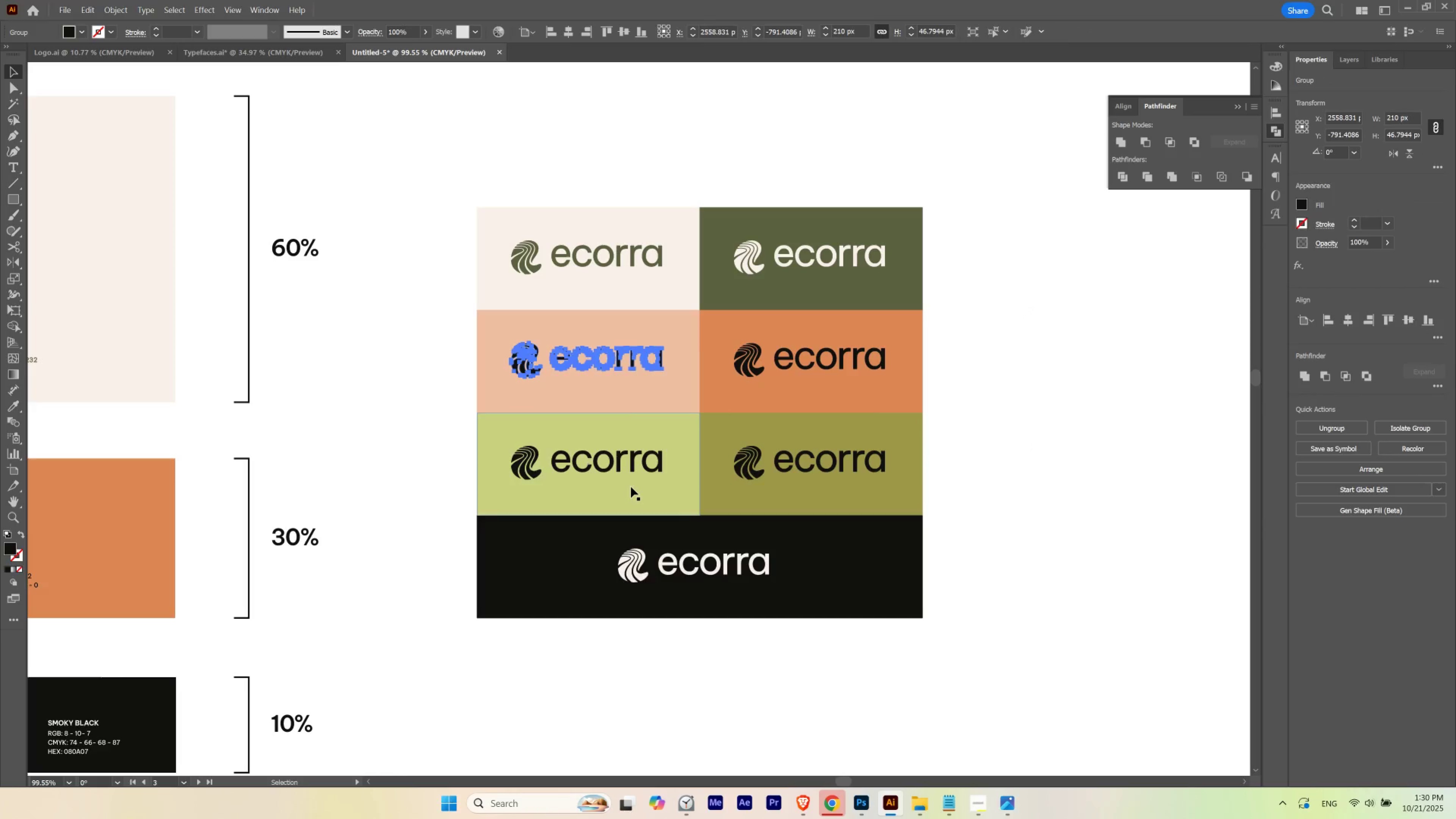 
hold_key(key=ShiftLeft, duration=0.77)
 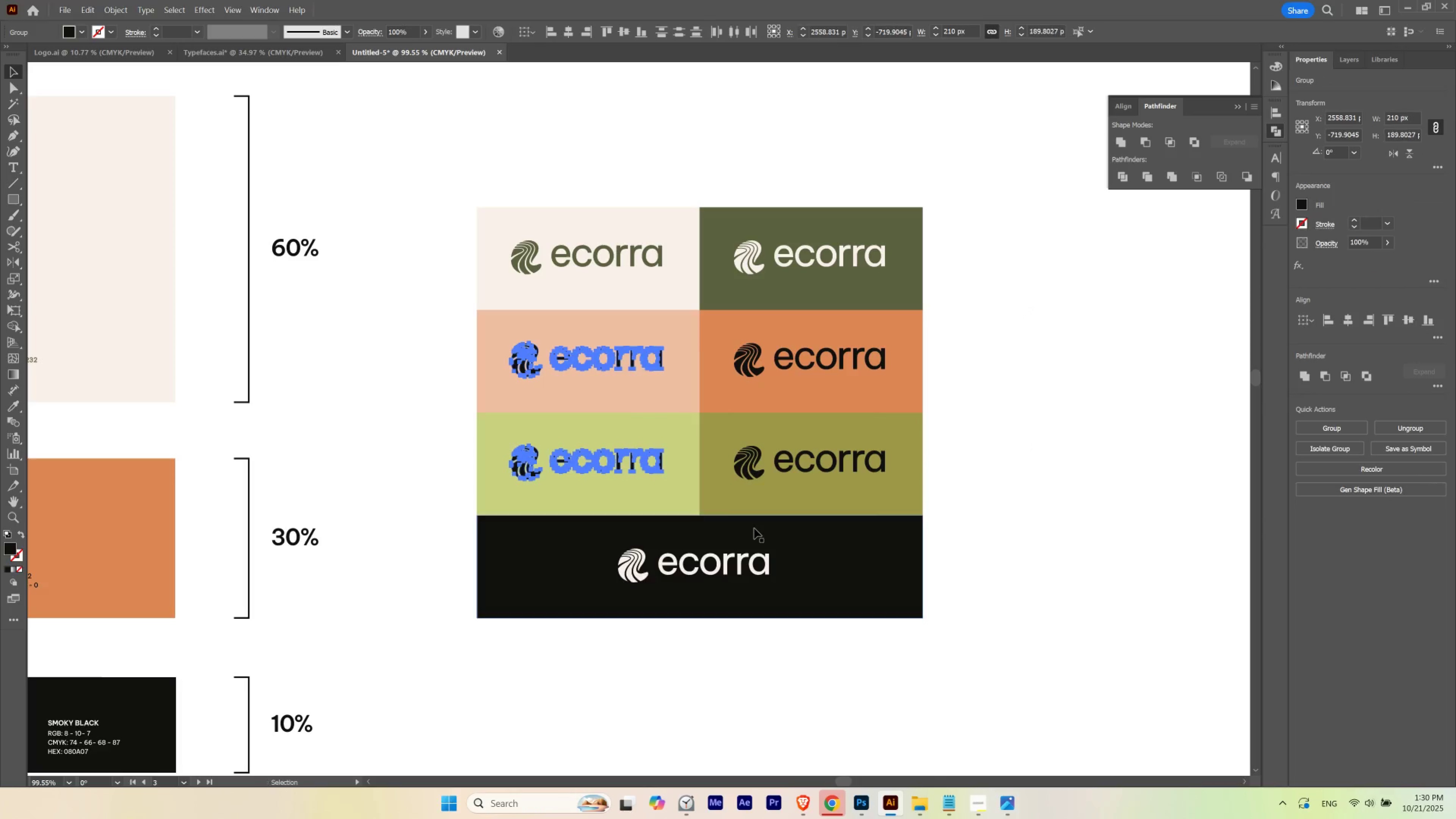 
key(Control+ControlLeft)
 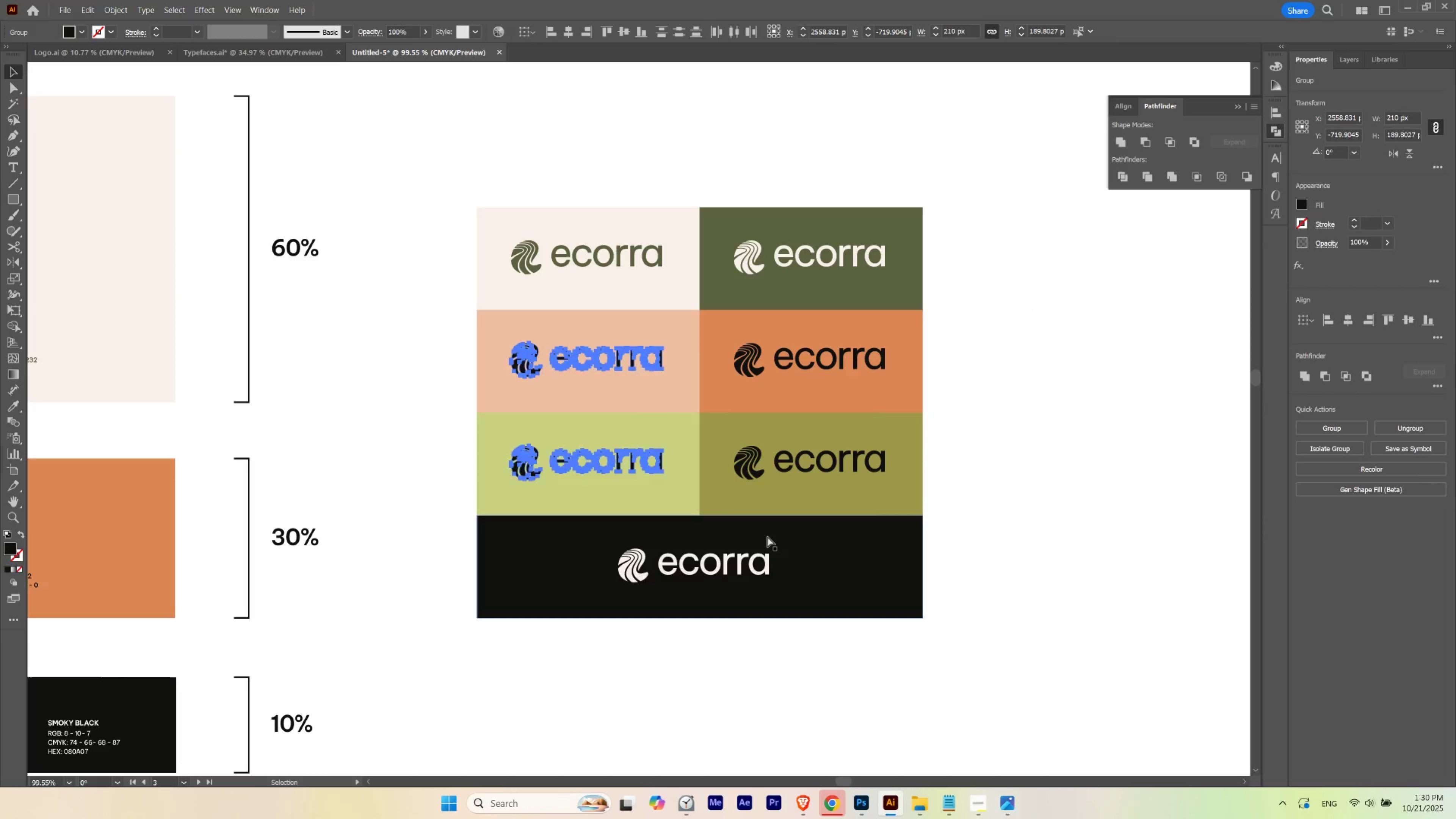 
key(Control+H)
 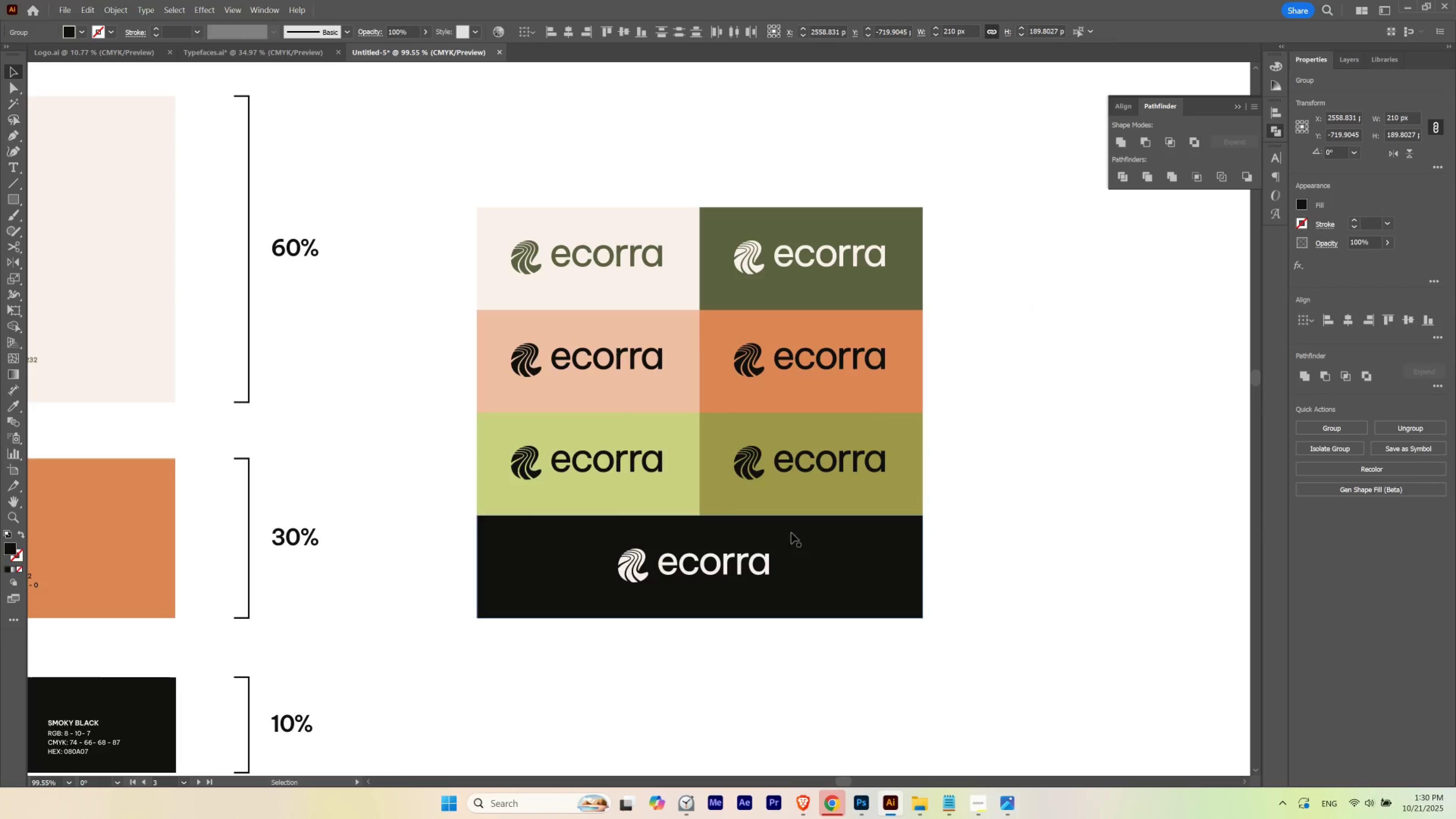 
key(I)
 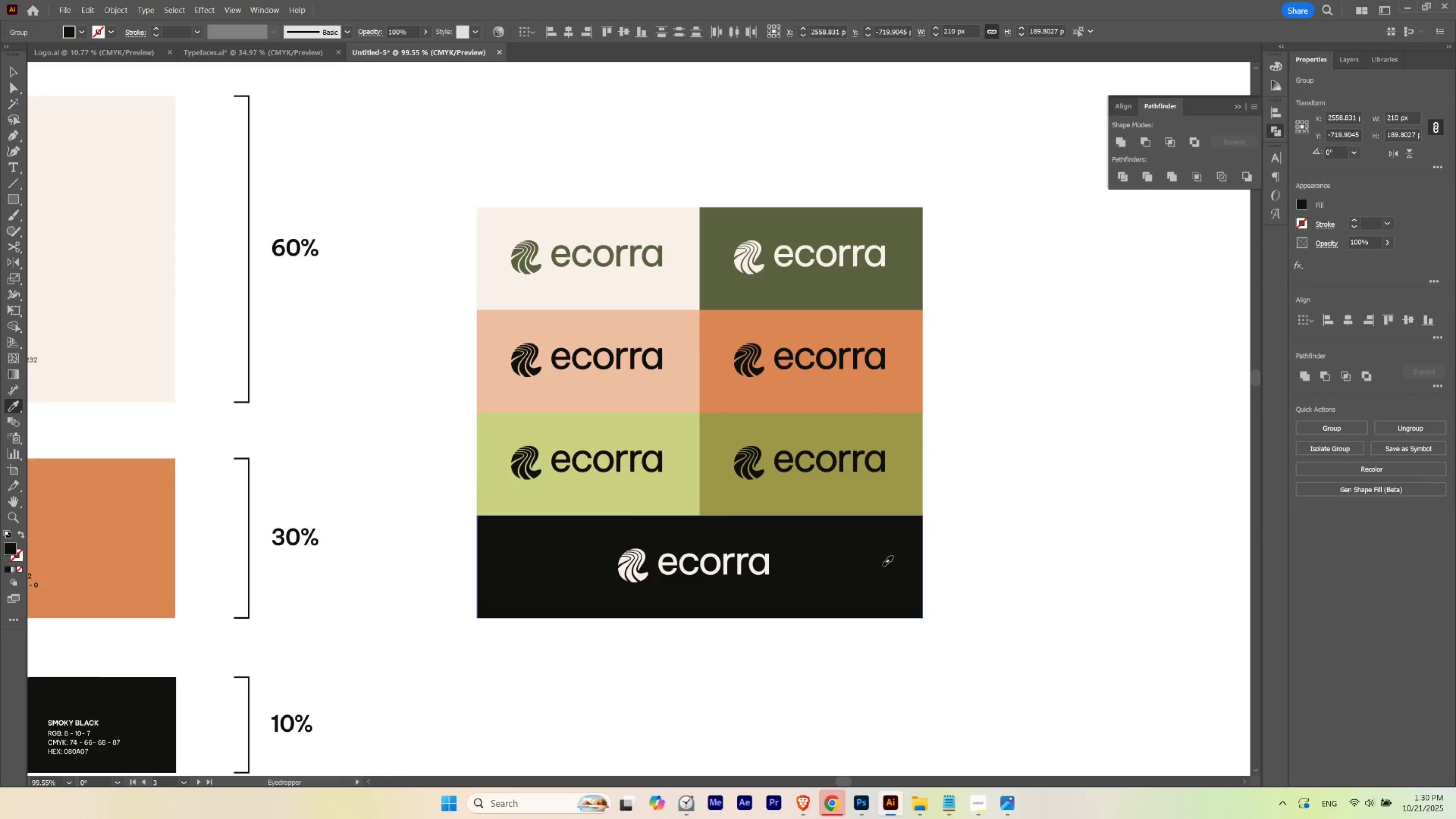 
left_click([882, 565])
 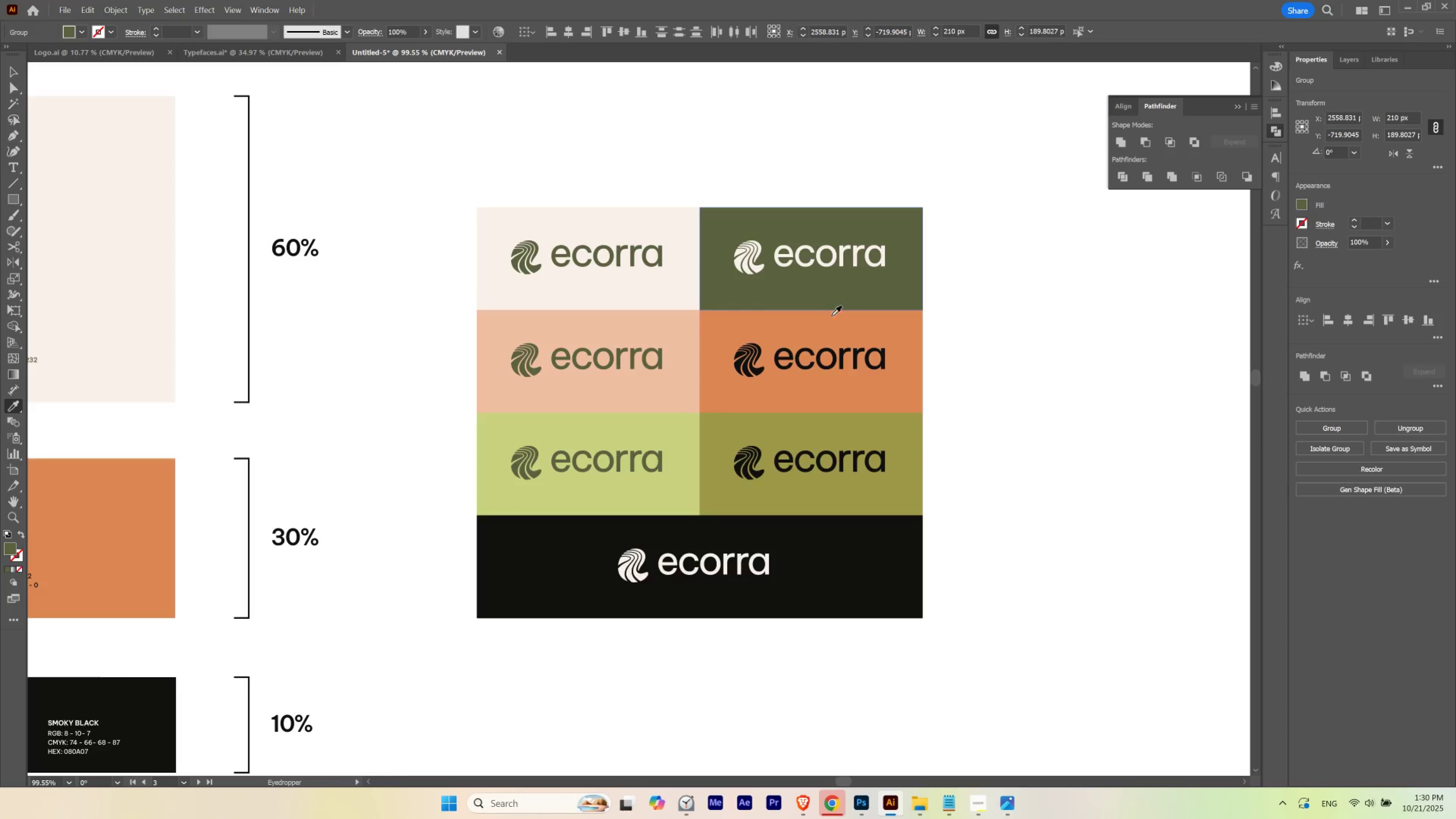 
left_click([828, 567])
 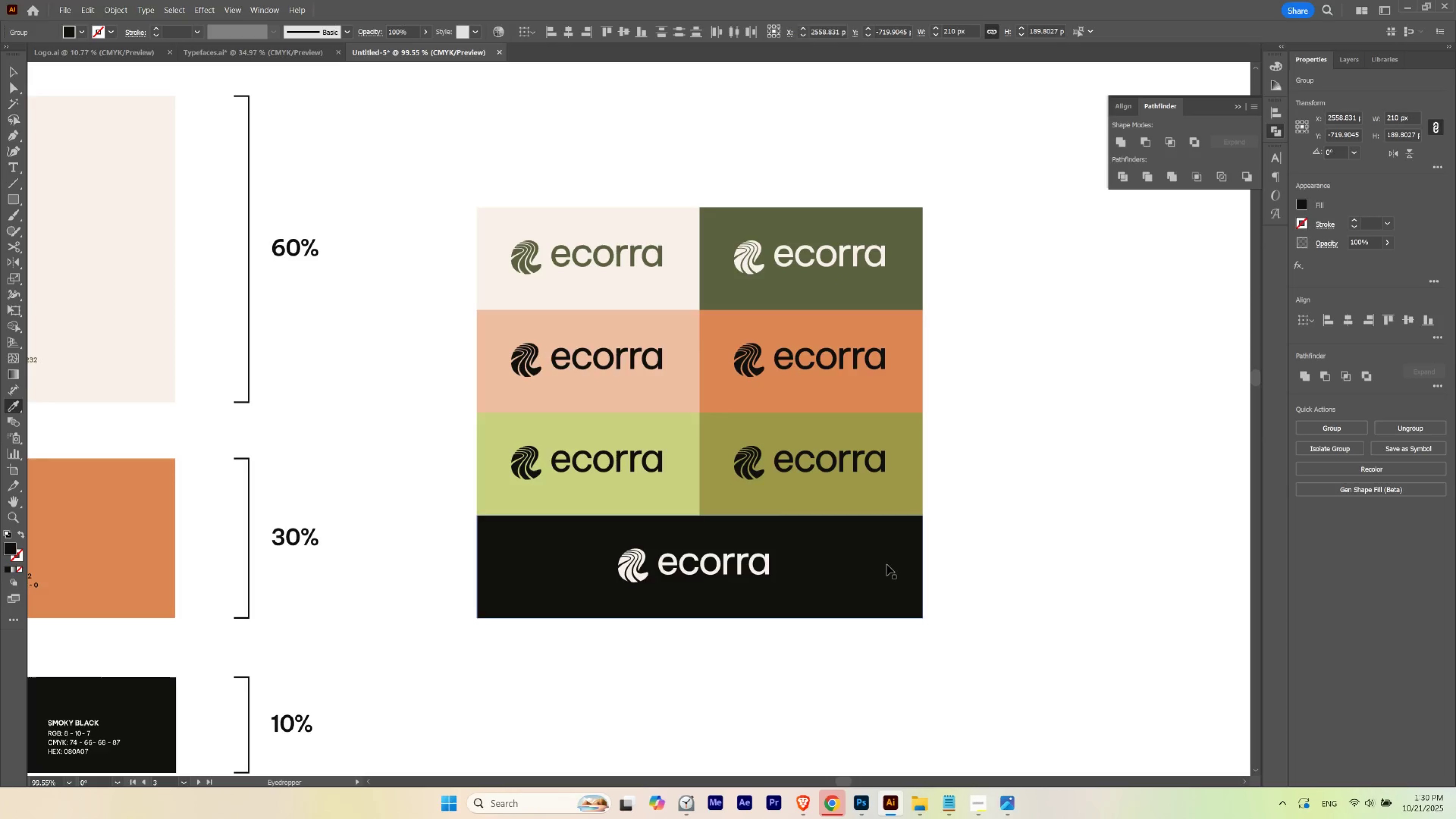 
key(V)
 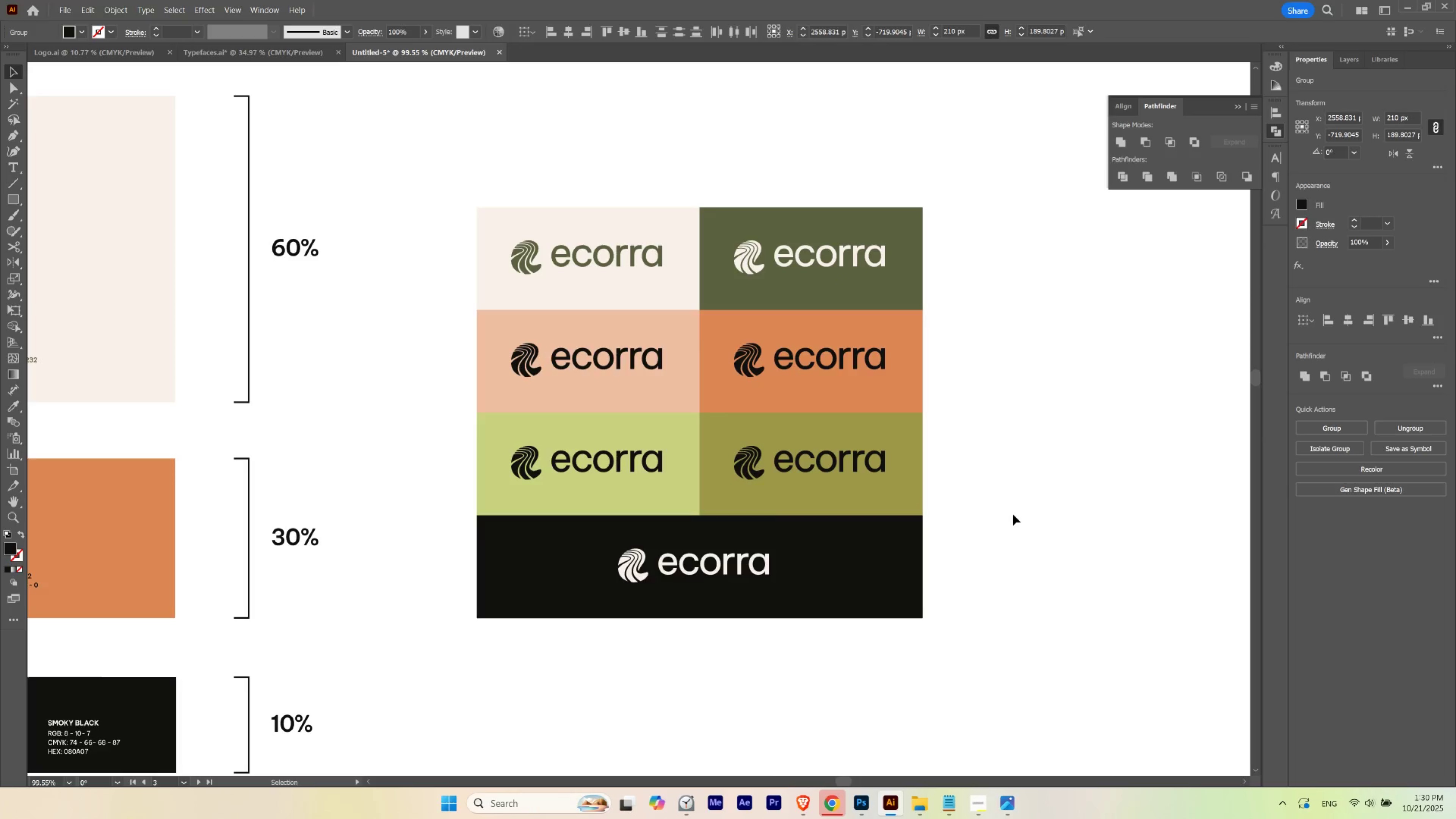 
left_click([1013, 514])
 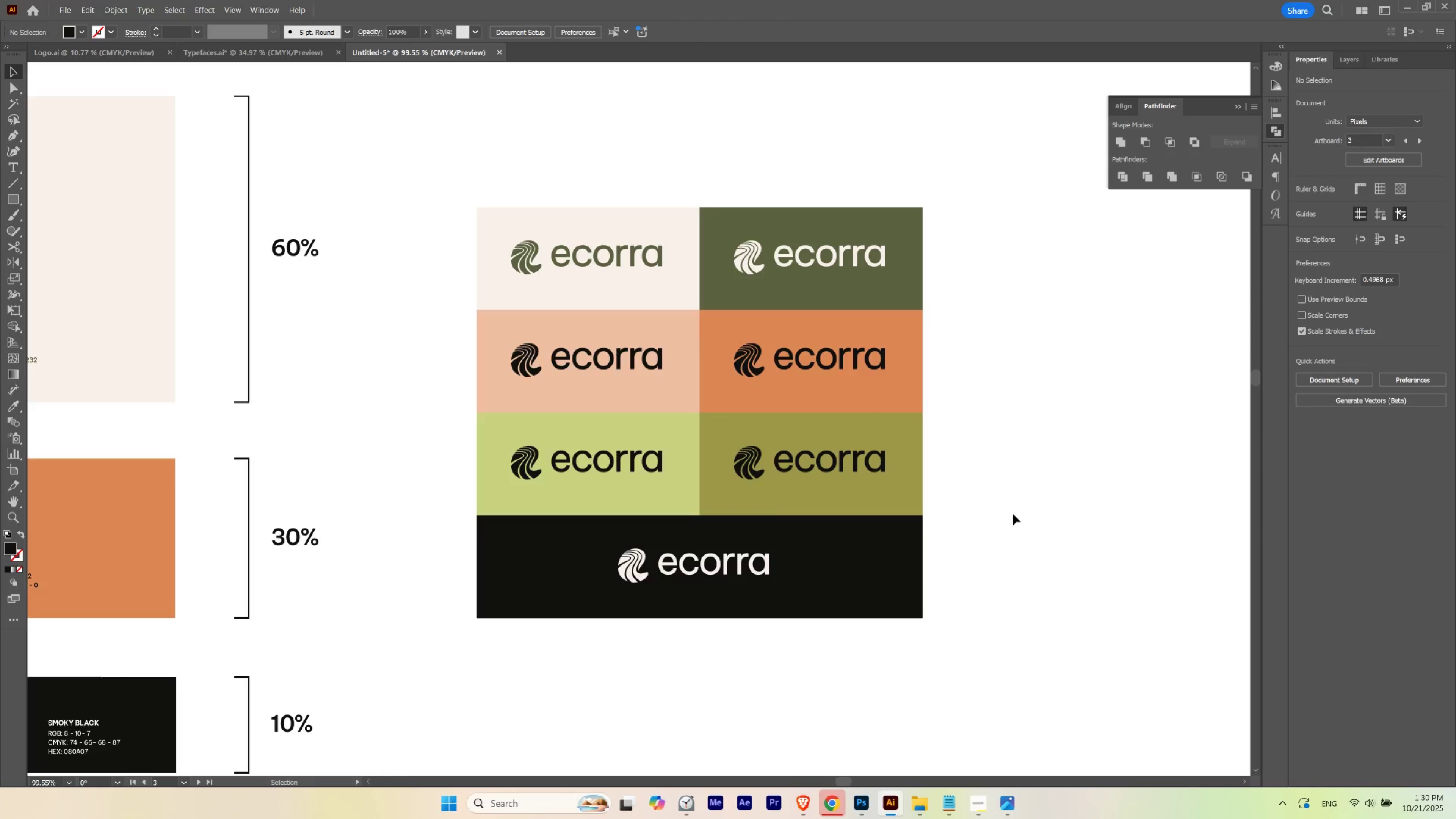 
hold_key(key=ControlLeft, duration=0.76)
 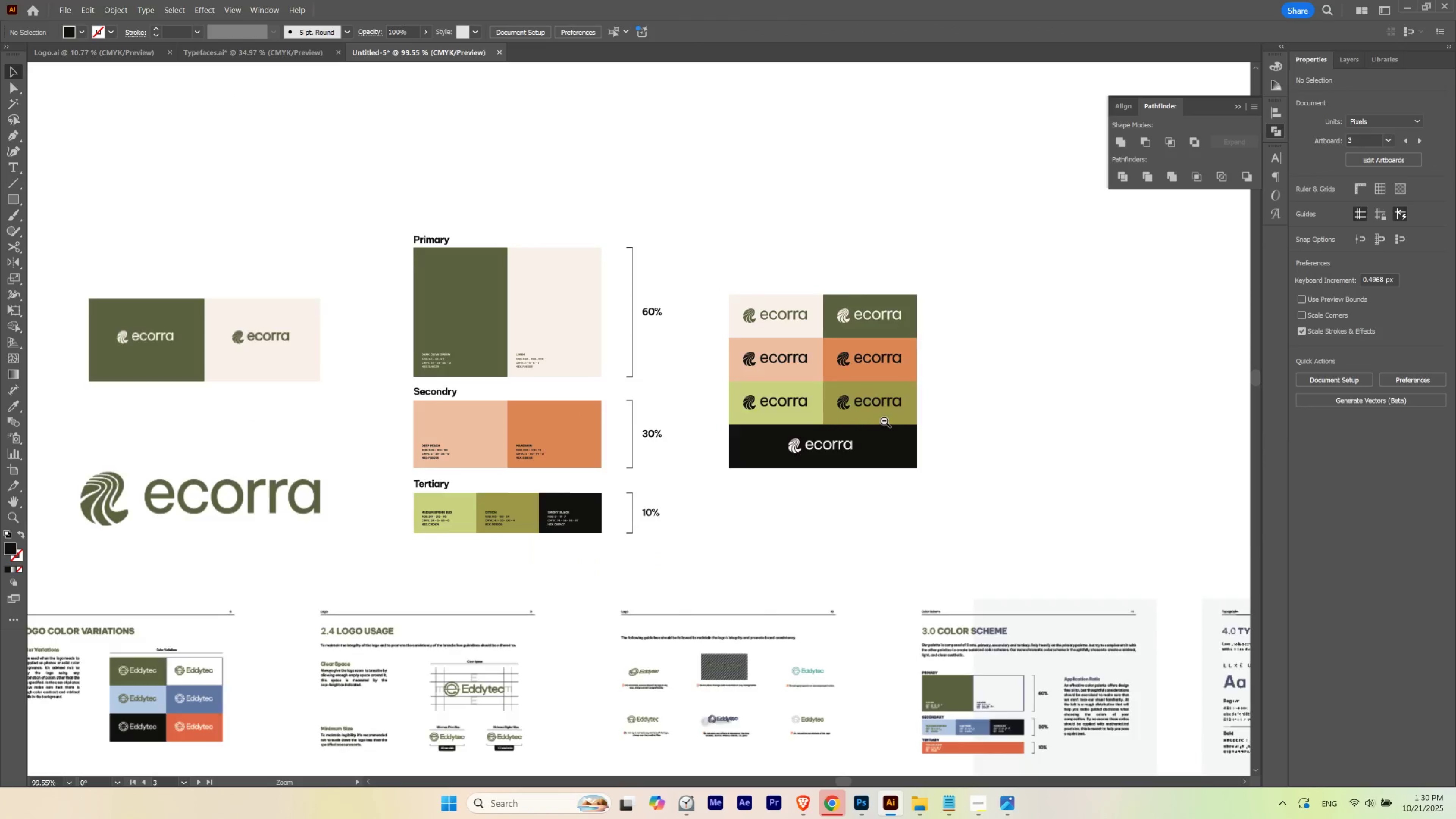 
hold_key(key=Space, duration=1.51)
 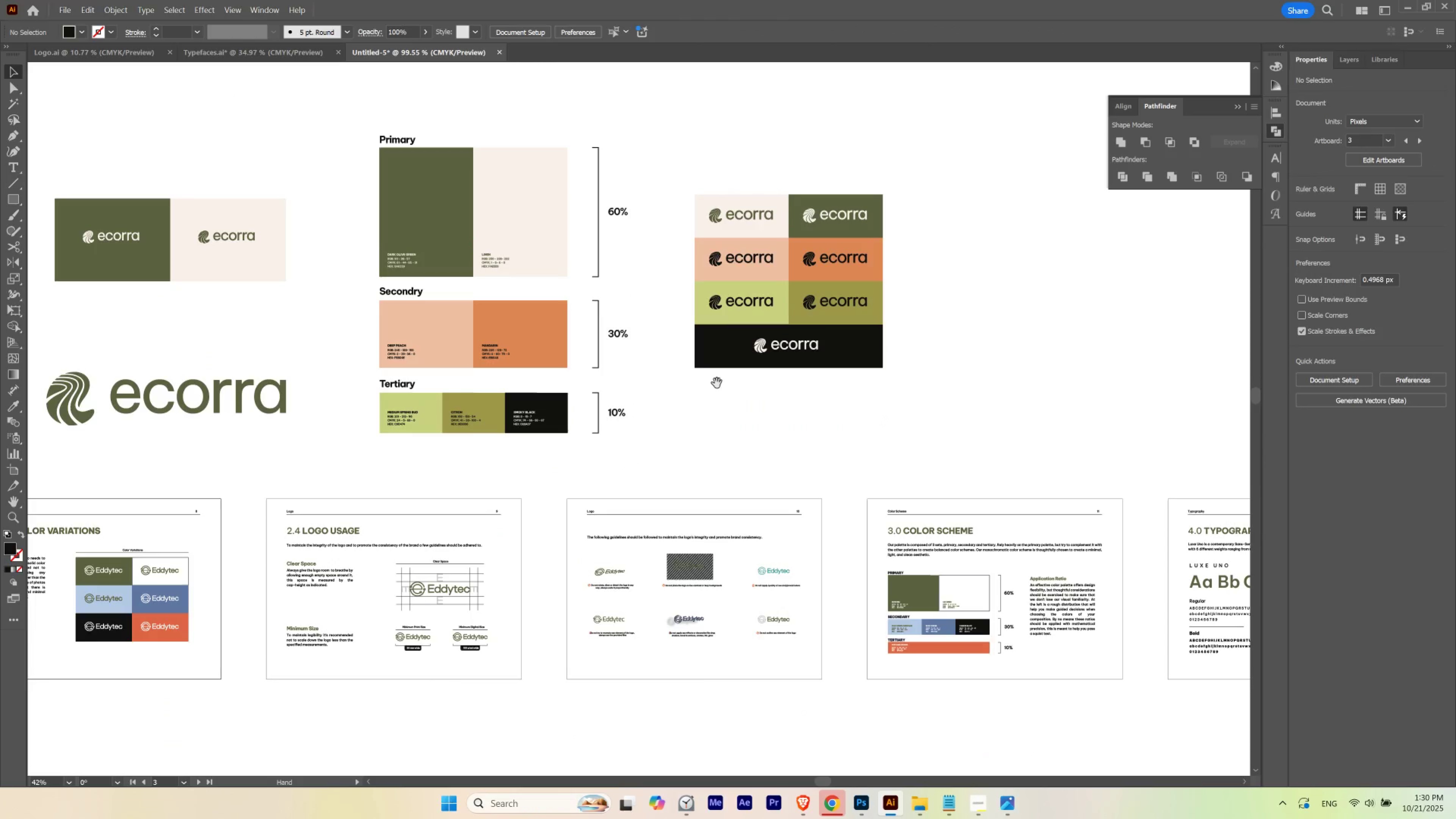 
hold_key(key=Space, duration=0.54)
 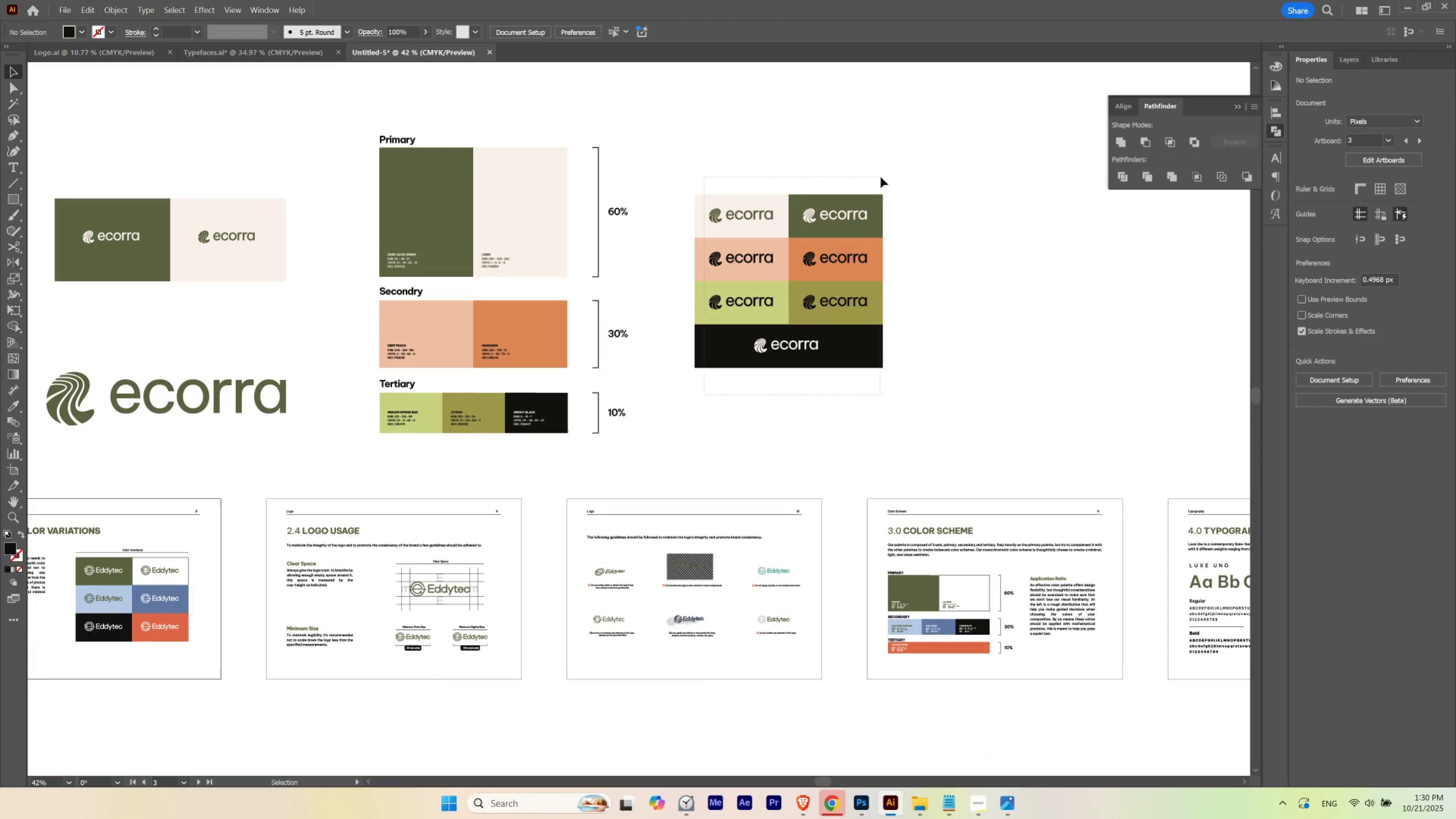 
hold_key(key=Space, duration=0.65)
 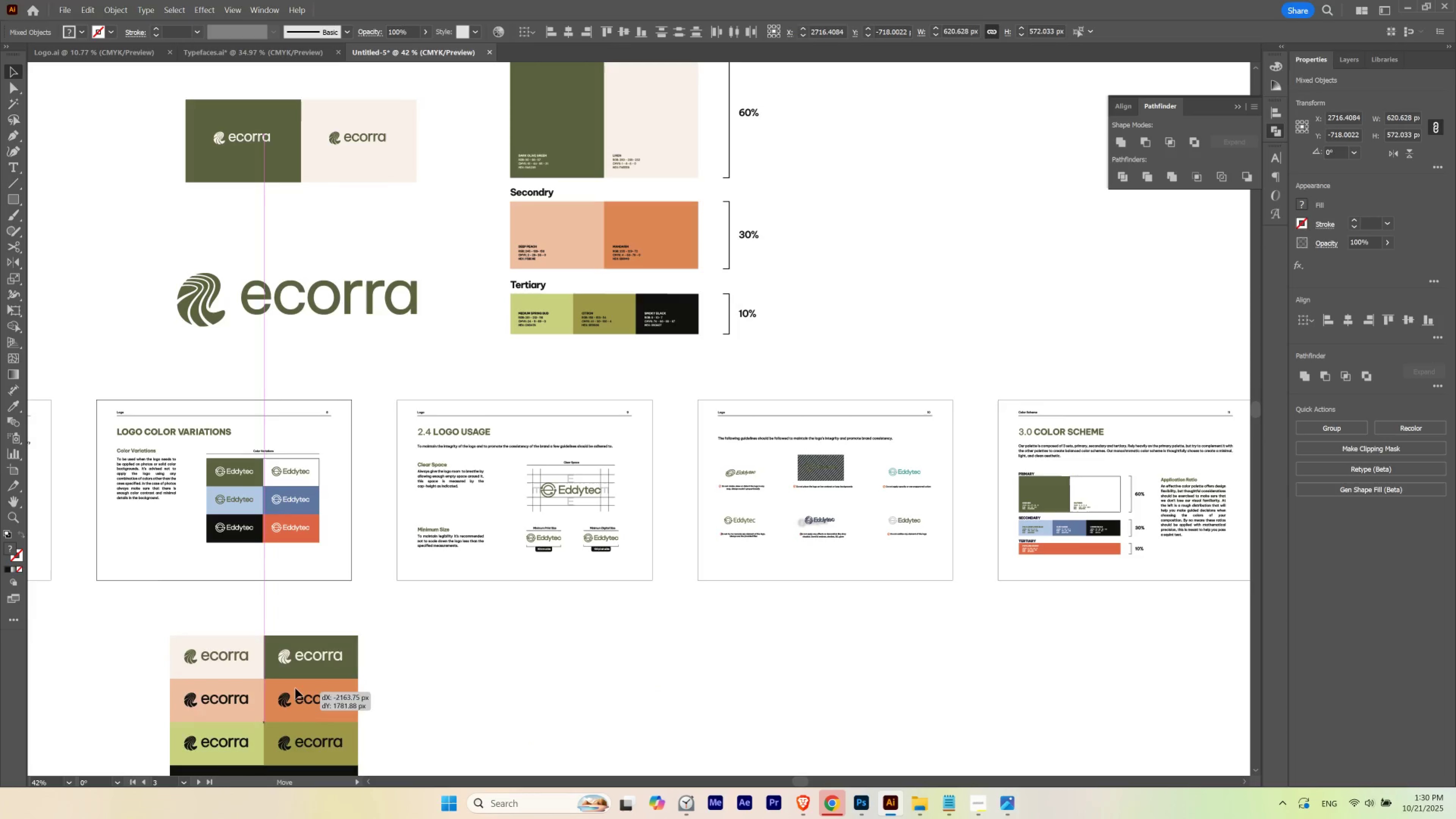 
hold_key(key=Space, duration=0.98)
 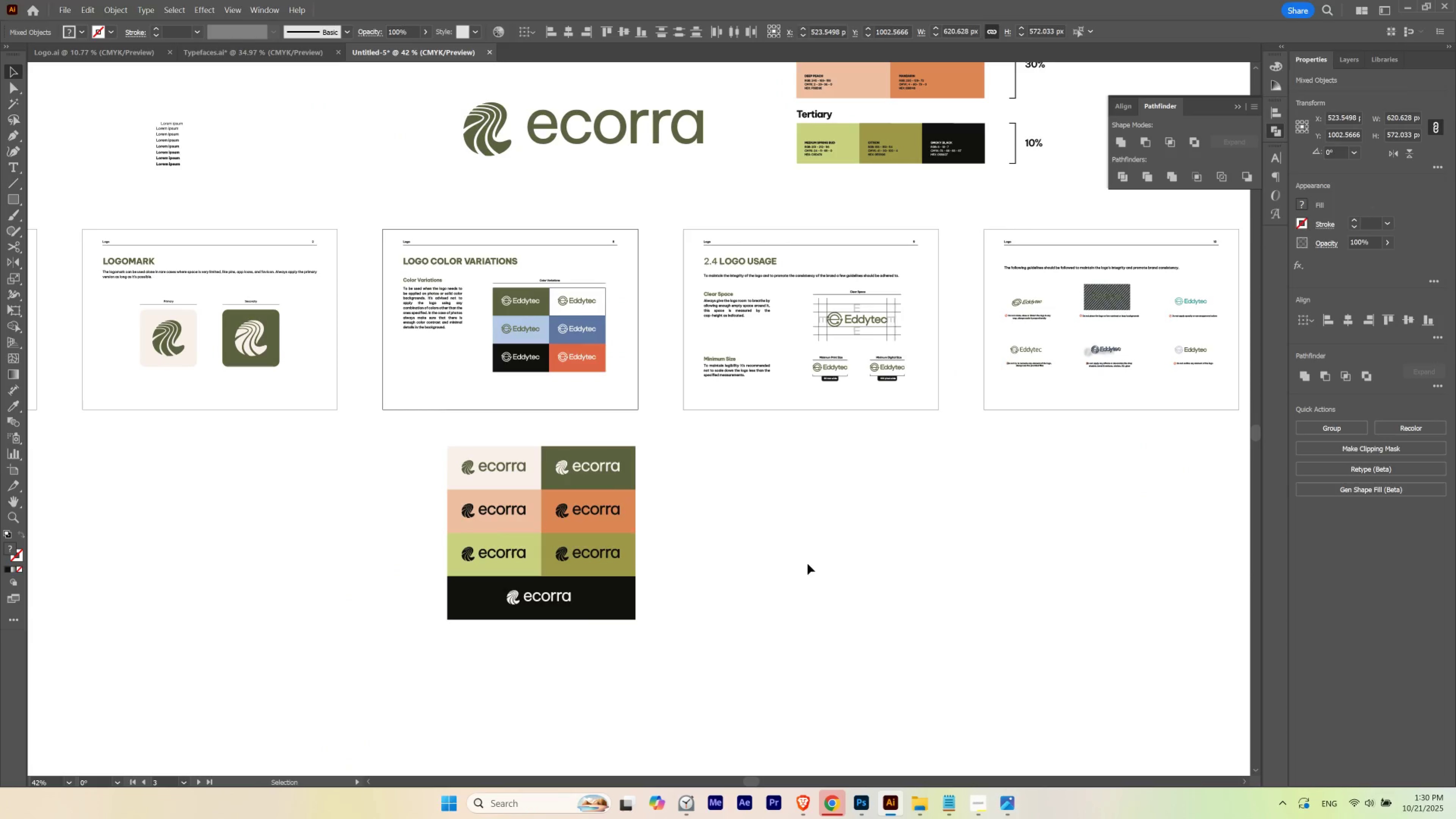 
key(Control+G)
 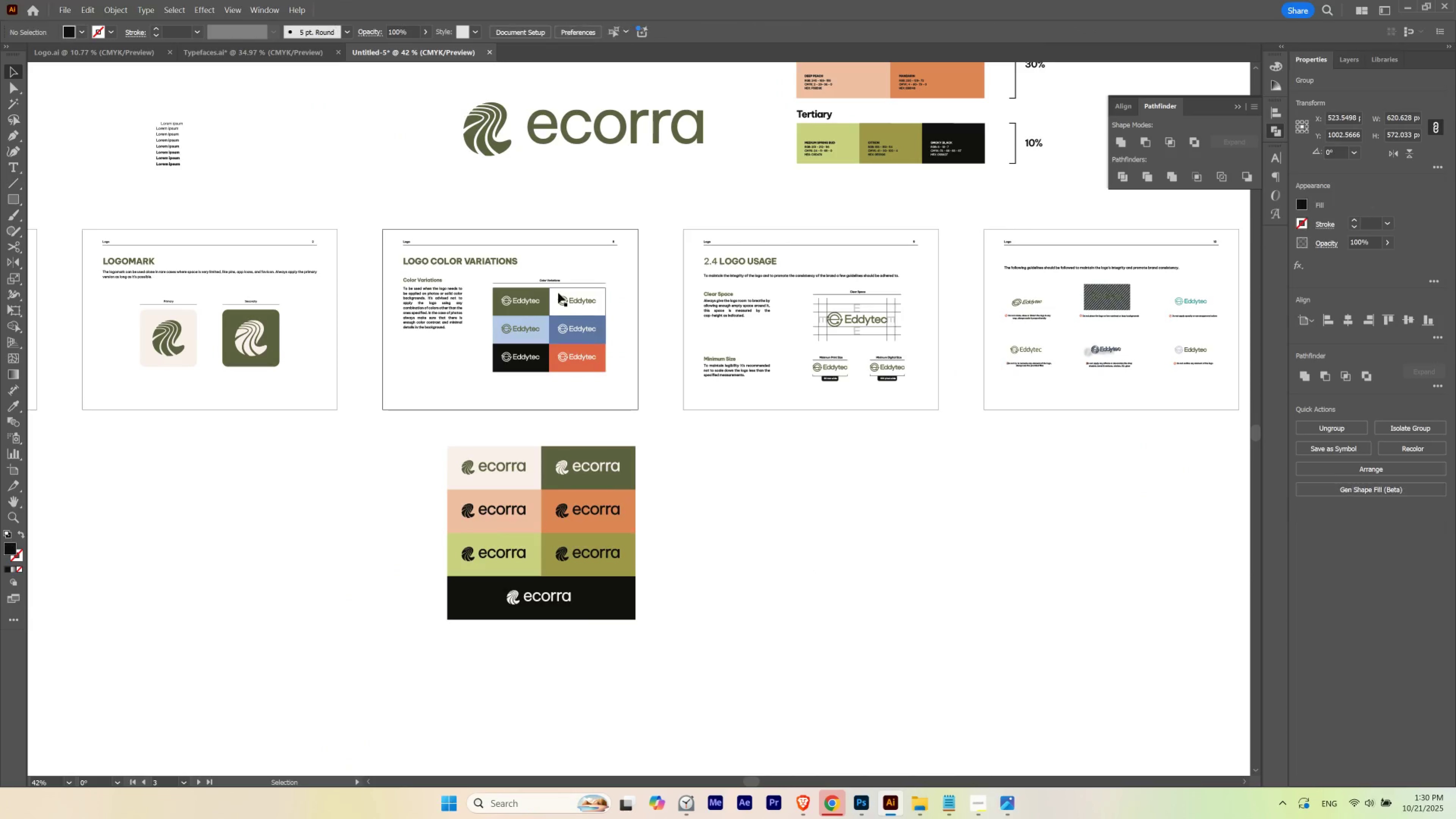 
double_click([531, 295])
 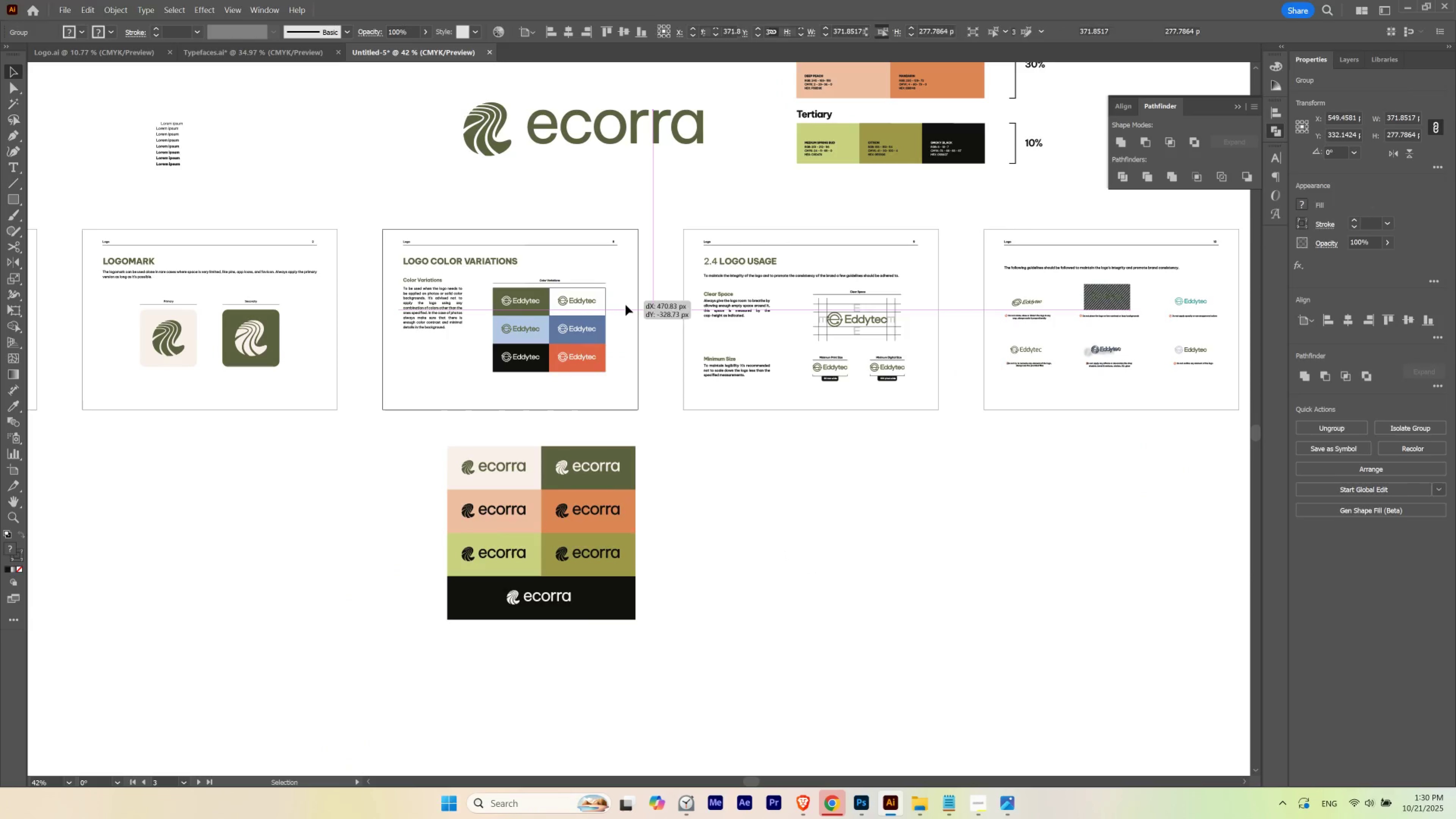 
key(Control+ControlLeft)
 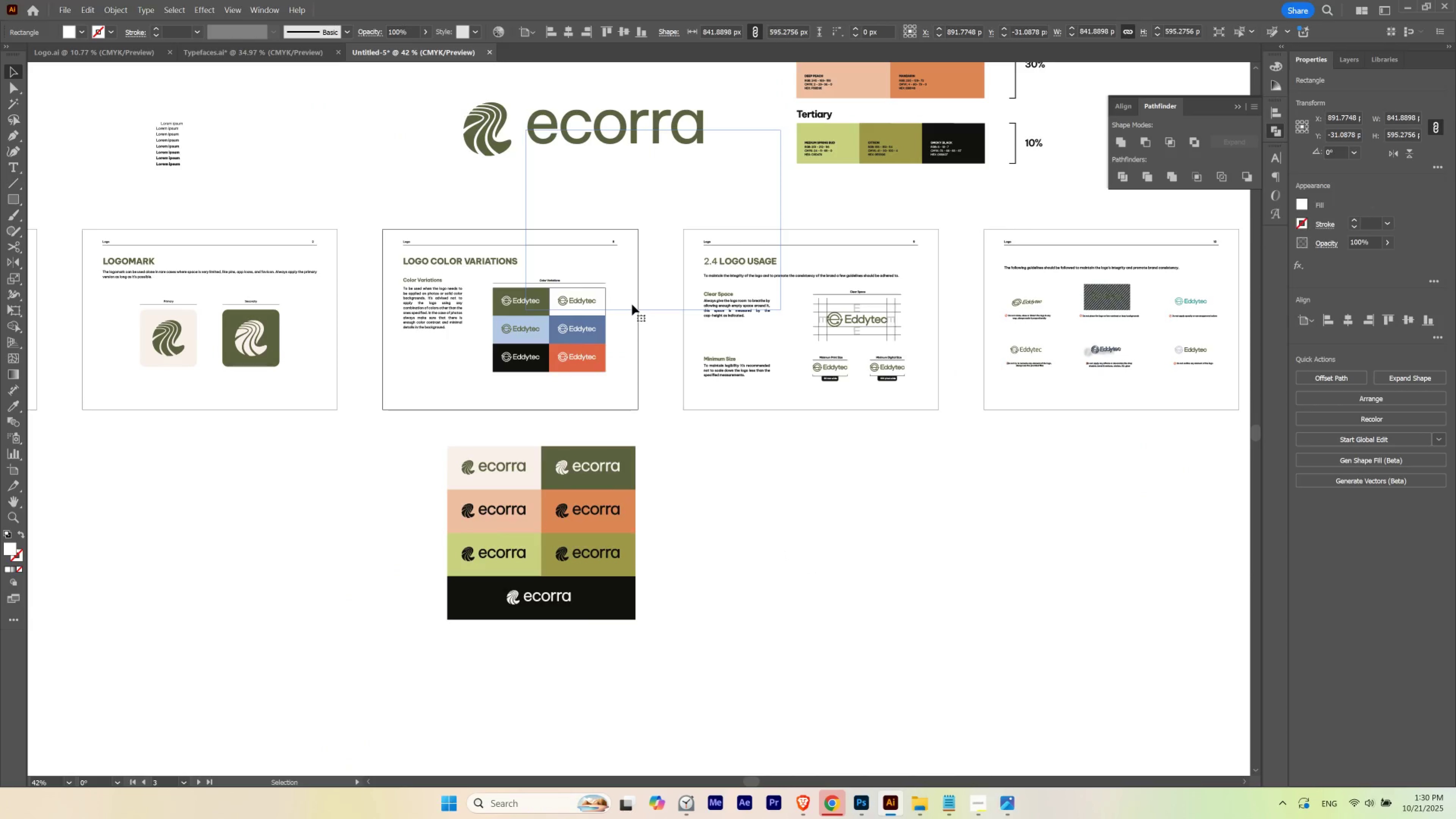 
key(Delete)
 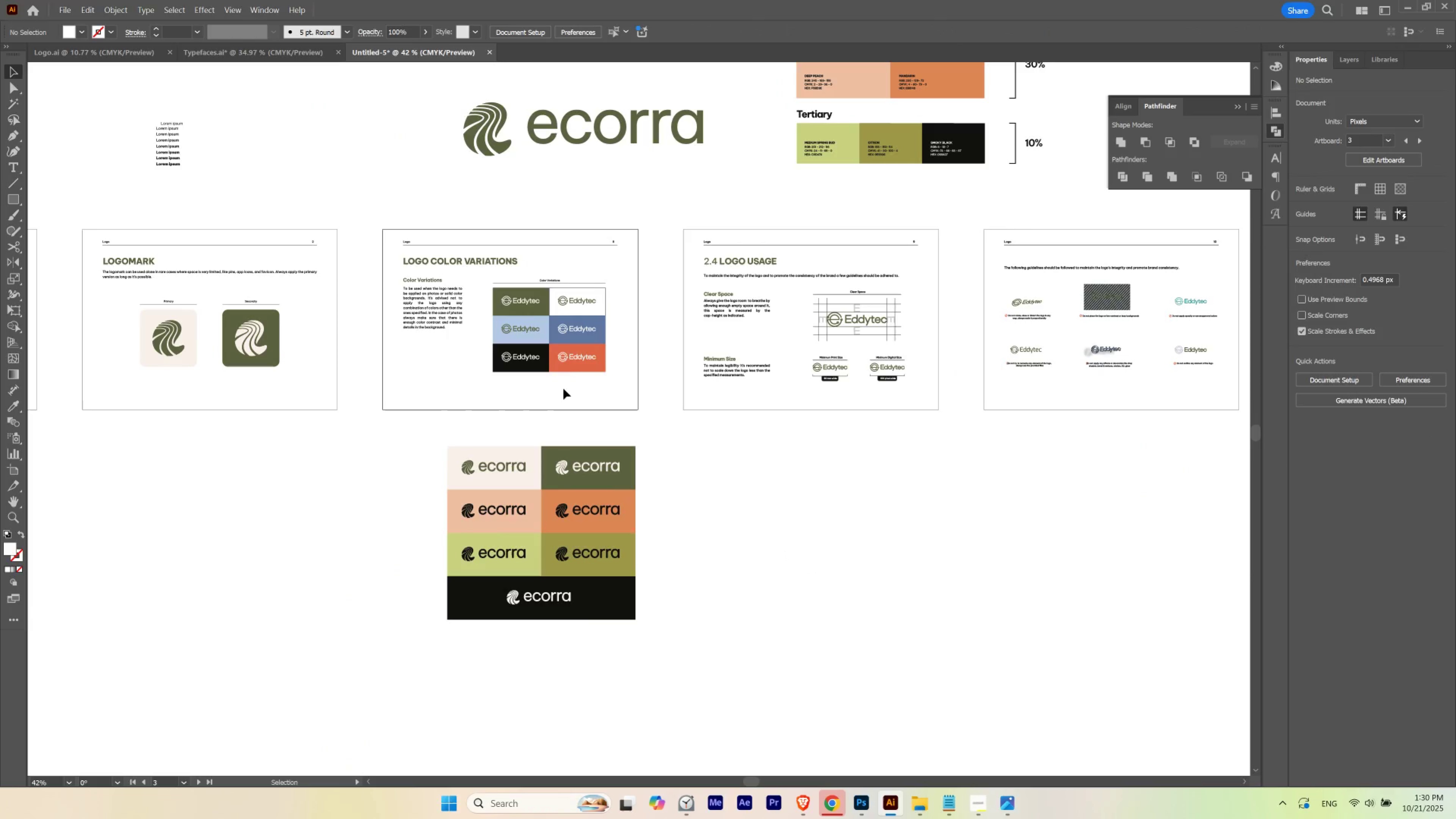 
left_click([563, 388])
 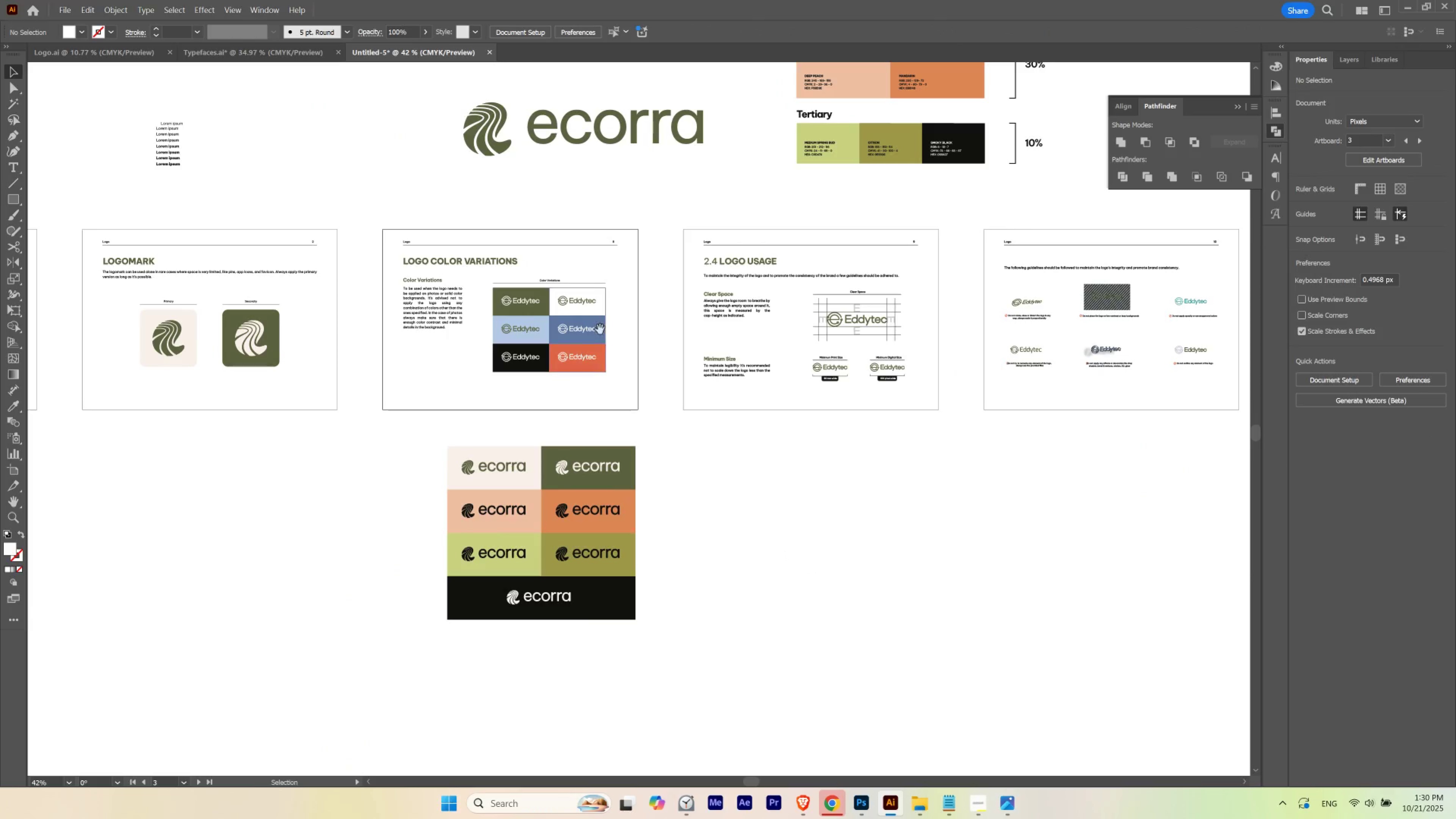 
hold_key(key=Space, duration=2.39)
 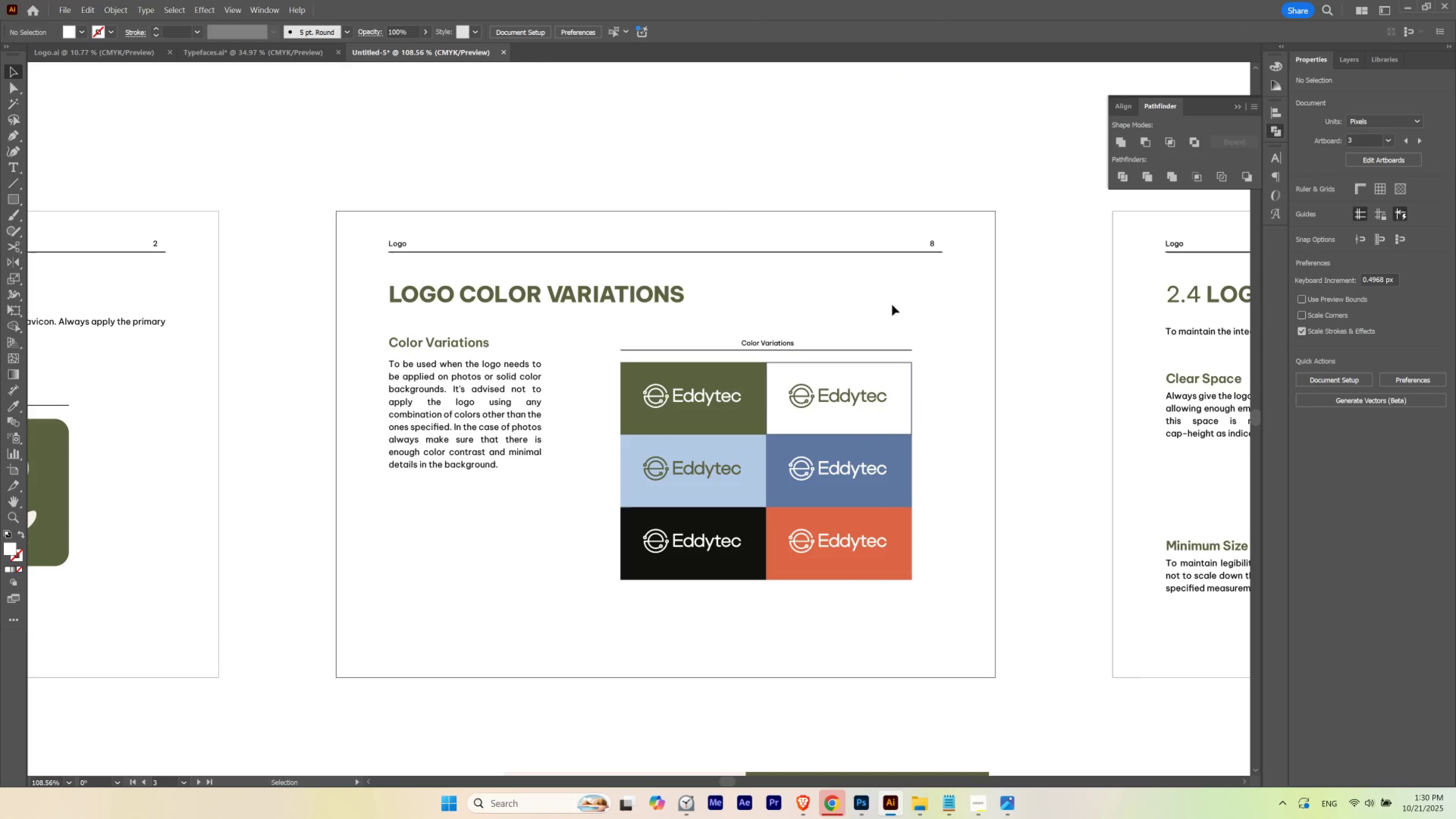 
hold_key(key=ControlLeft, duration=0.88)
 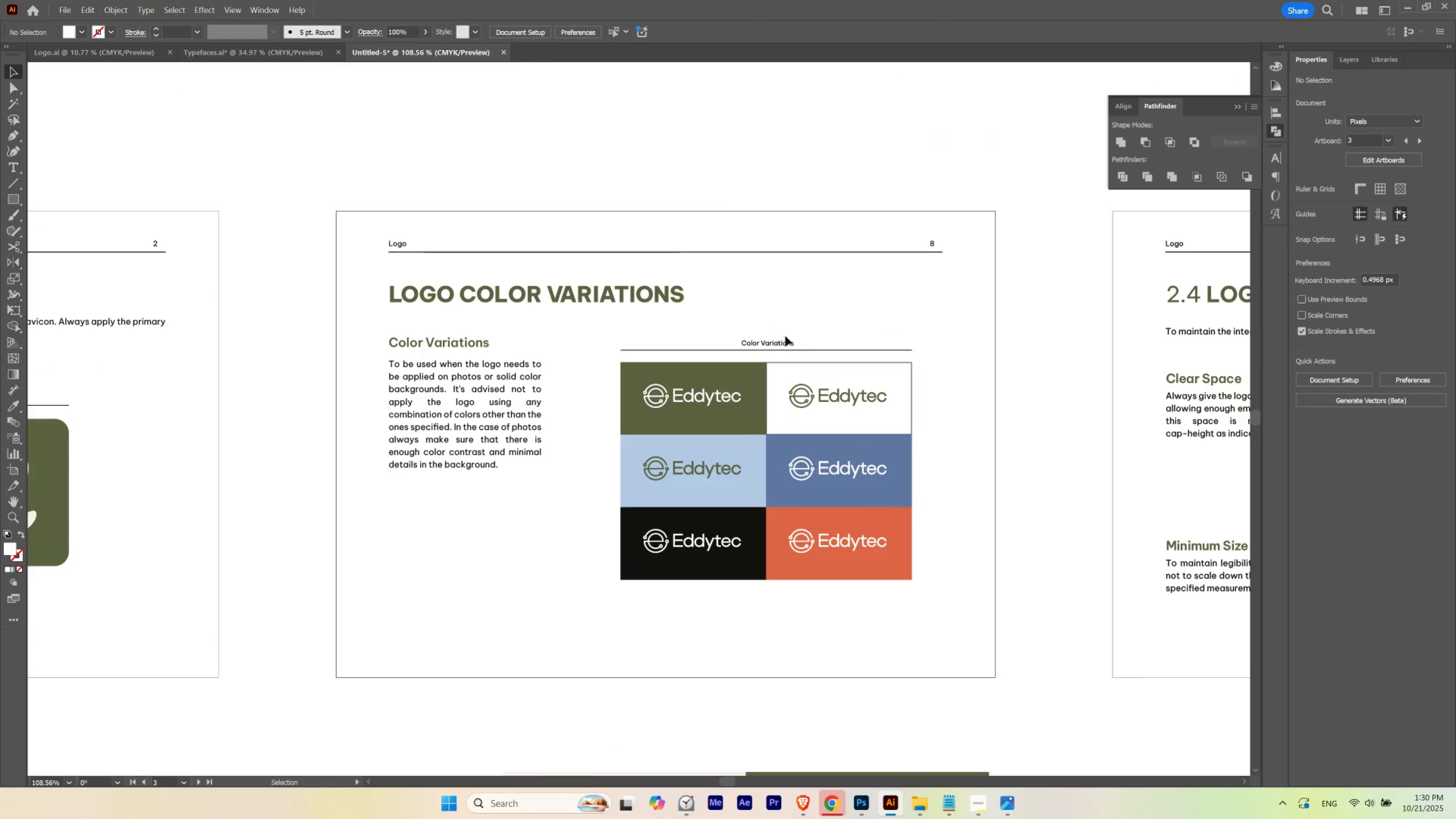 
type(t3)
key(Escape)
 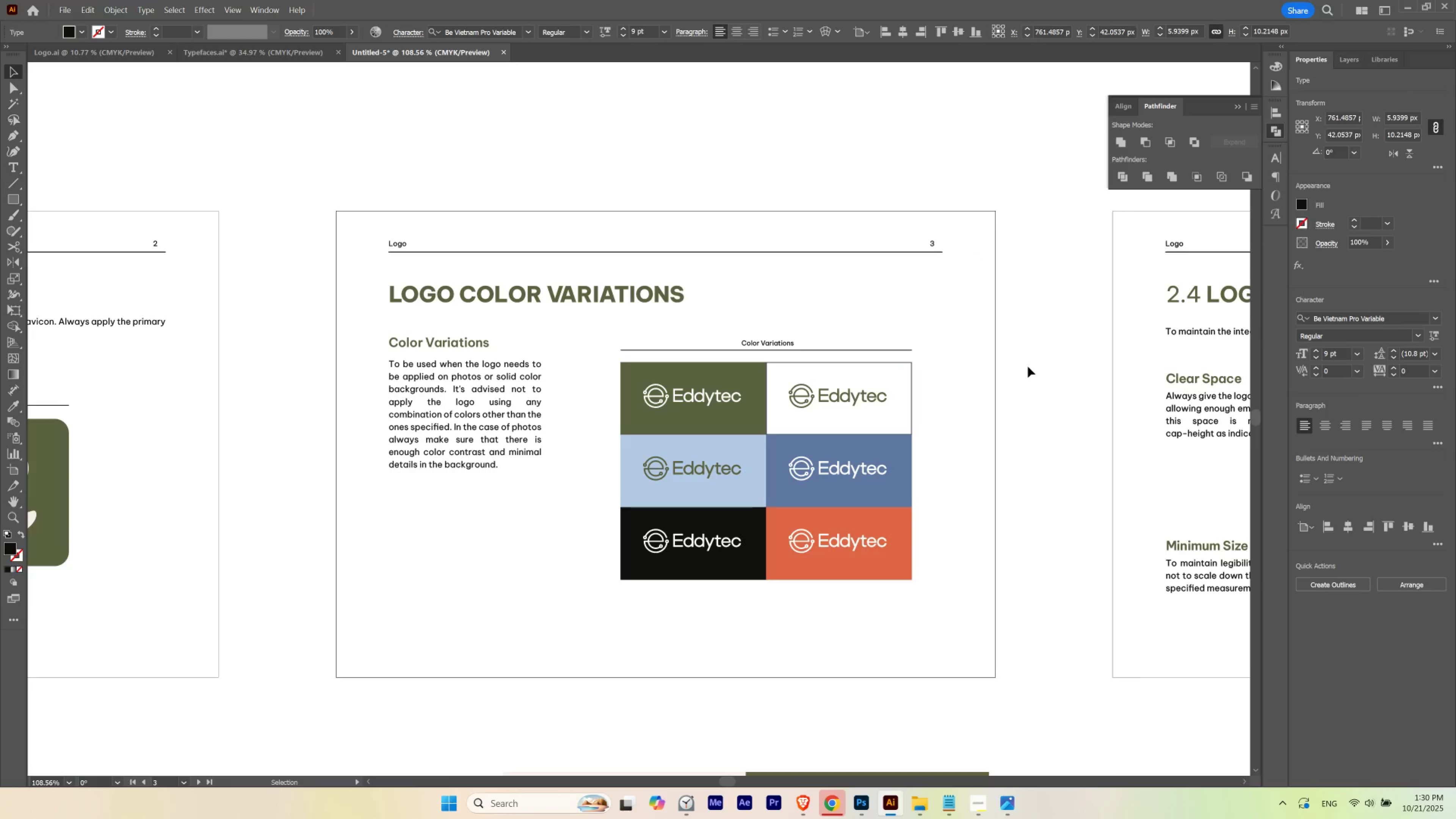 
left_click([1028, 366])
 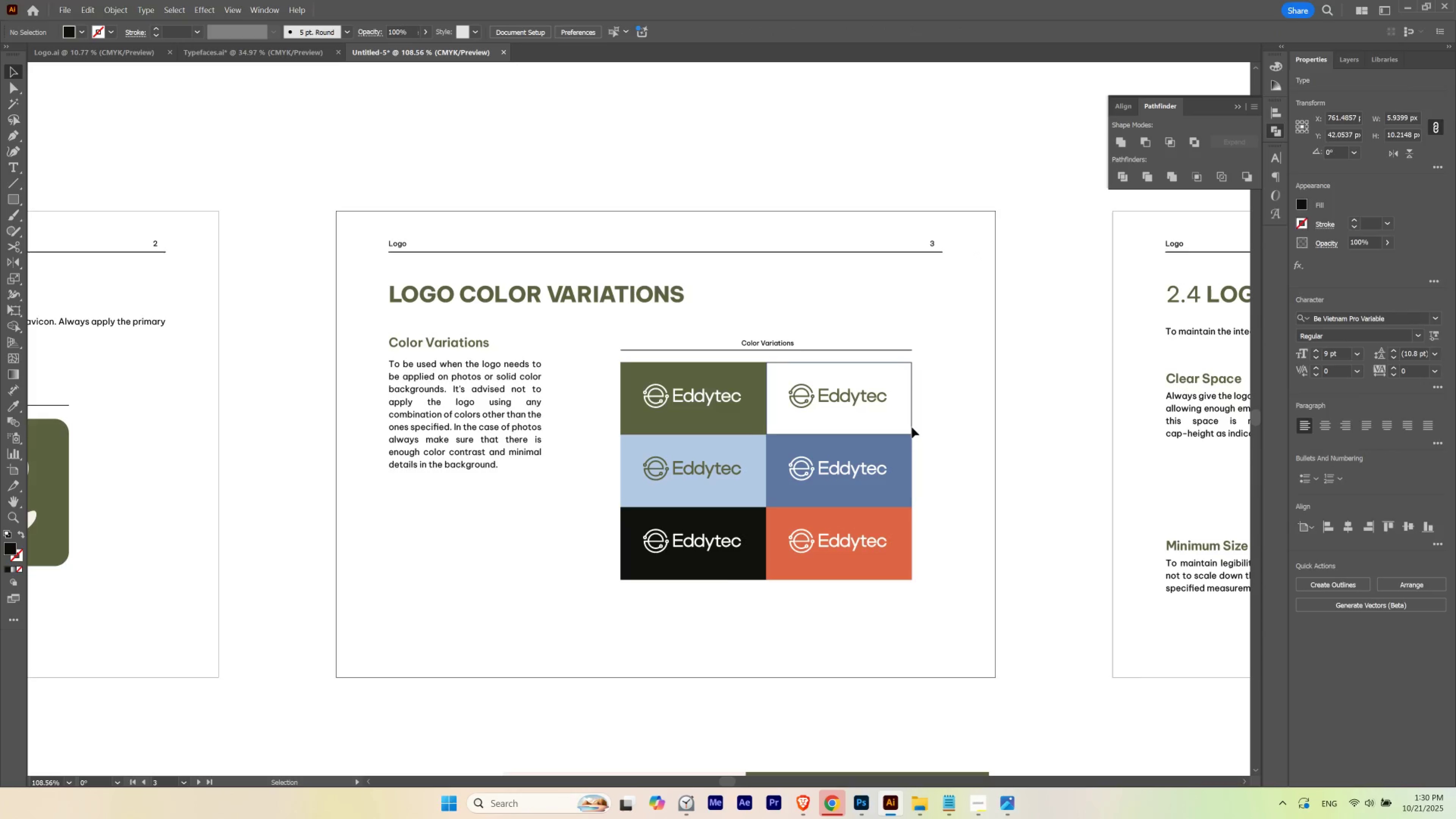 
hold_key(key=Space, duration=1.65)
 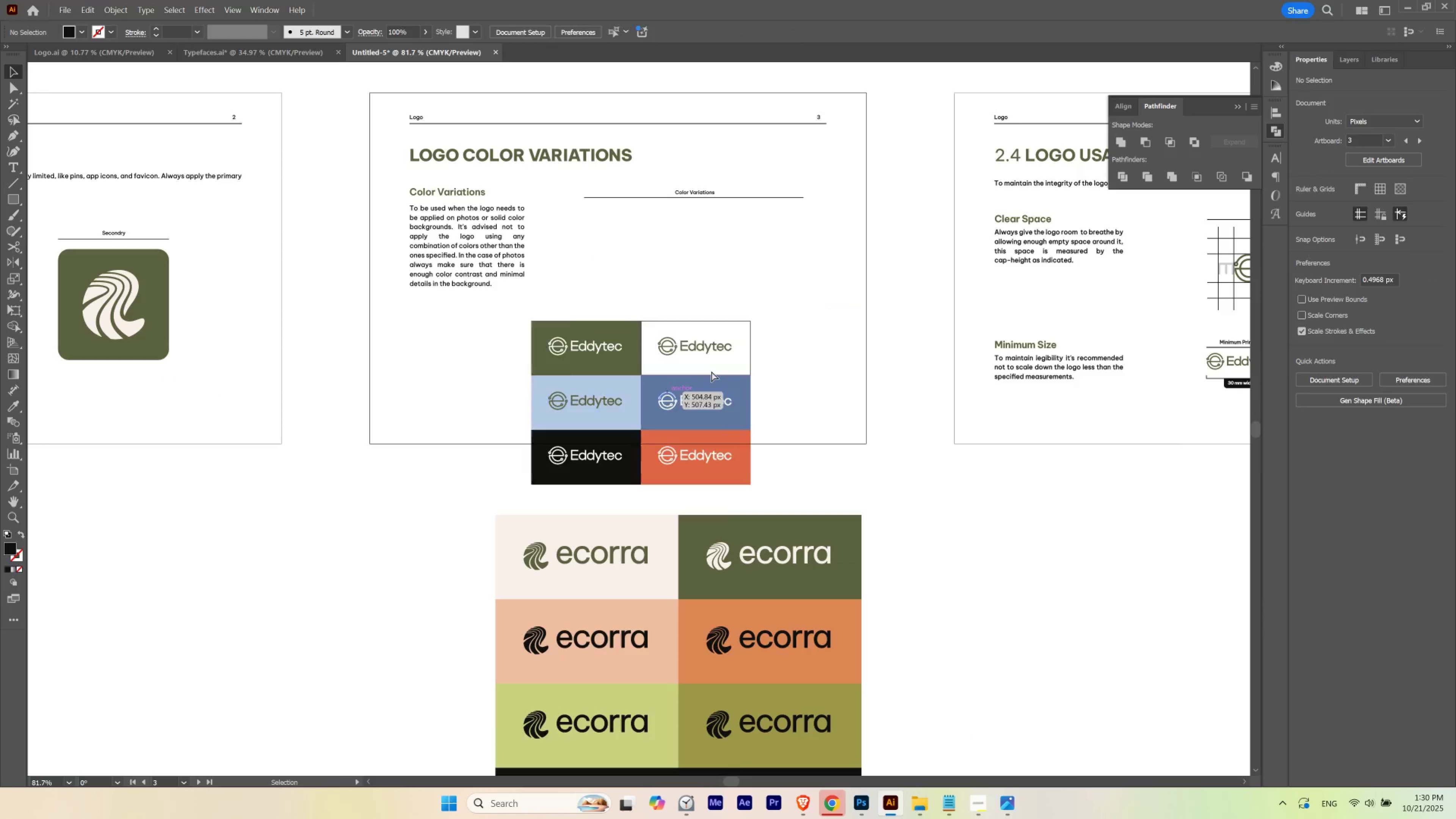 
hold_key(key=ControlLeft, duration=0.34)
 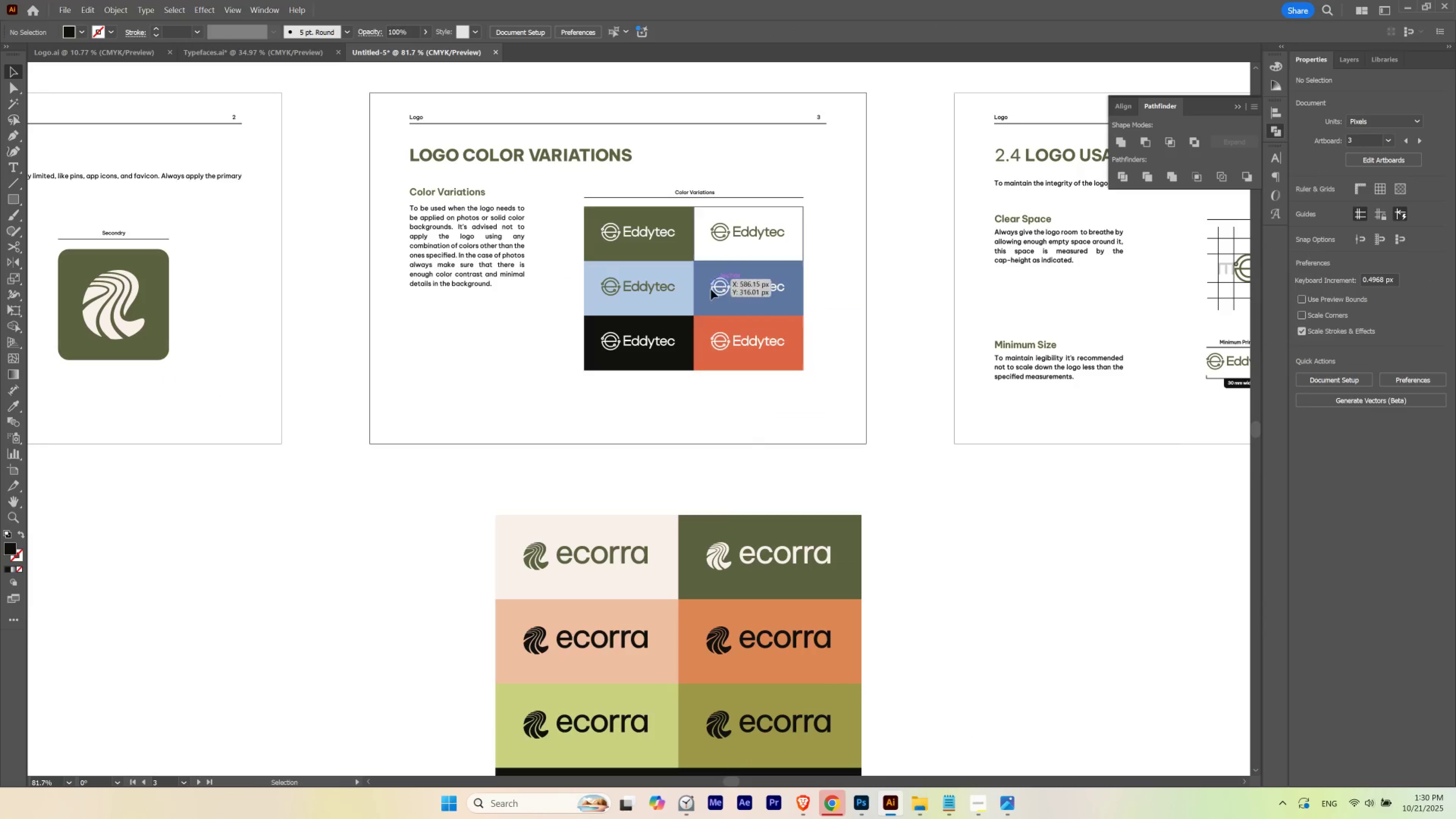 
key(Control+ControlLeft)
 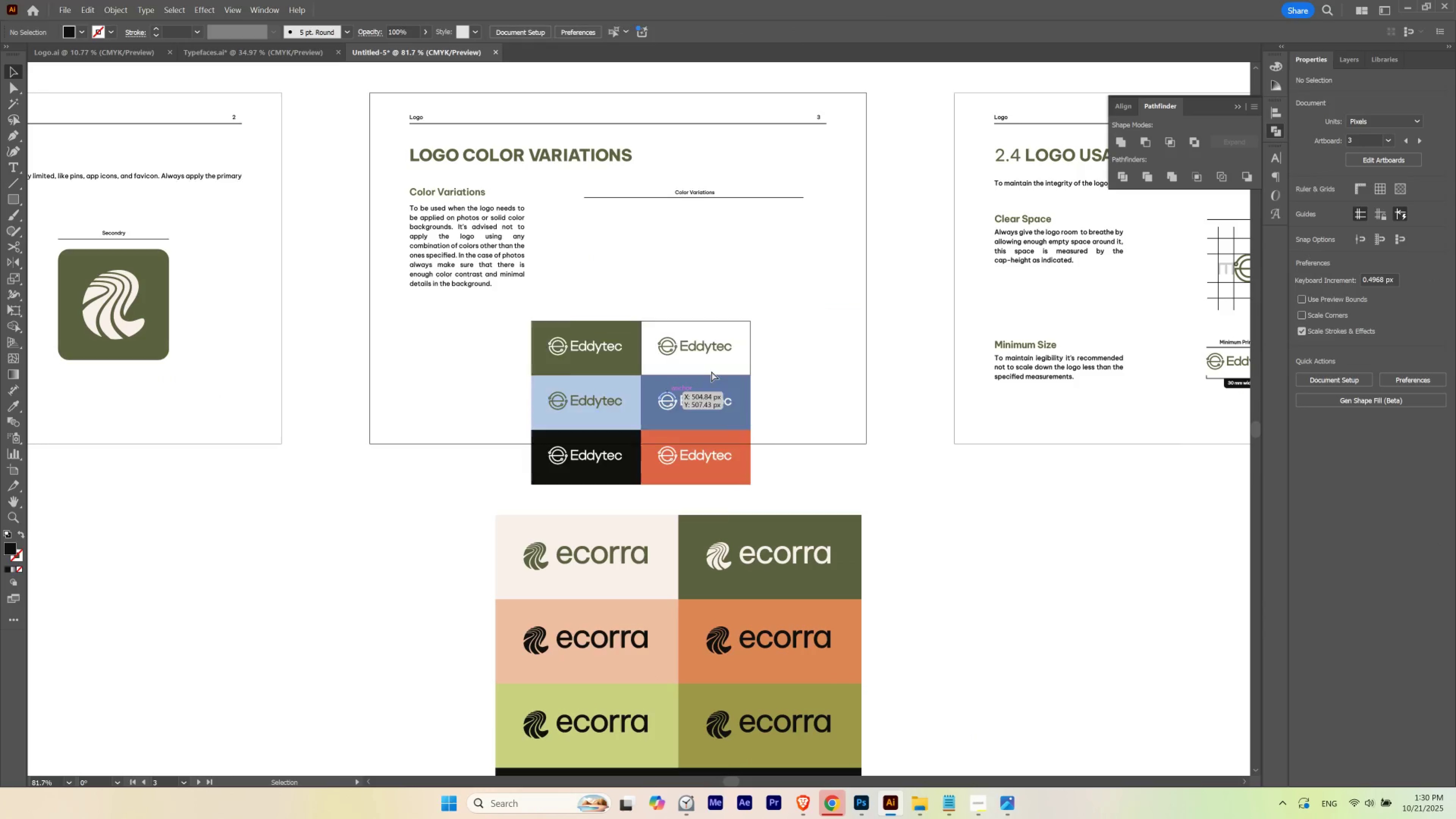 
key(Control+Z)
 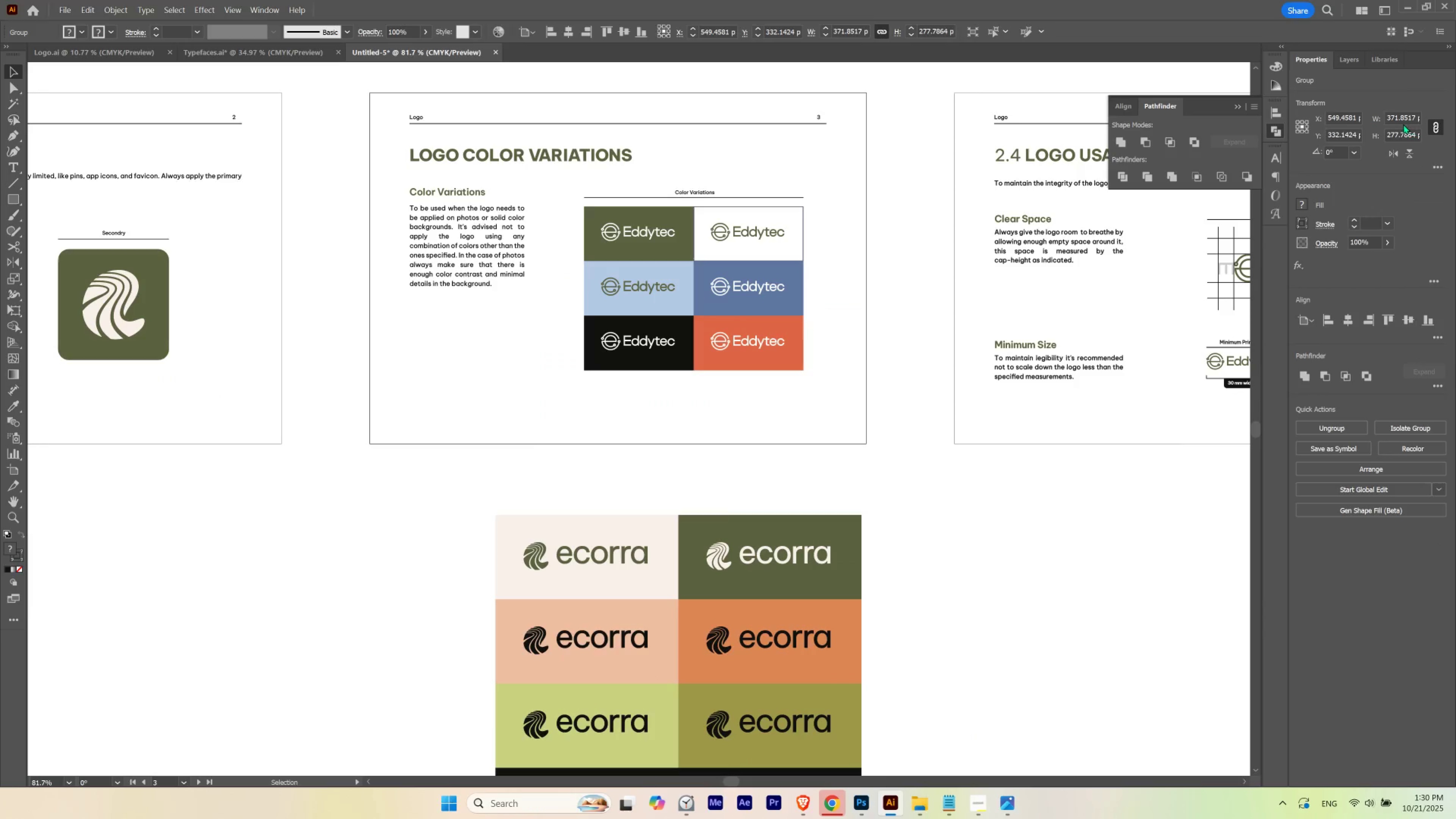 
left_click([1402, 114])
 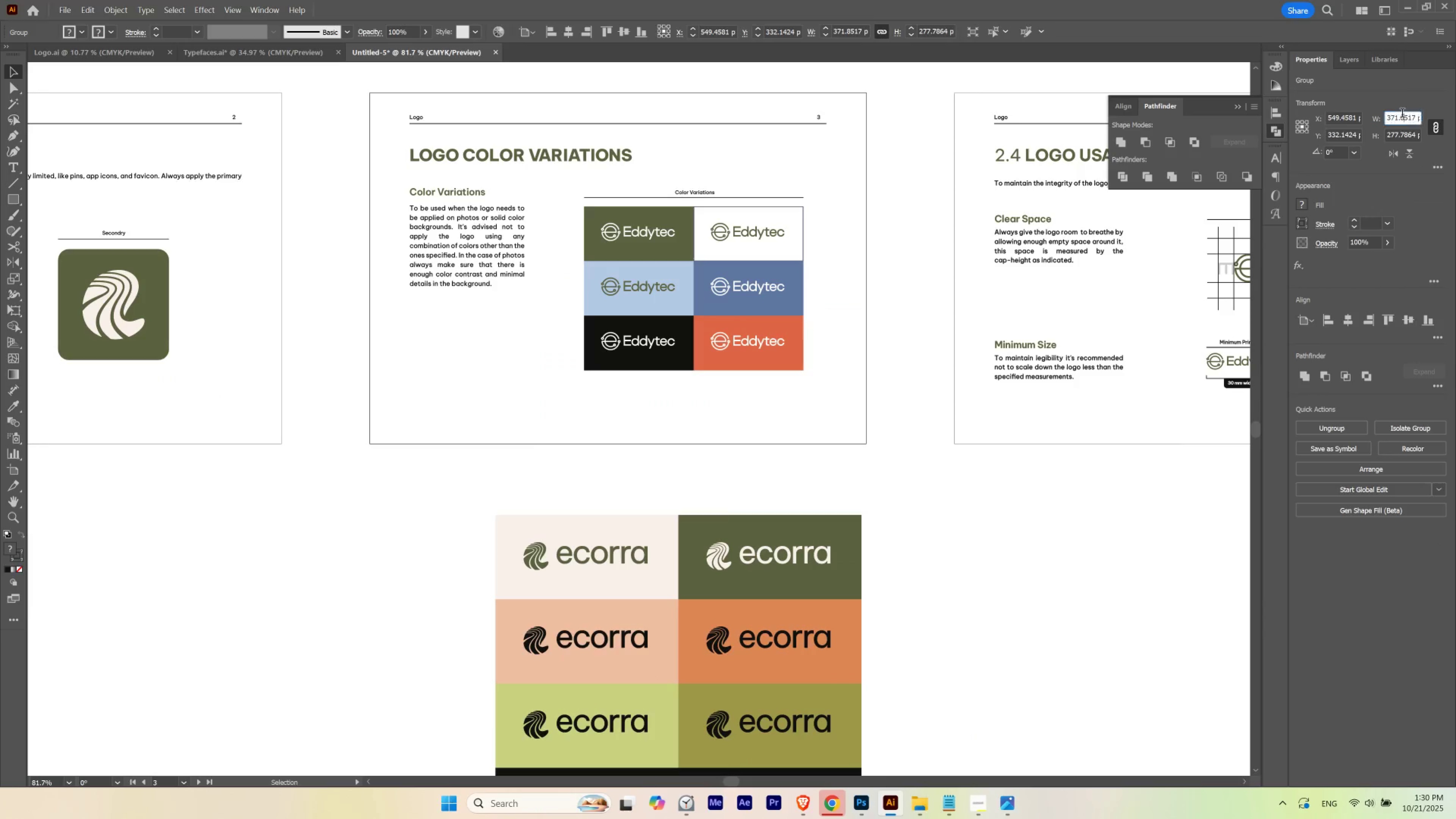 
key(Control+A)
 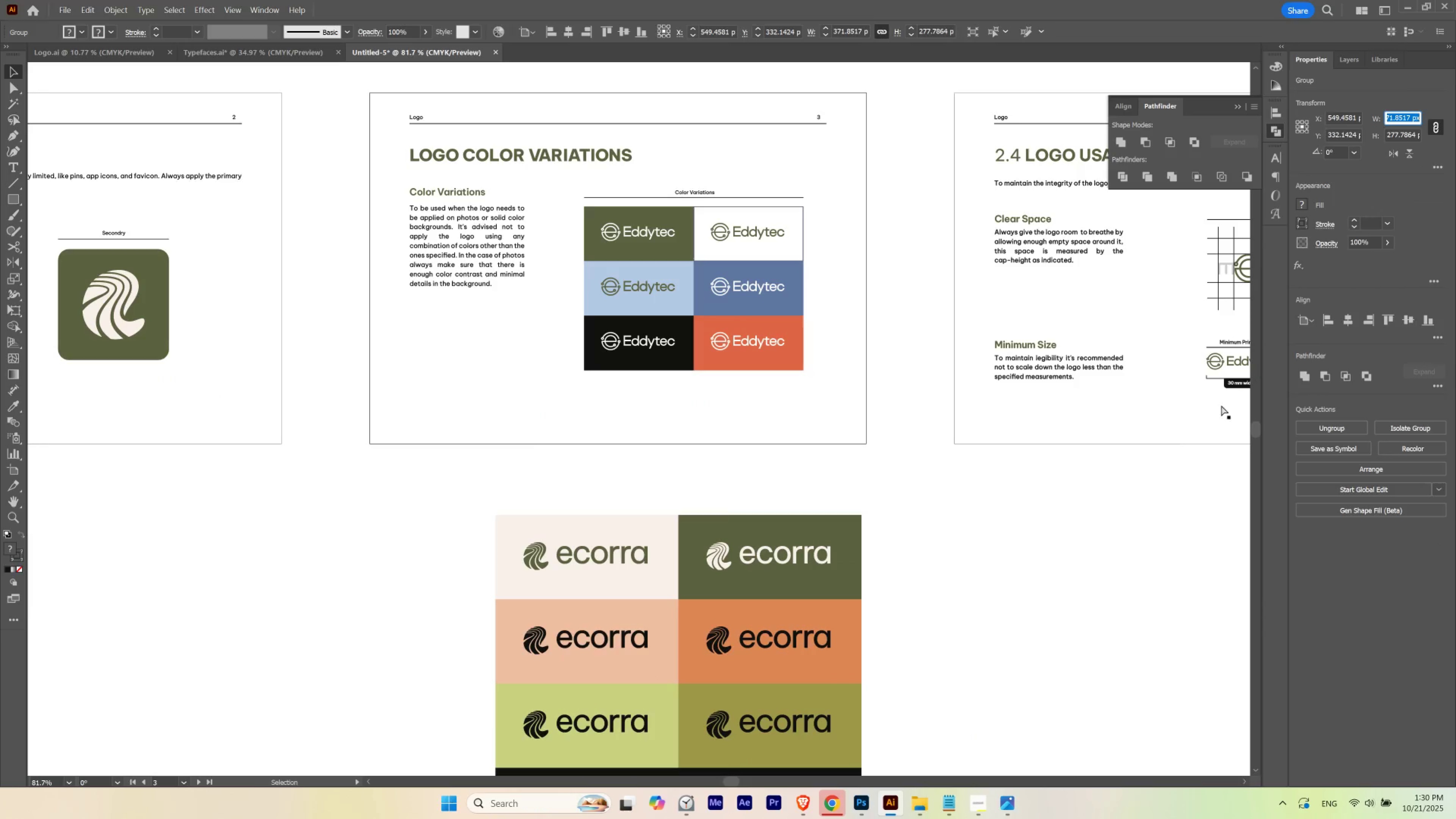 
key(Control+C)
 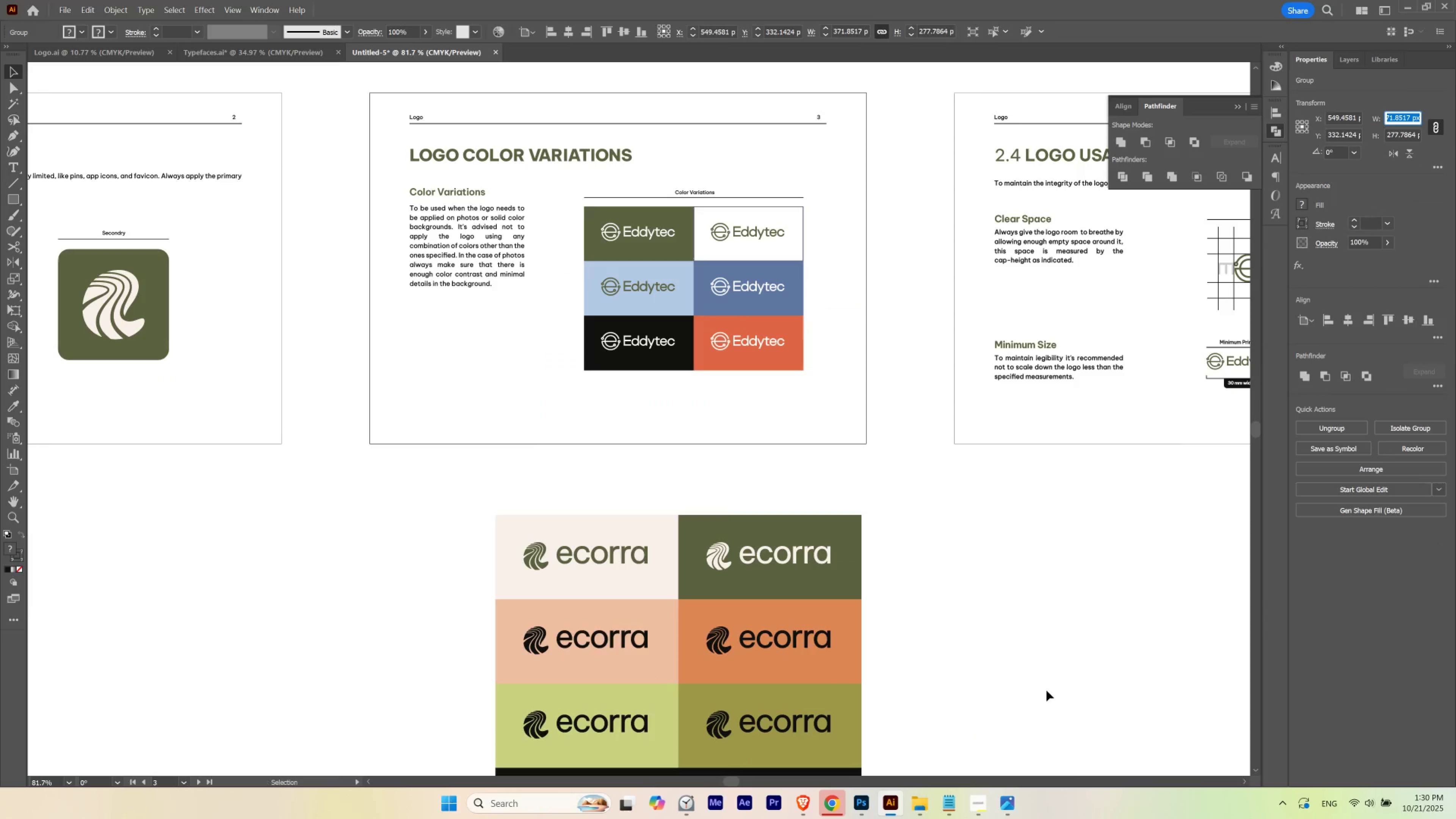 
left_click([1046, 690])
 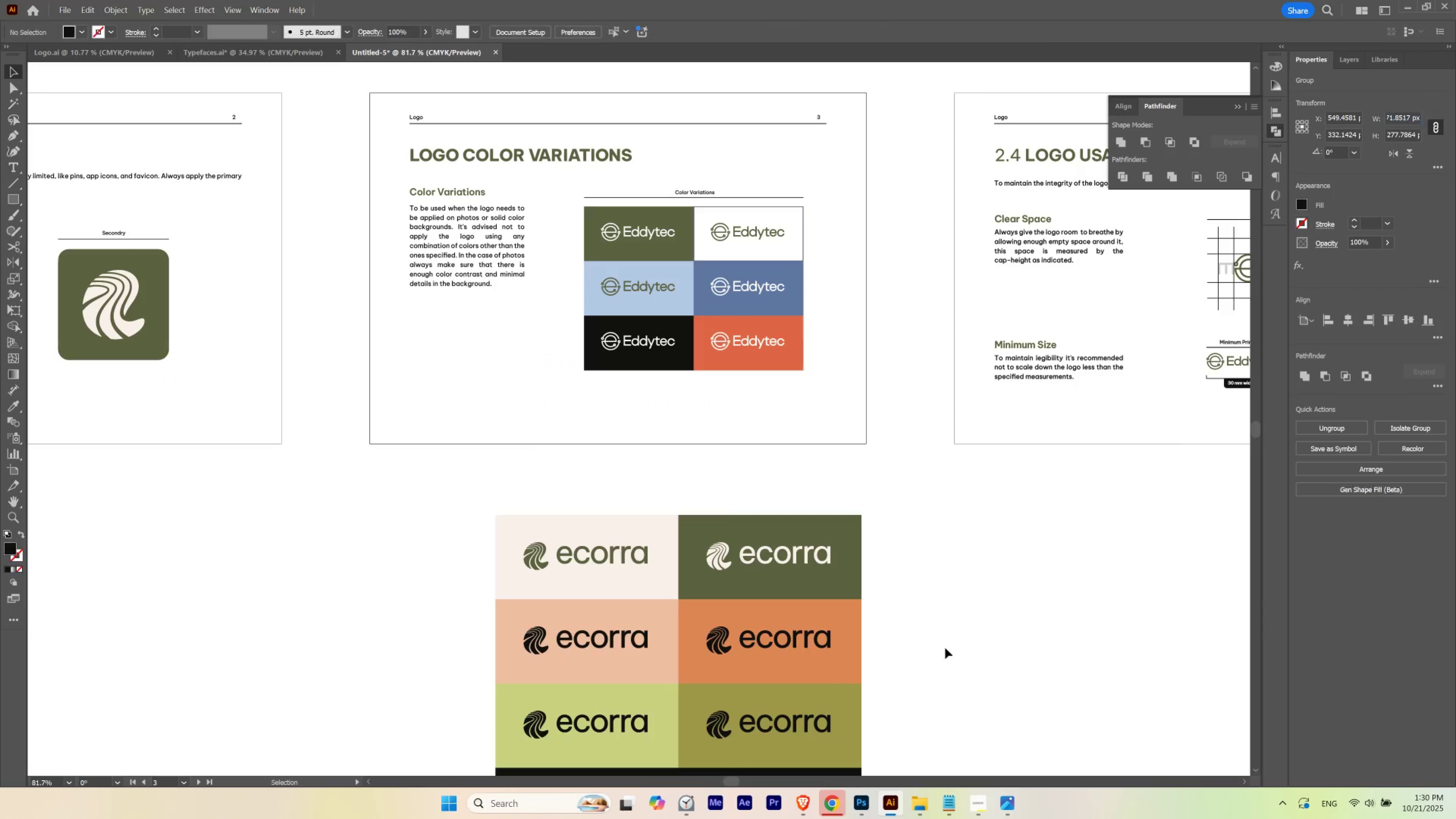 
hold_key(key=Space, duration=0.44)
 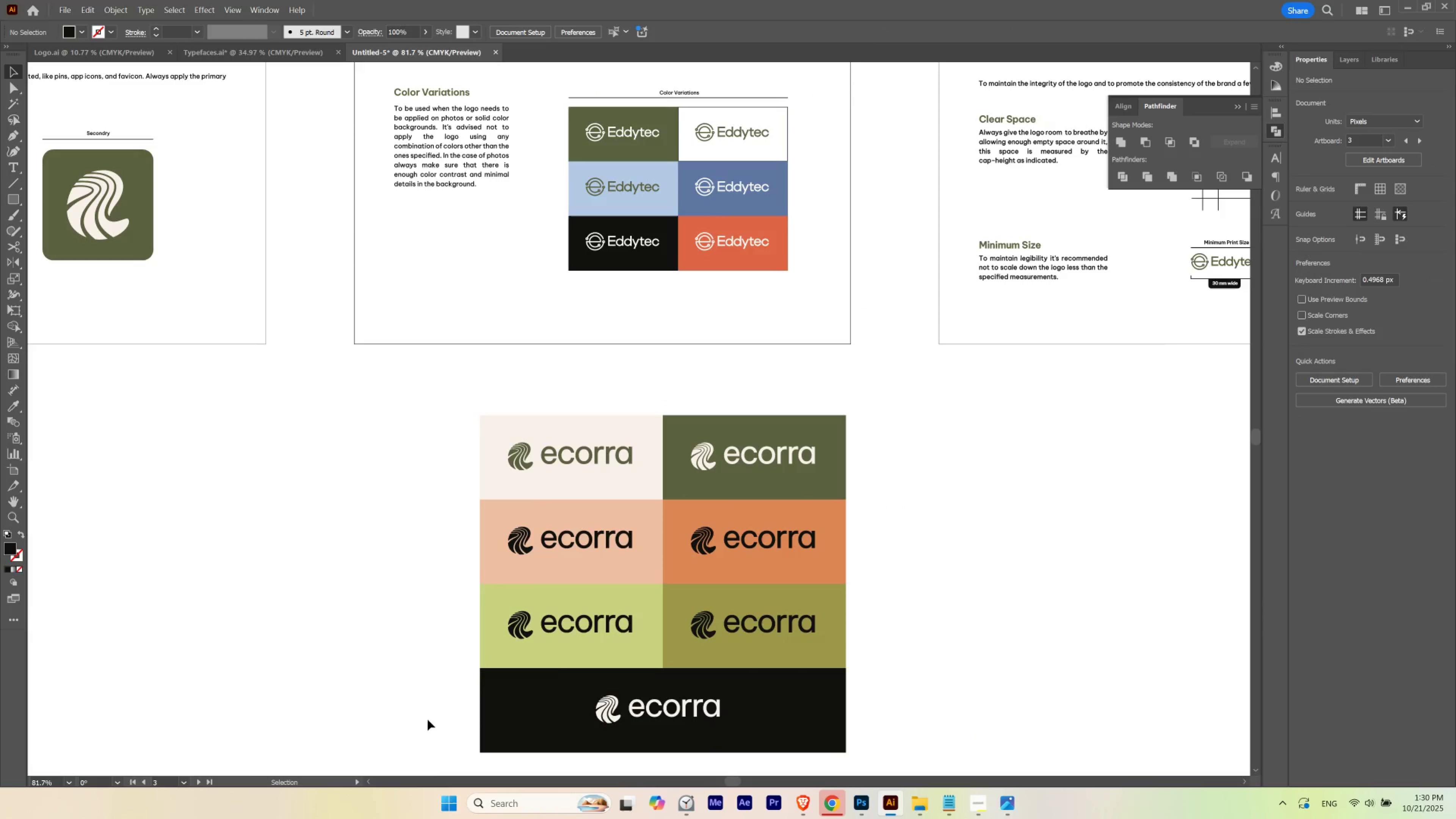 
left_click([720, 609])
 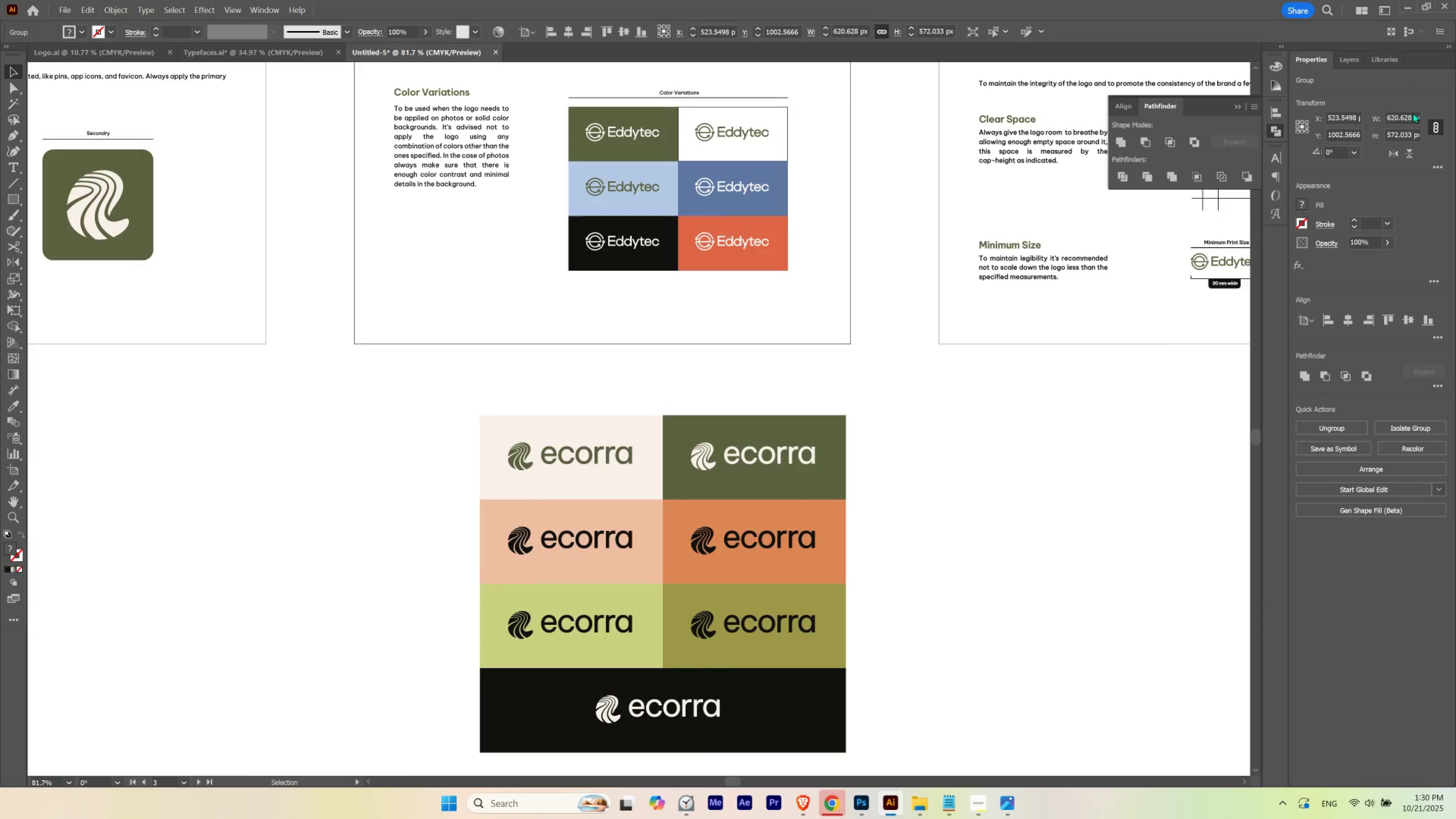 
double_click([1411, 115])
 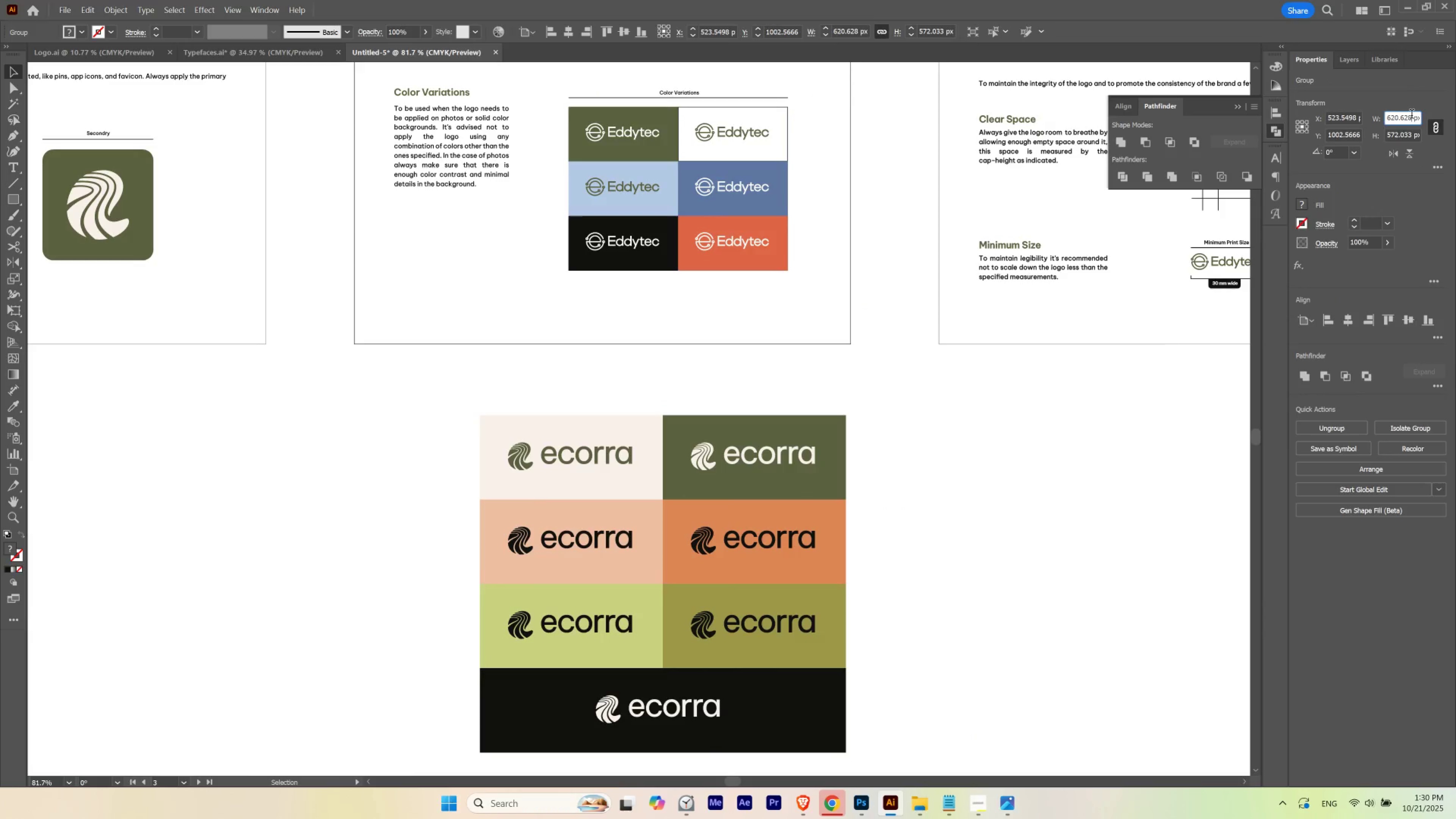 
key(Control+A)
 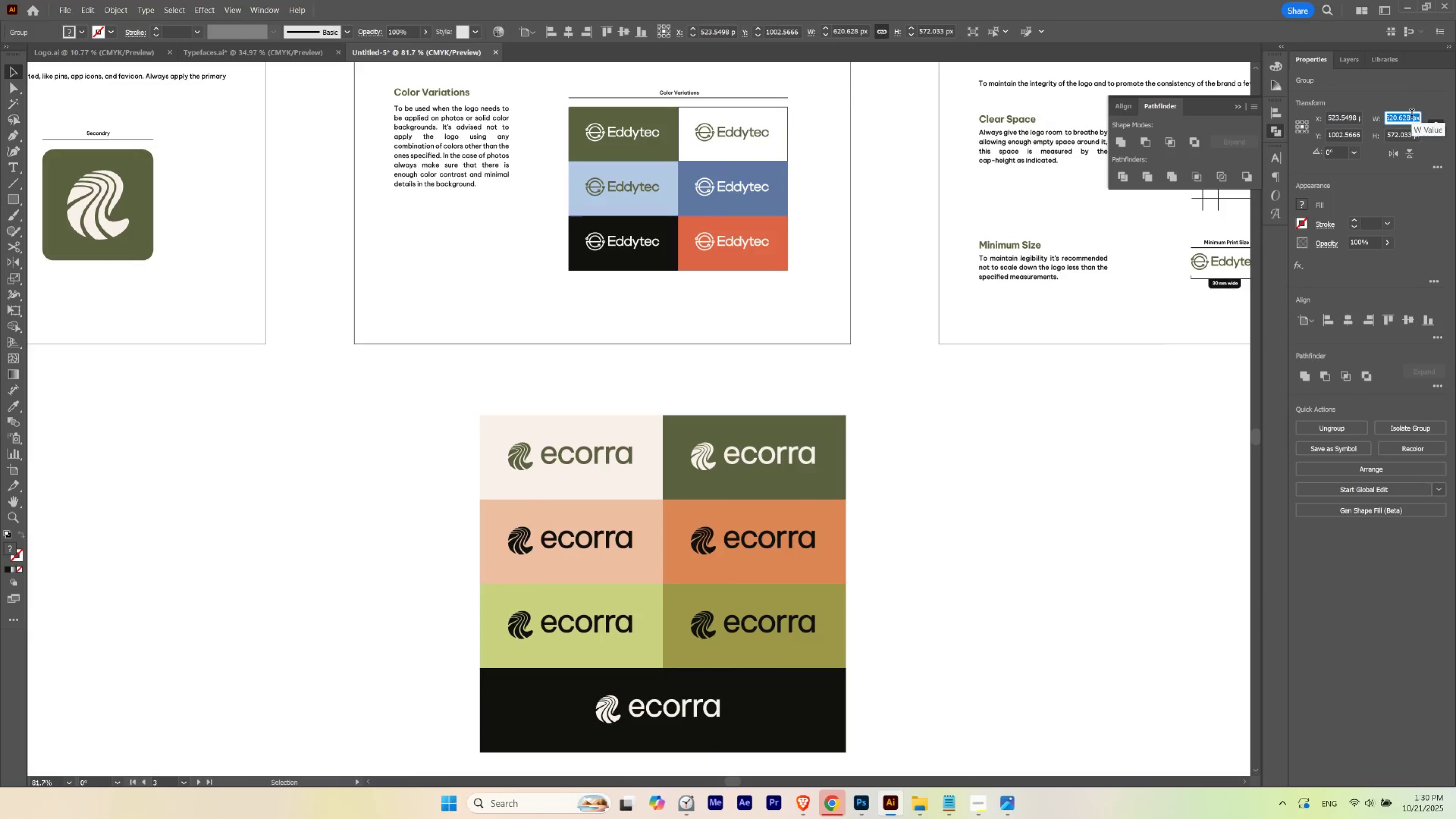 
key(Control+V)
 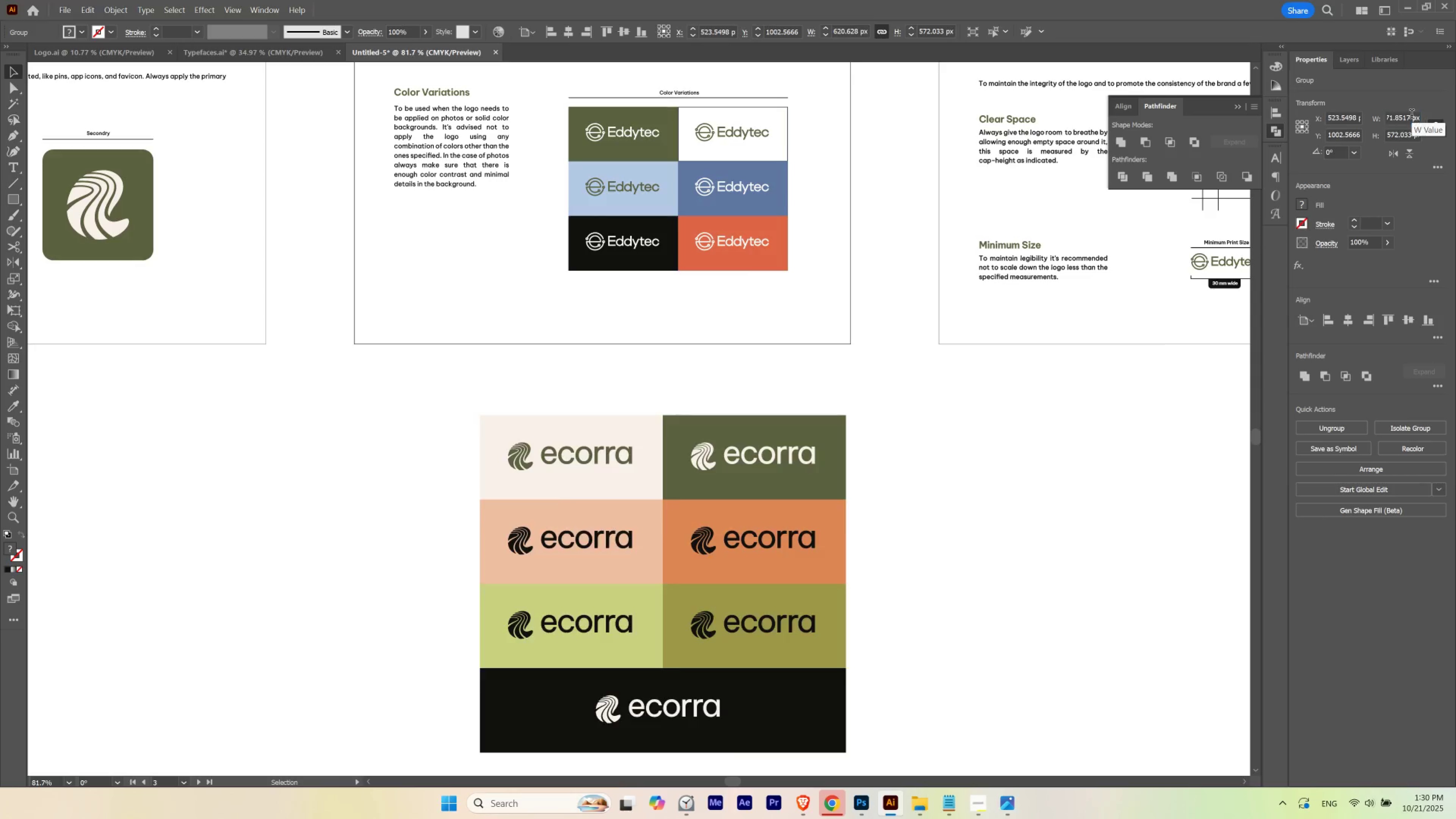 
key(Enter)
 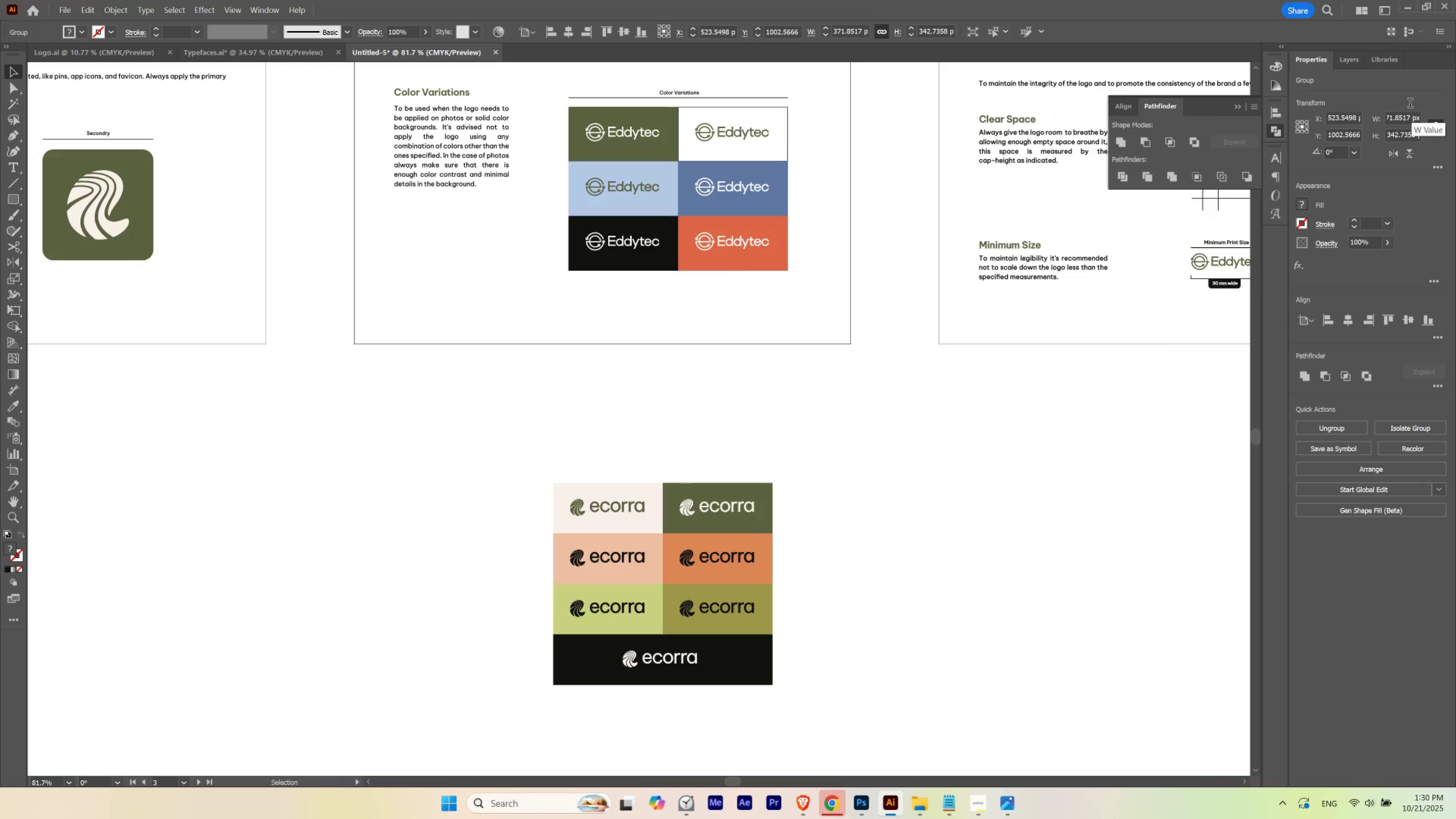 
hold_key(key=Space, duration=0.64)
 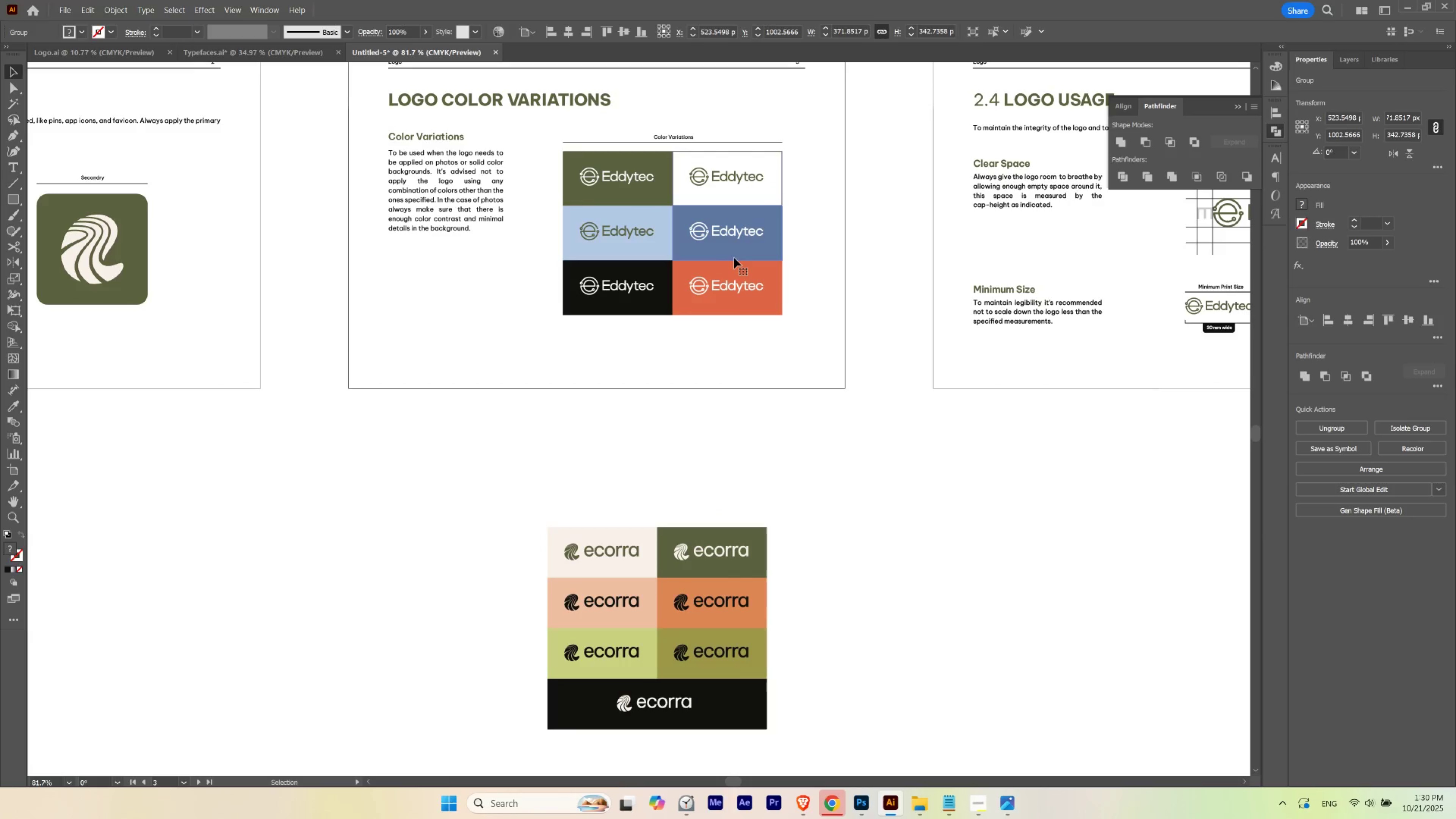 
double_click([734, 258])
 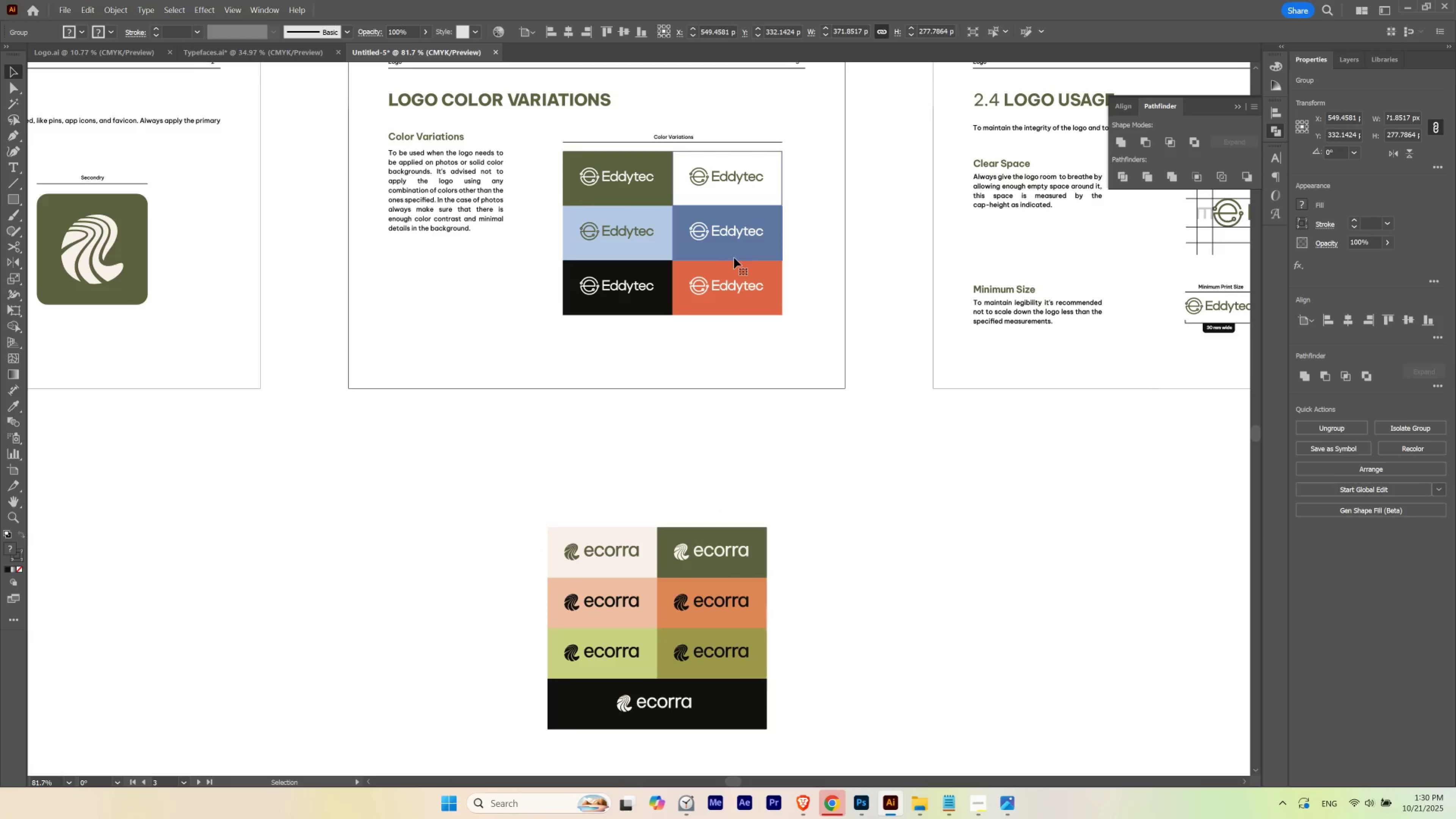 
key(Delete)
 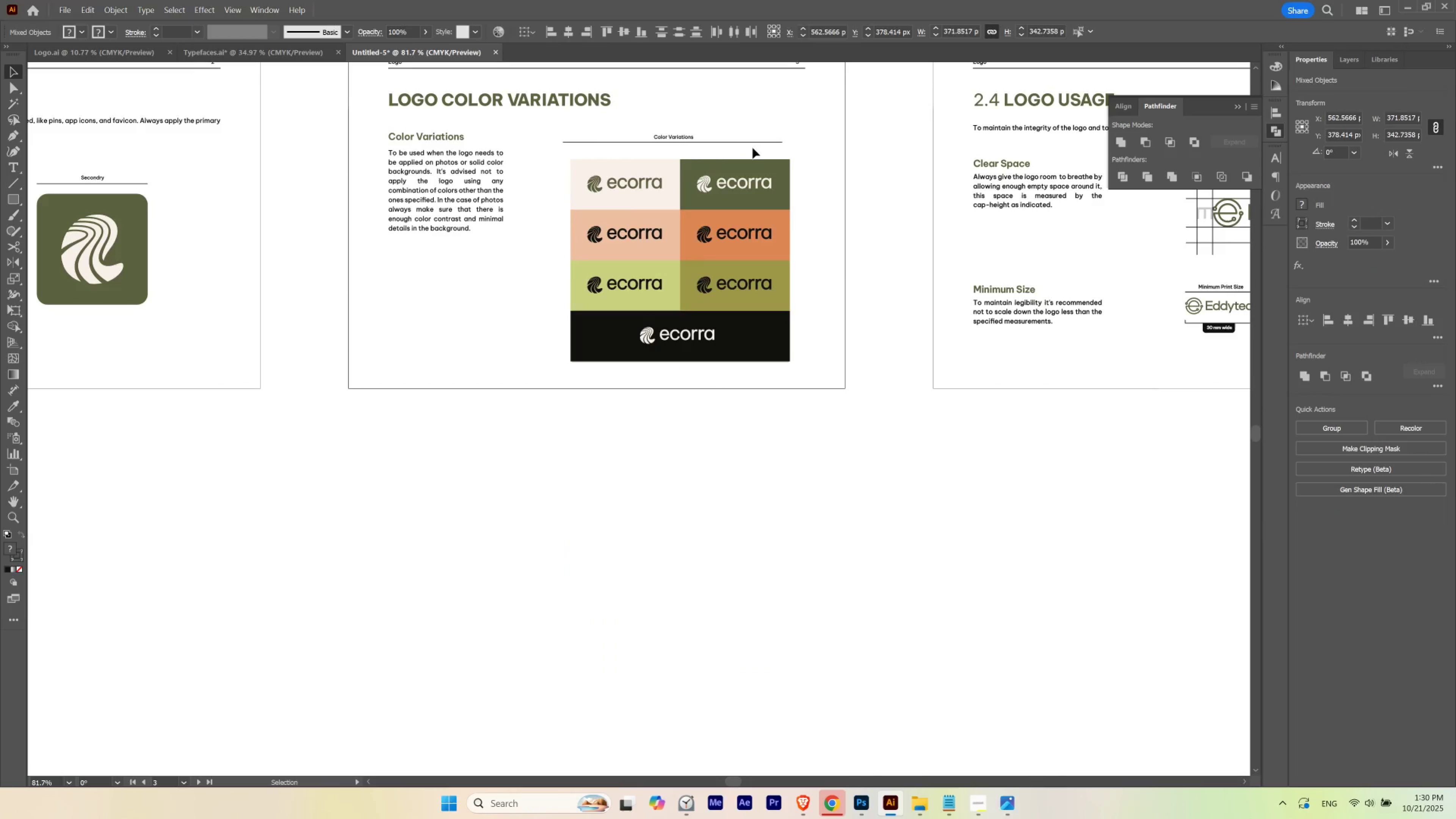 
left_click([755, 144])
 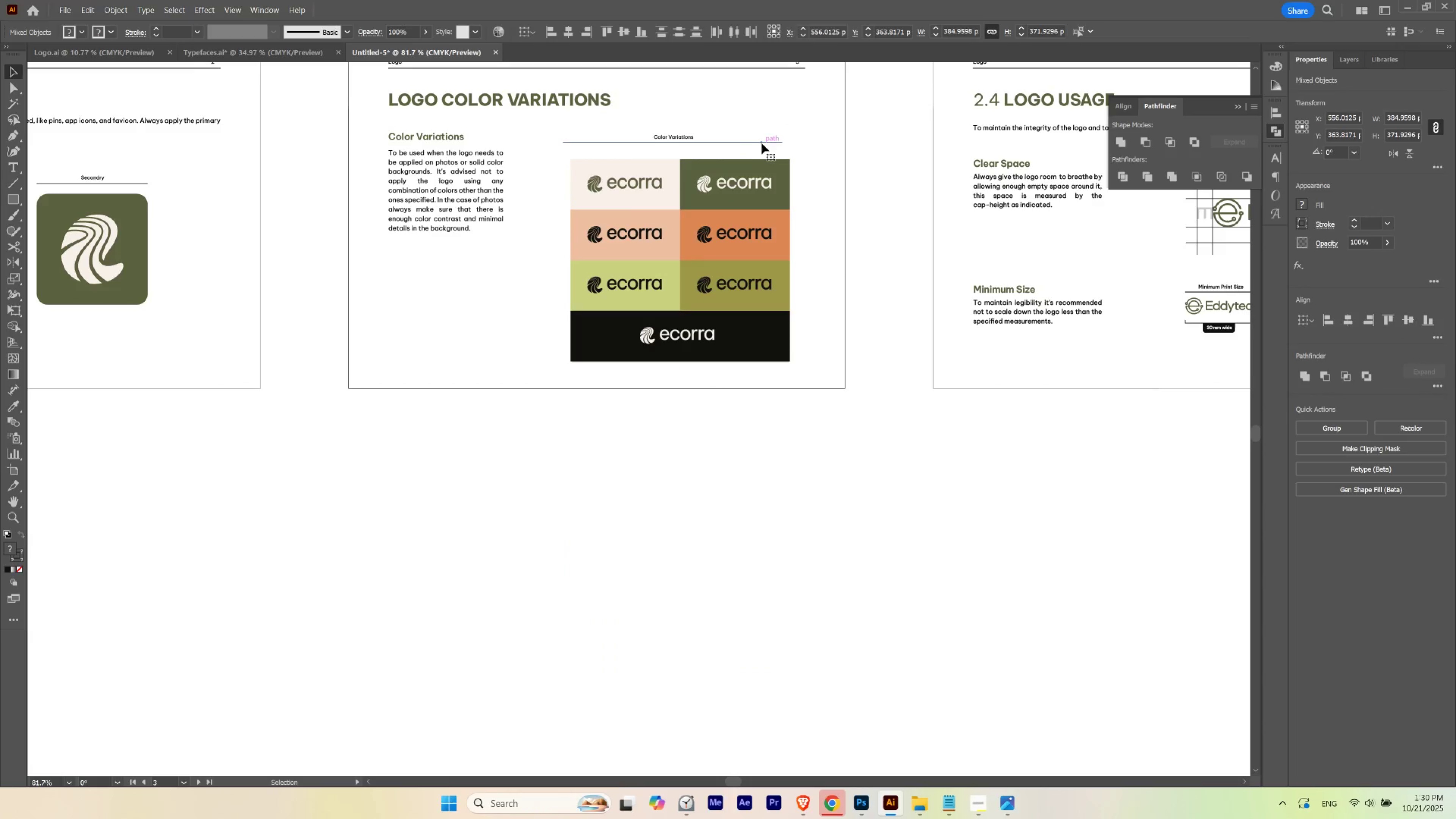 
left_click([762, 141])
 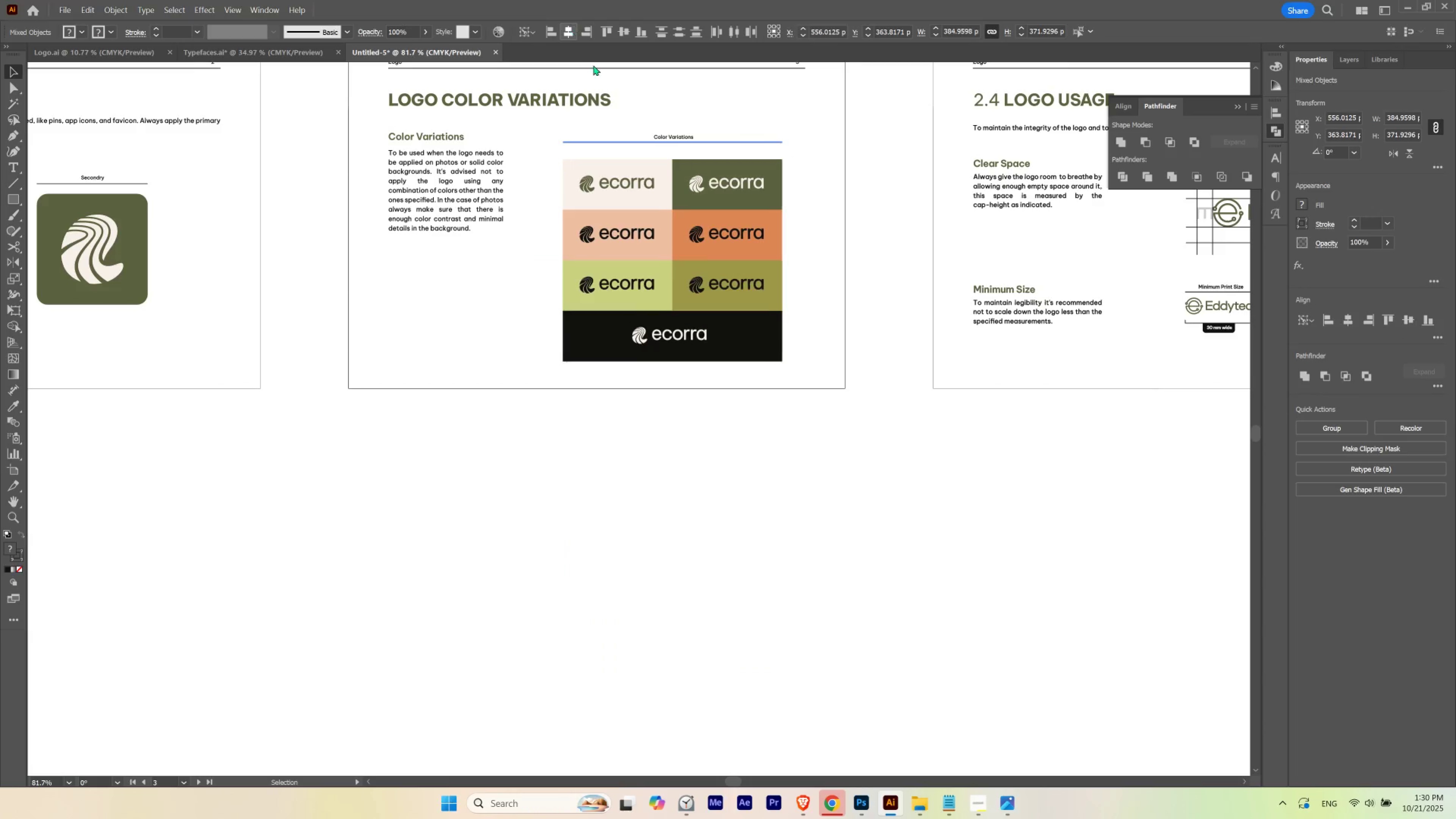 
double_click([713, 468])
 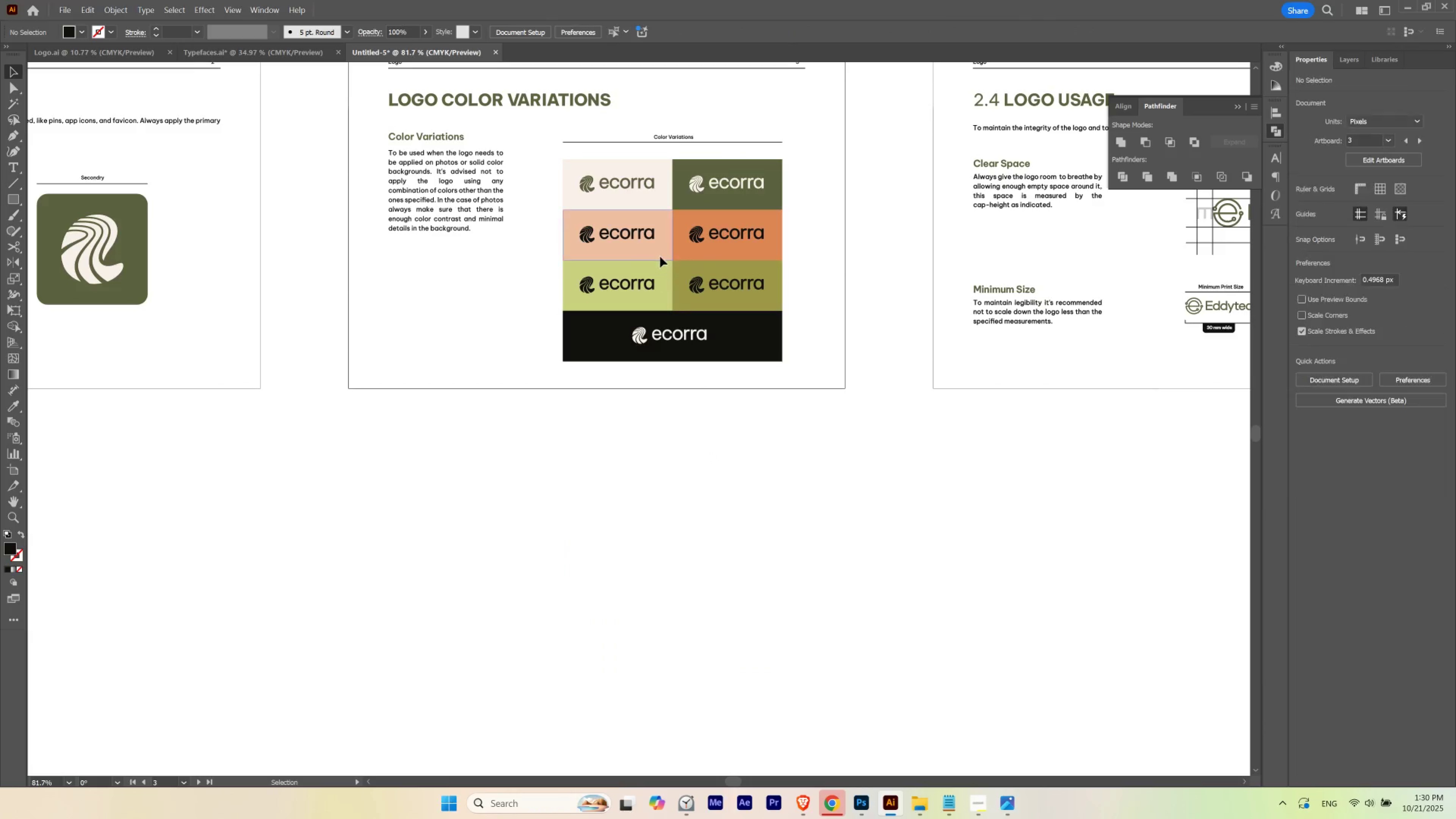 
hold_key(key=ShiftLeft, duration=1.46)
 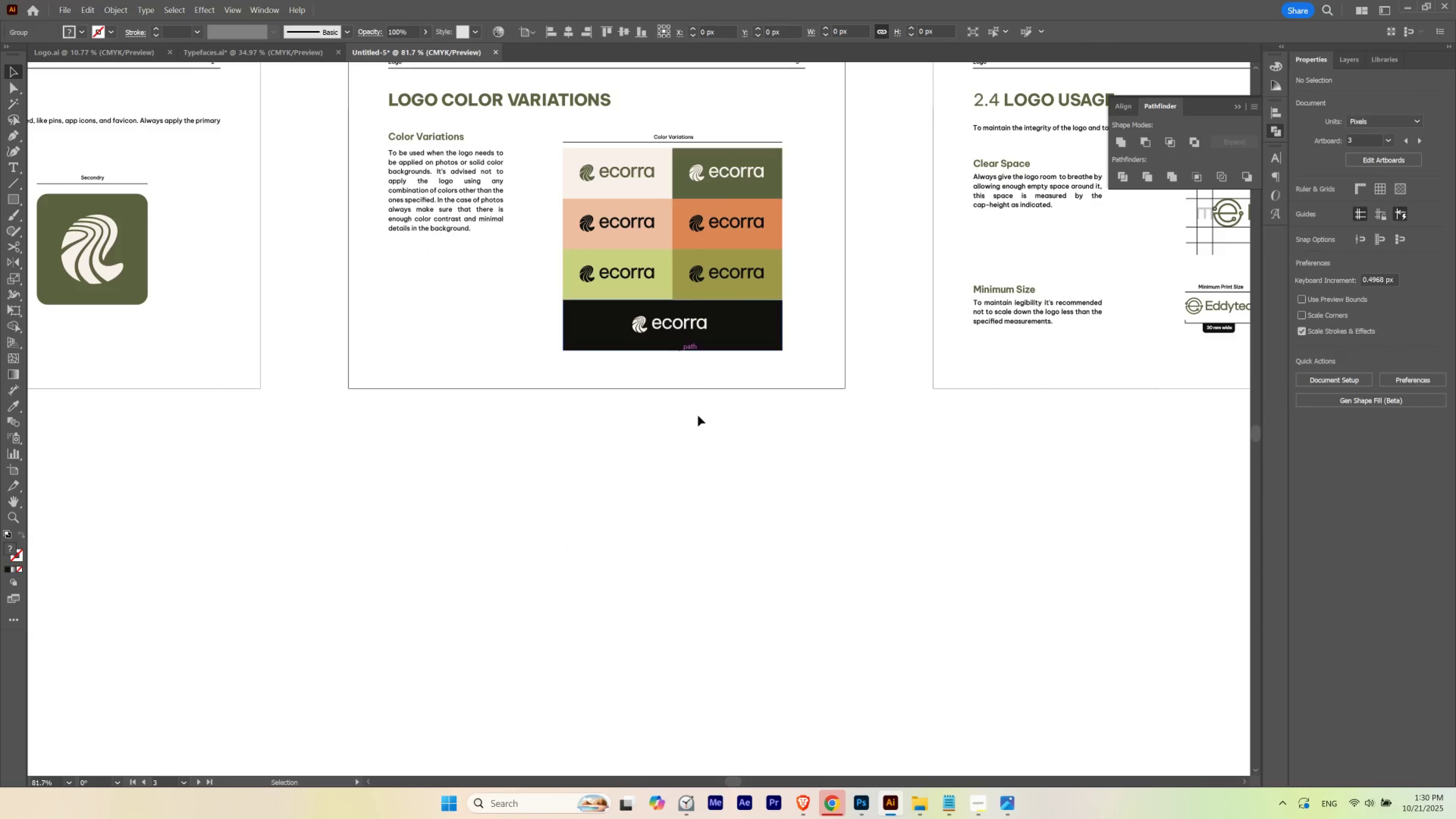 
left_click([698, 415])
 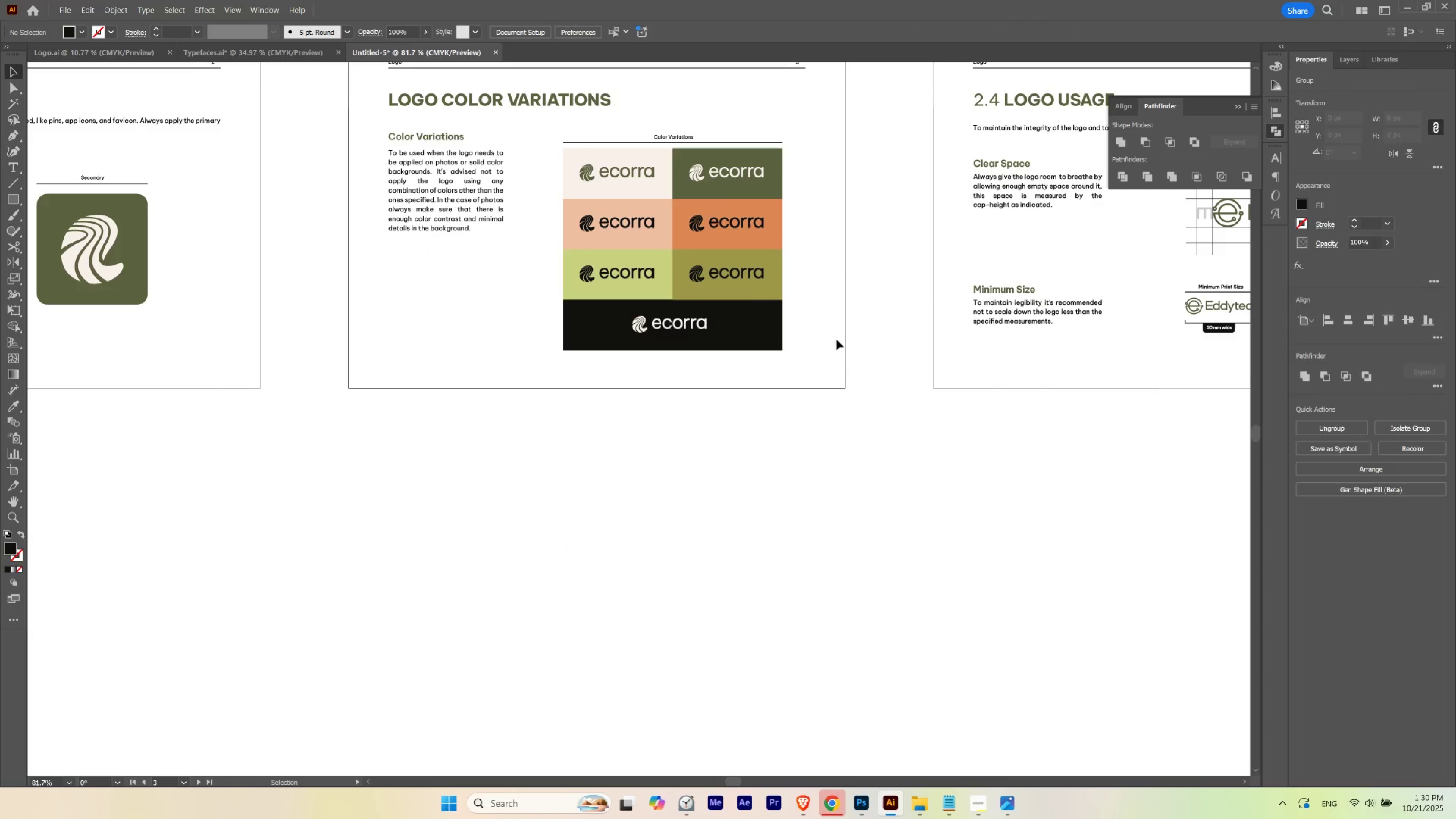 
hold_key(key=Space, duration=1.5)
 